 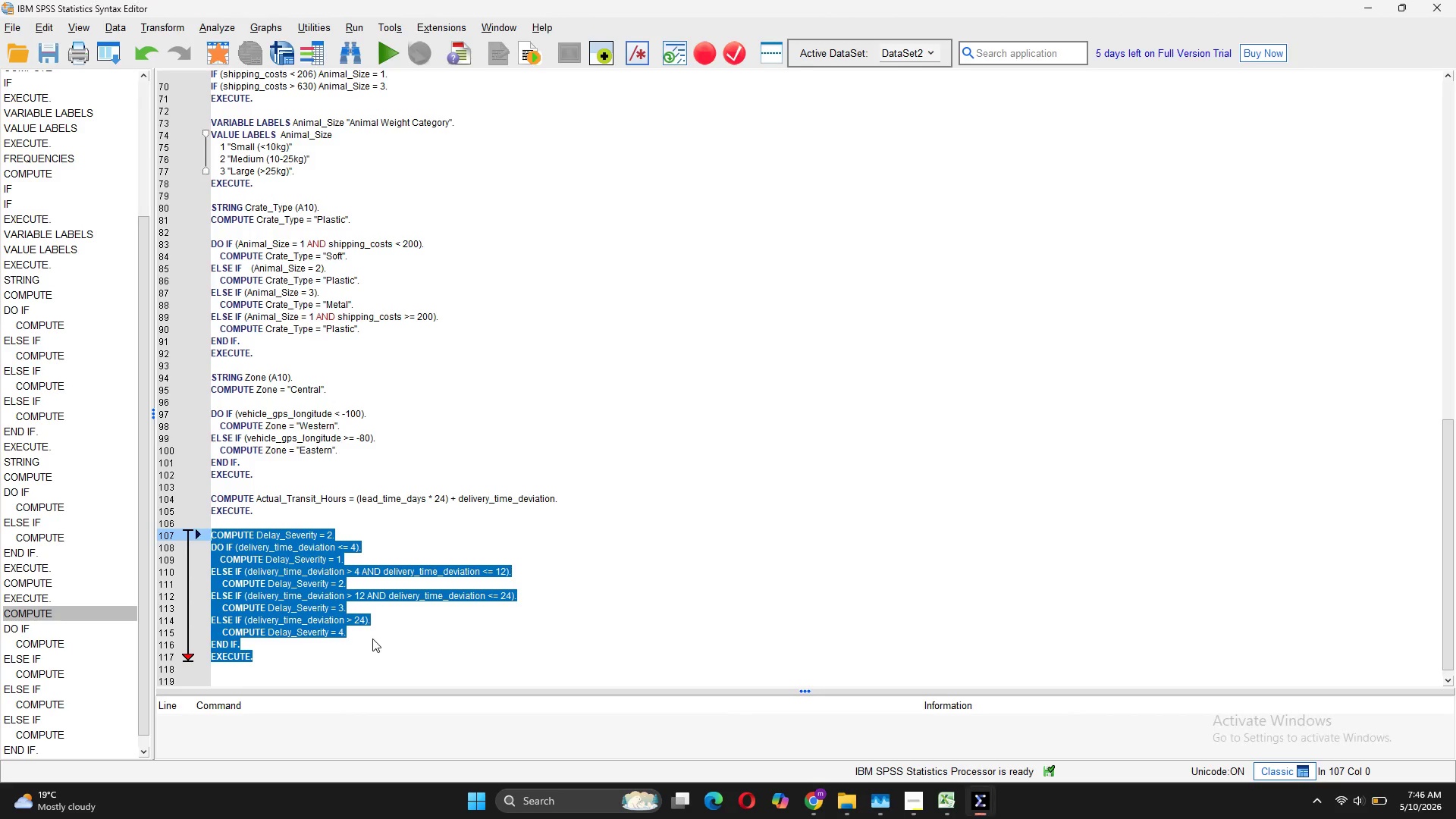 
left_click([268, 657])
 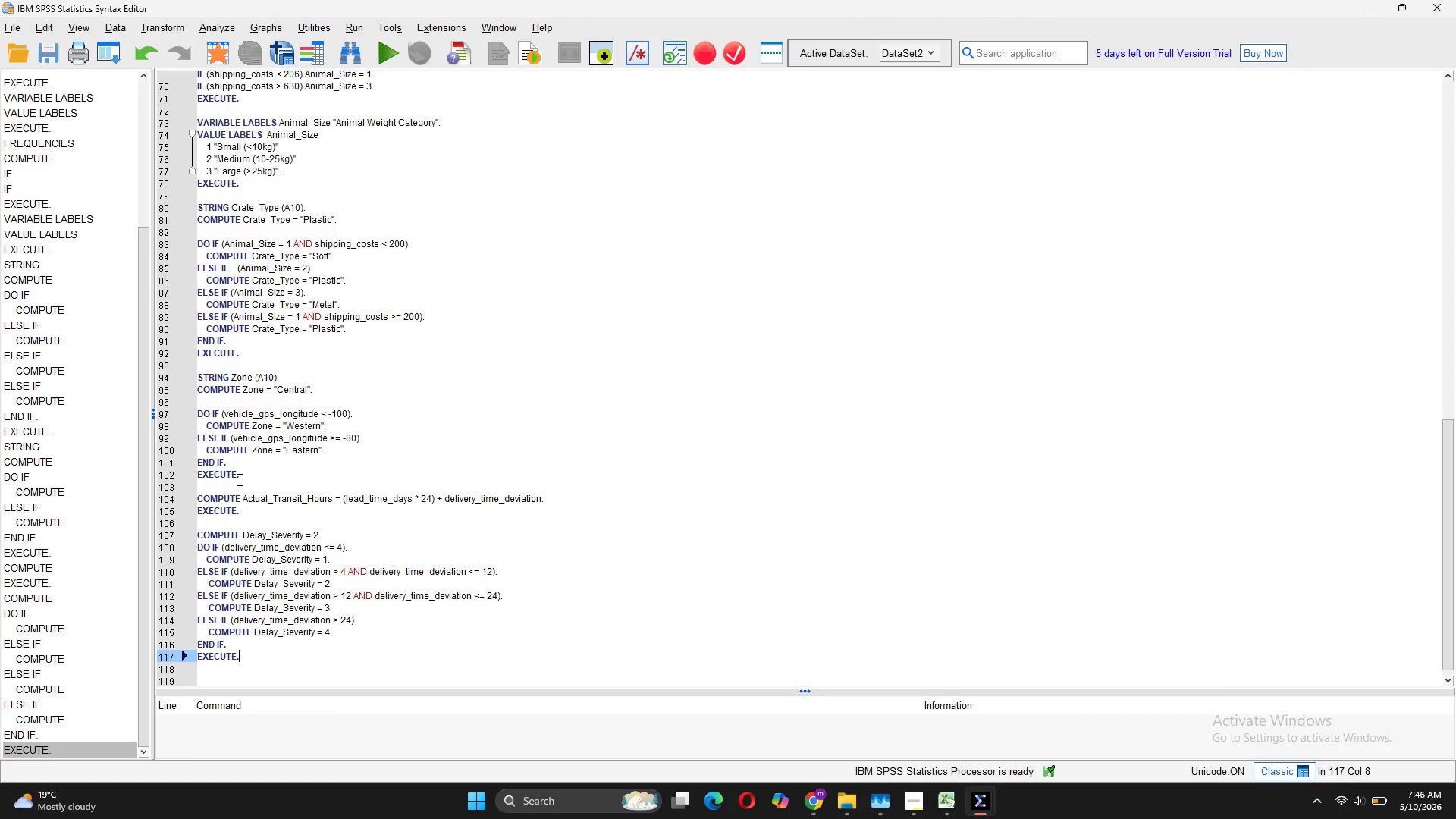 
left_click_drag(start_coordinate=[243, 478], to_coordinate=[215, 415])
 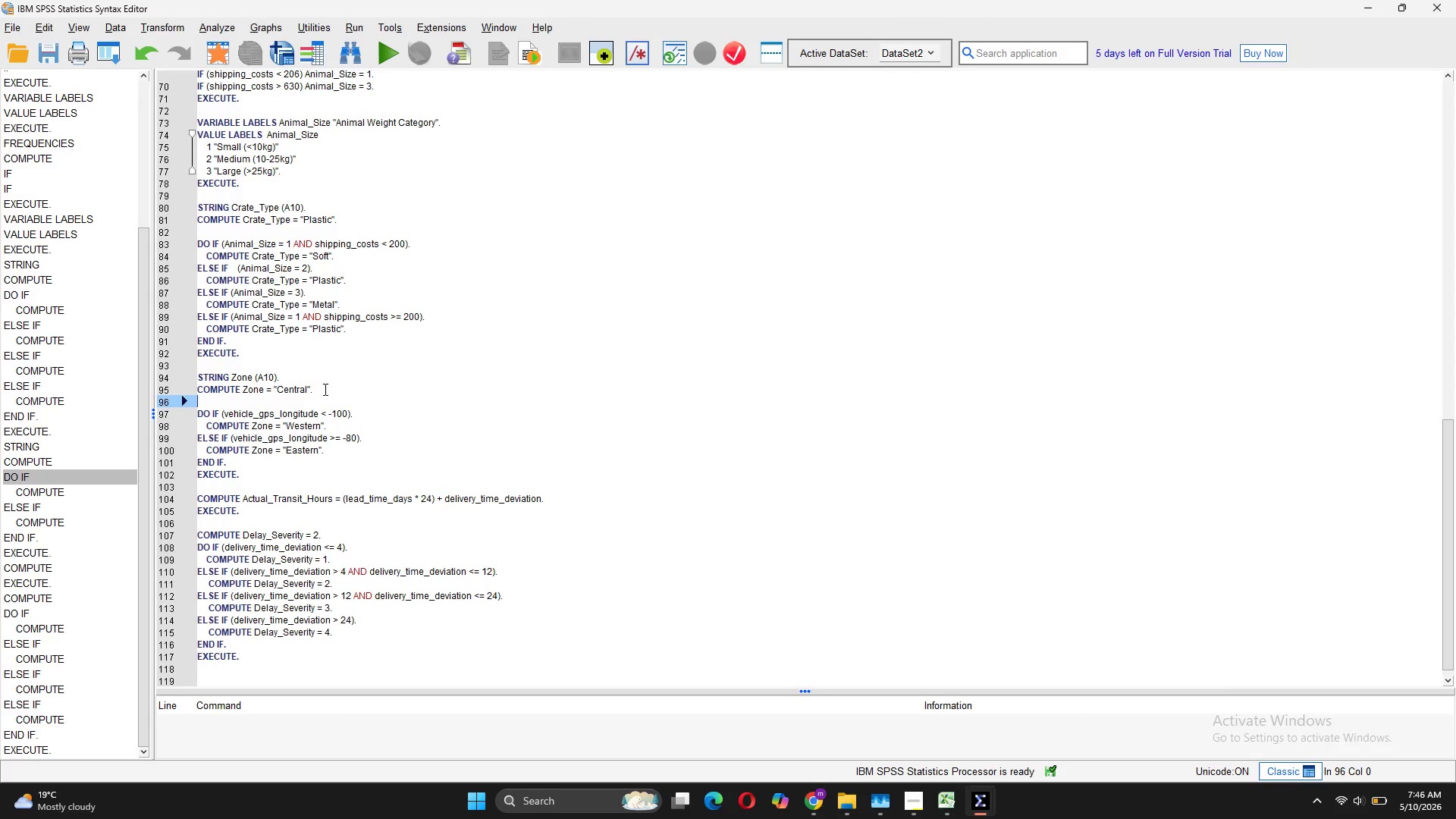 
left_click_drag(start_coordinate=[326, 388], to_coordinate=[196, 371])
 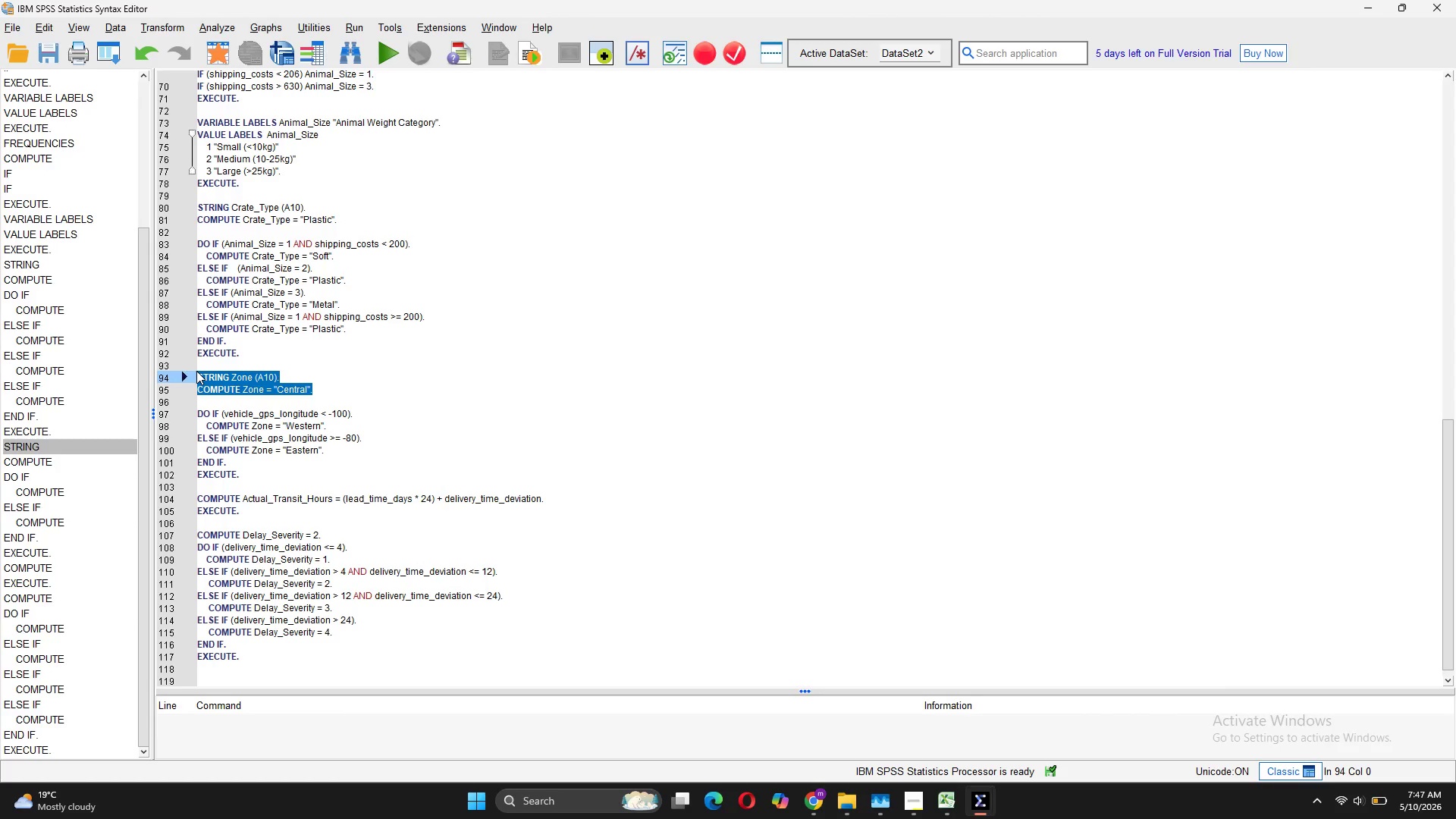 
key(Control+C)
 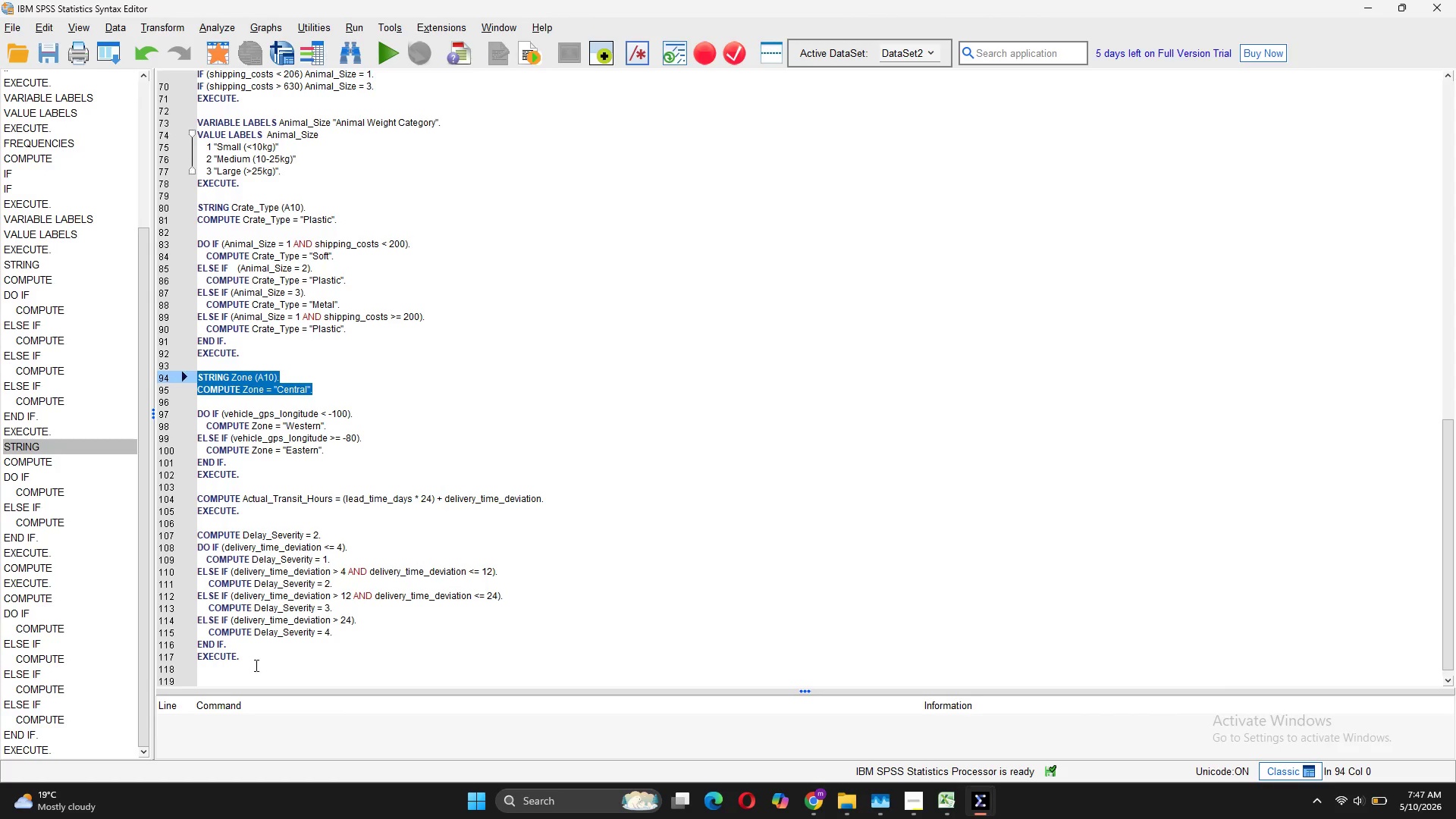 
left_click([255, 673])
 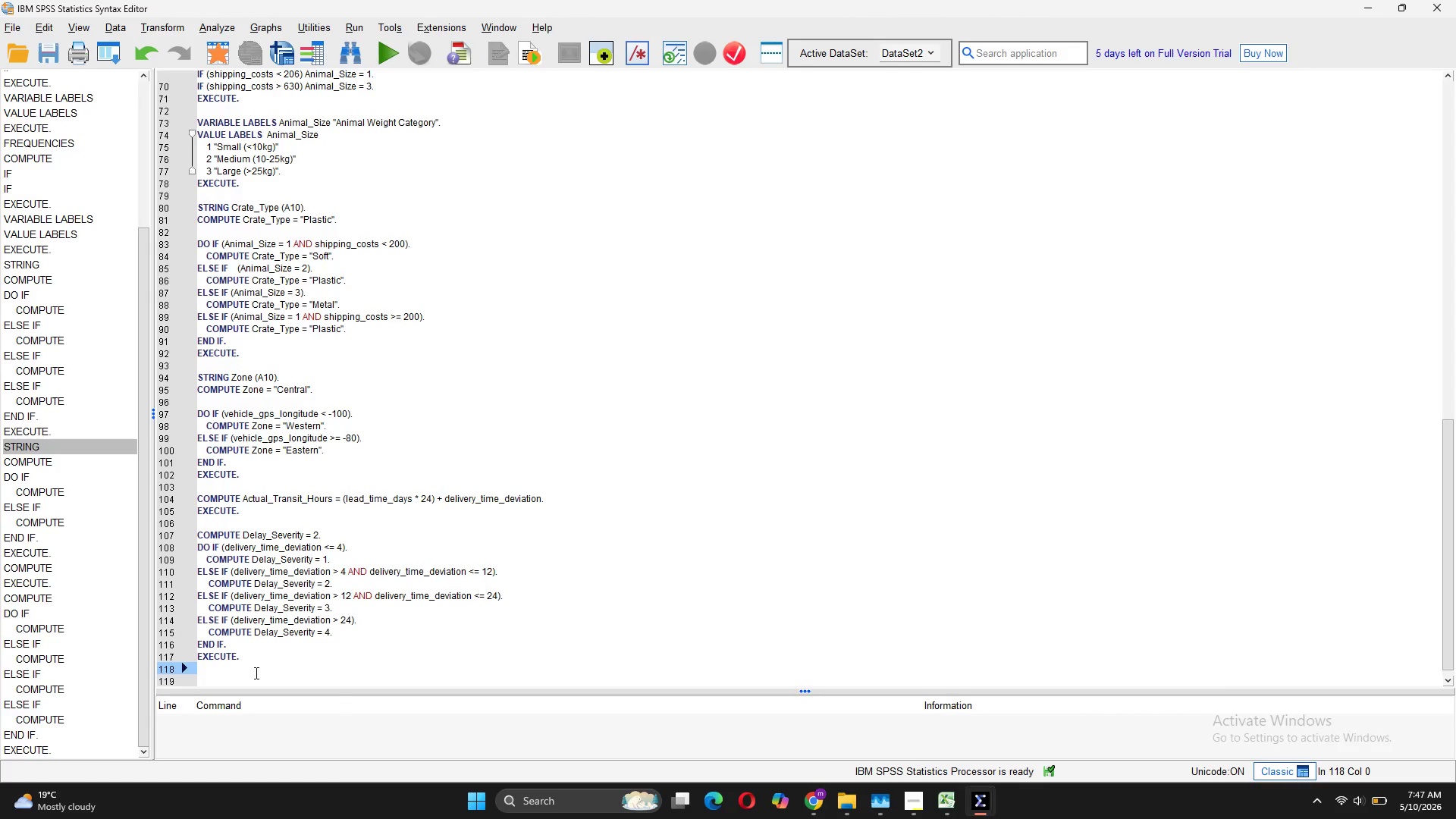 
key(Enter)
 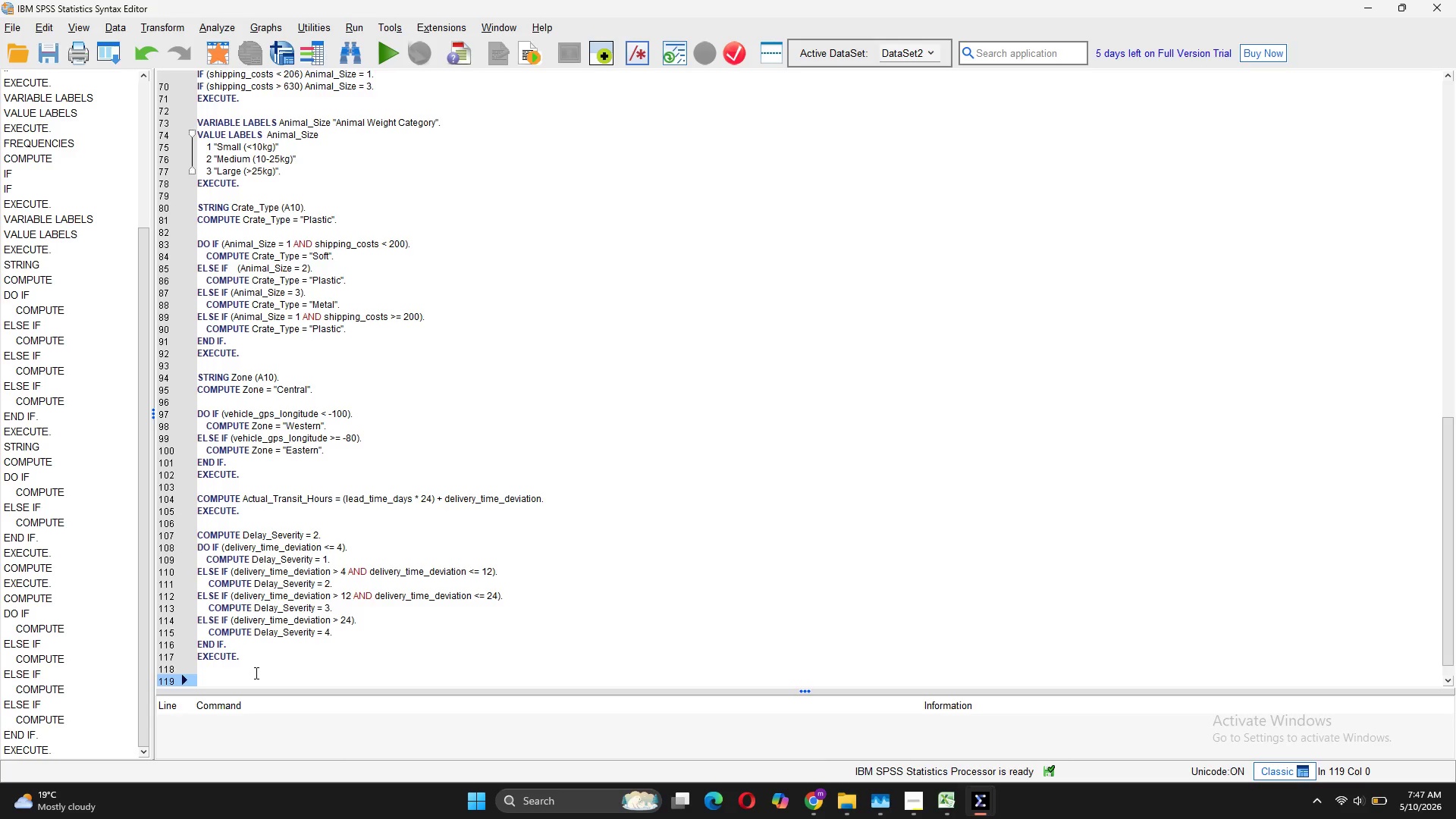 
key(Control+V)
 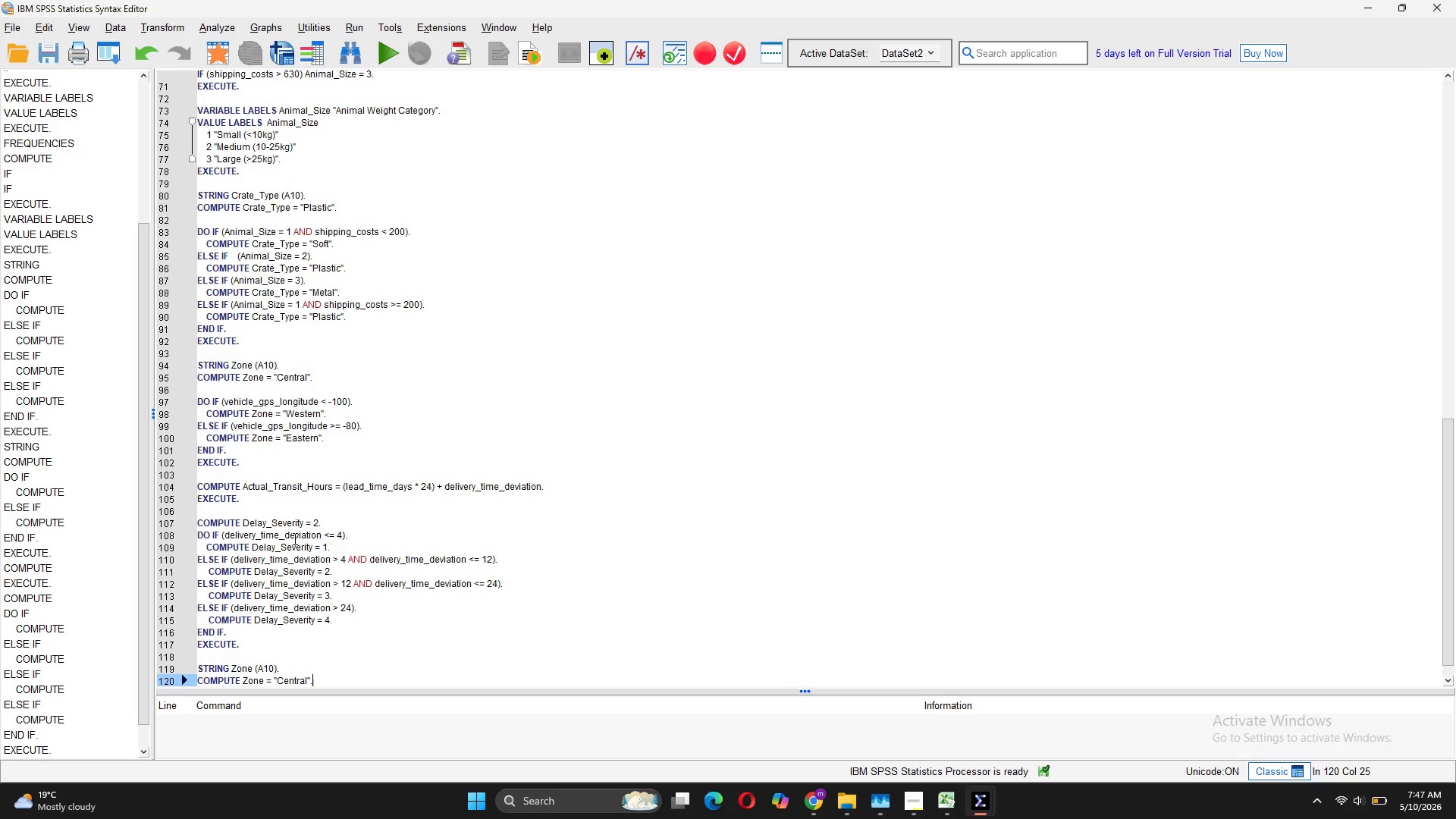 
left_click_drag(start_coordinate=[252, 668], to_coordinate=[231, 670])
 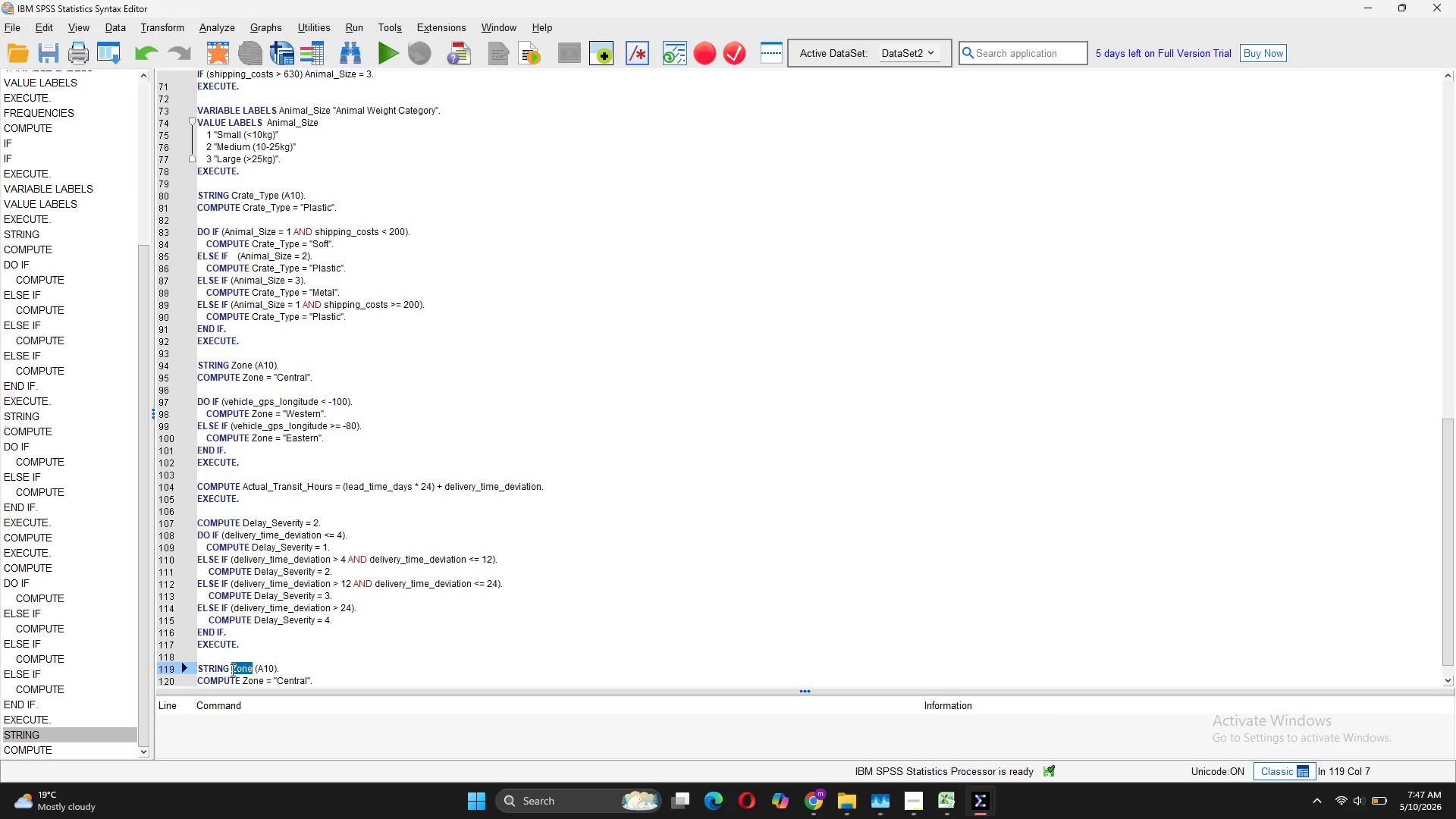 
type(Cargo_Status)
 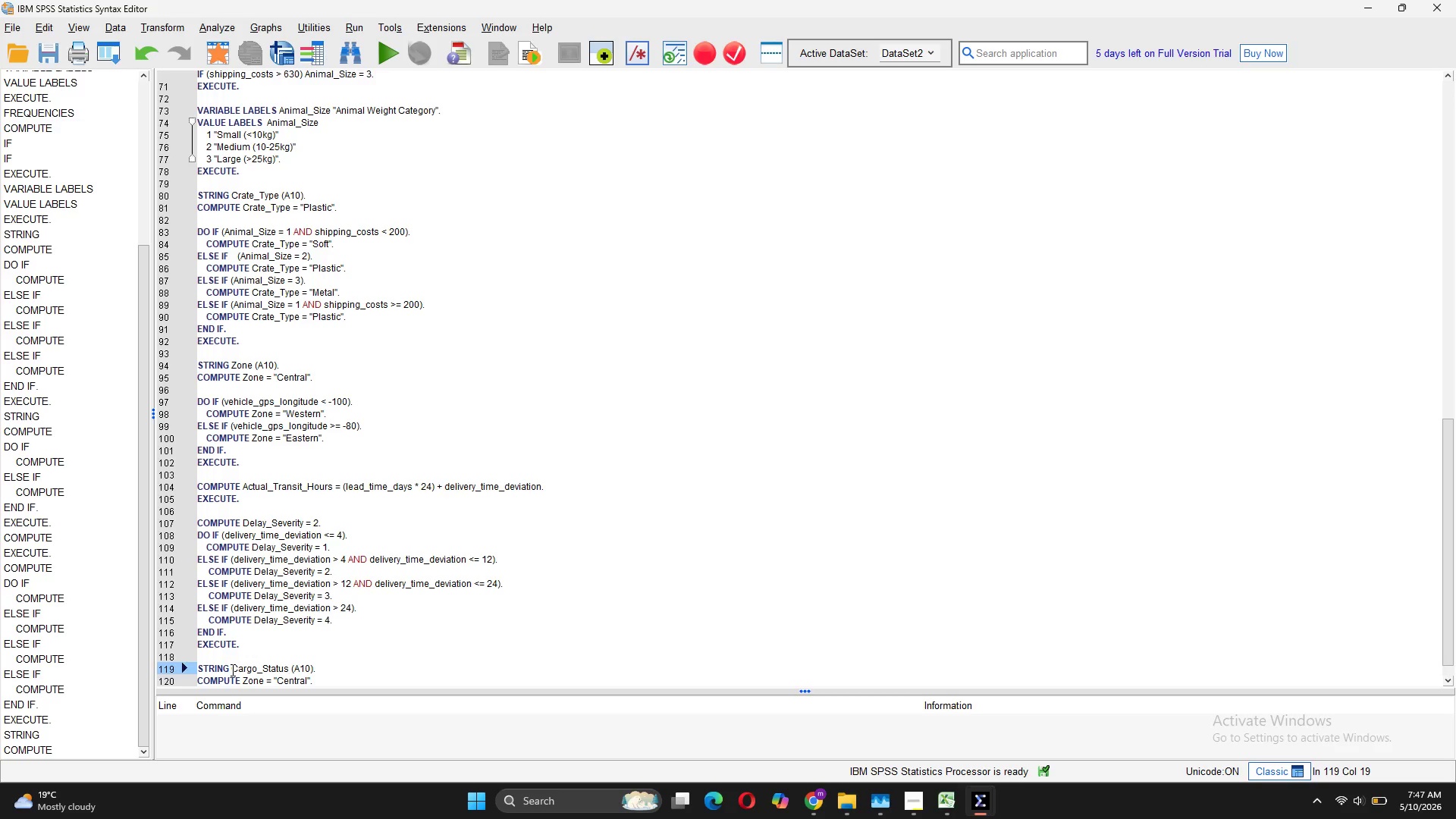 
left_click([310, 668])
 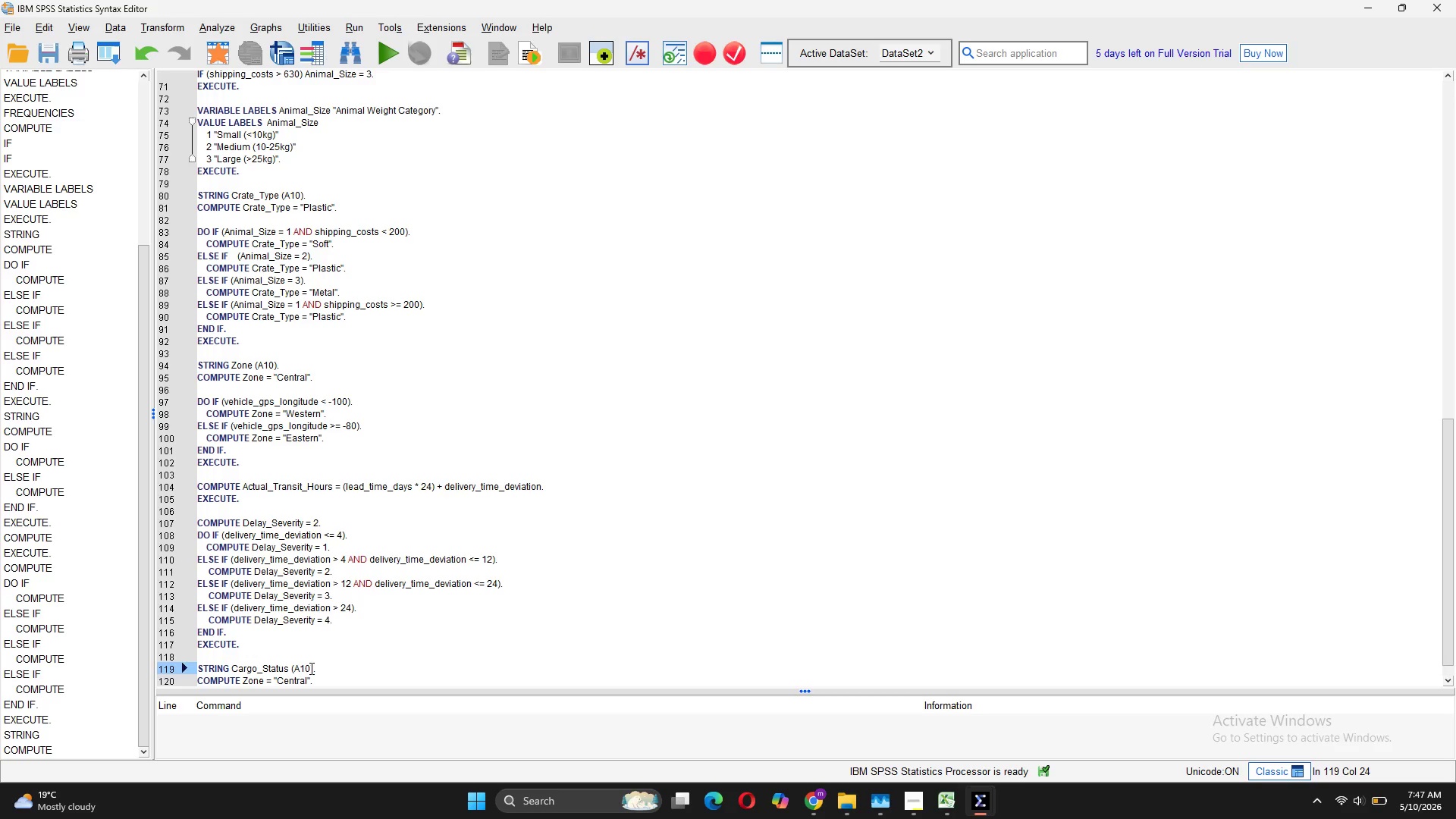 
key(Backspace)
 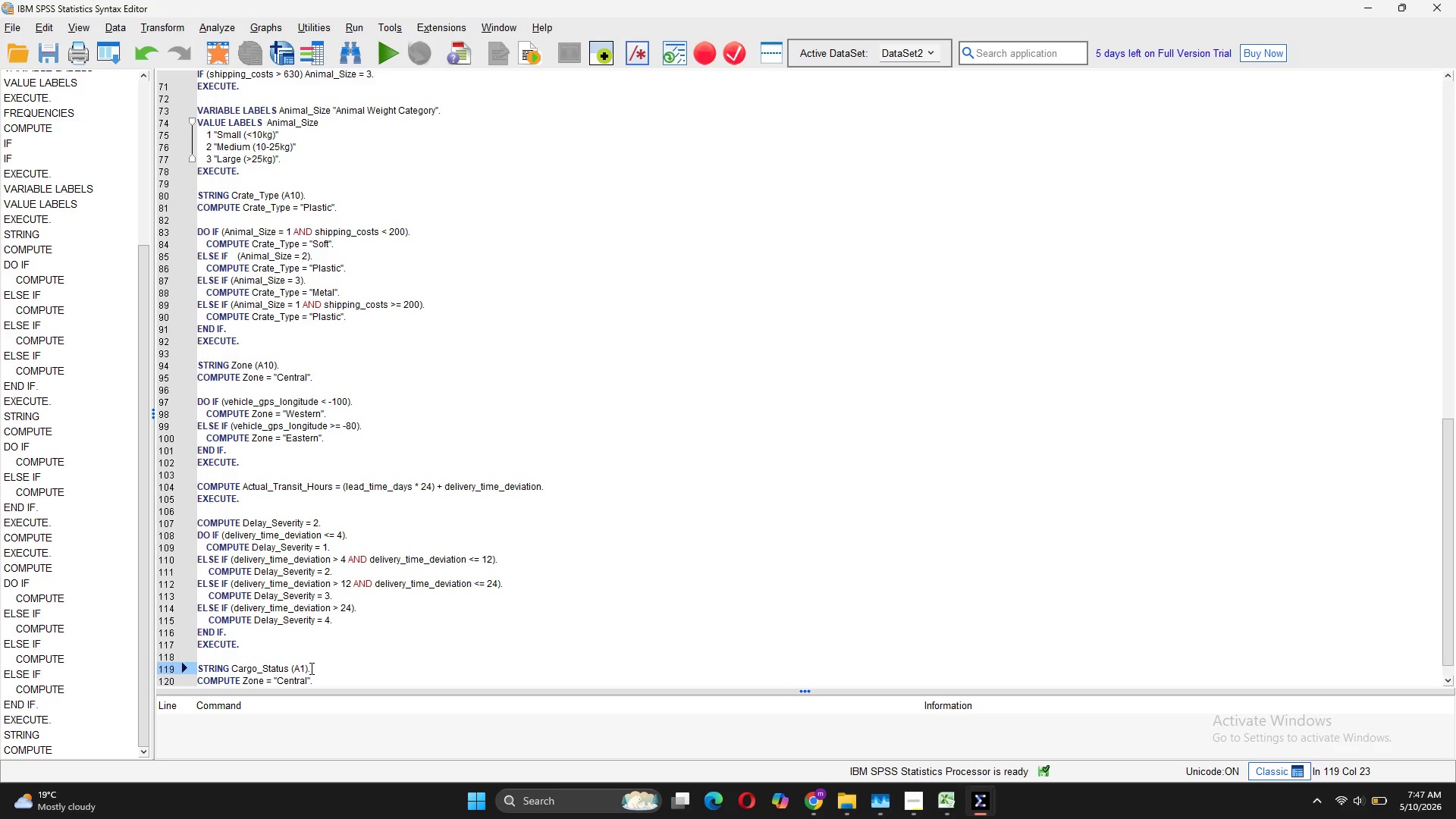 
key(5)
 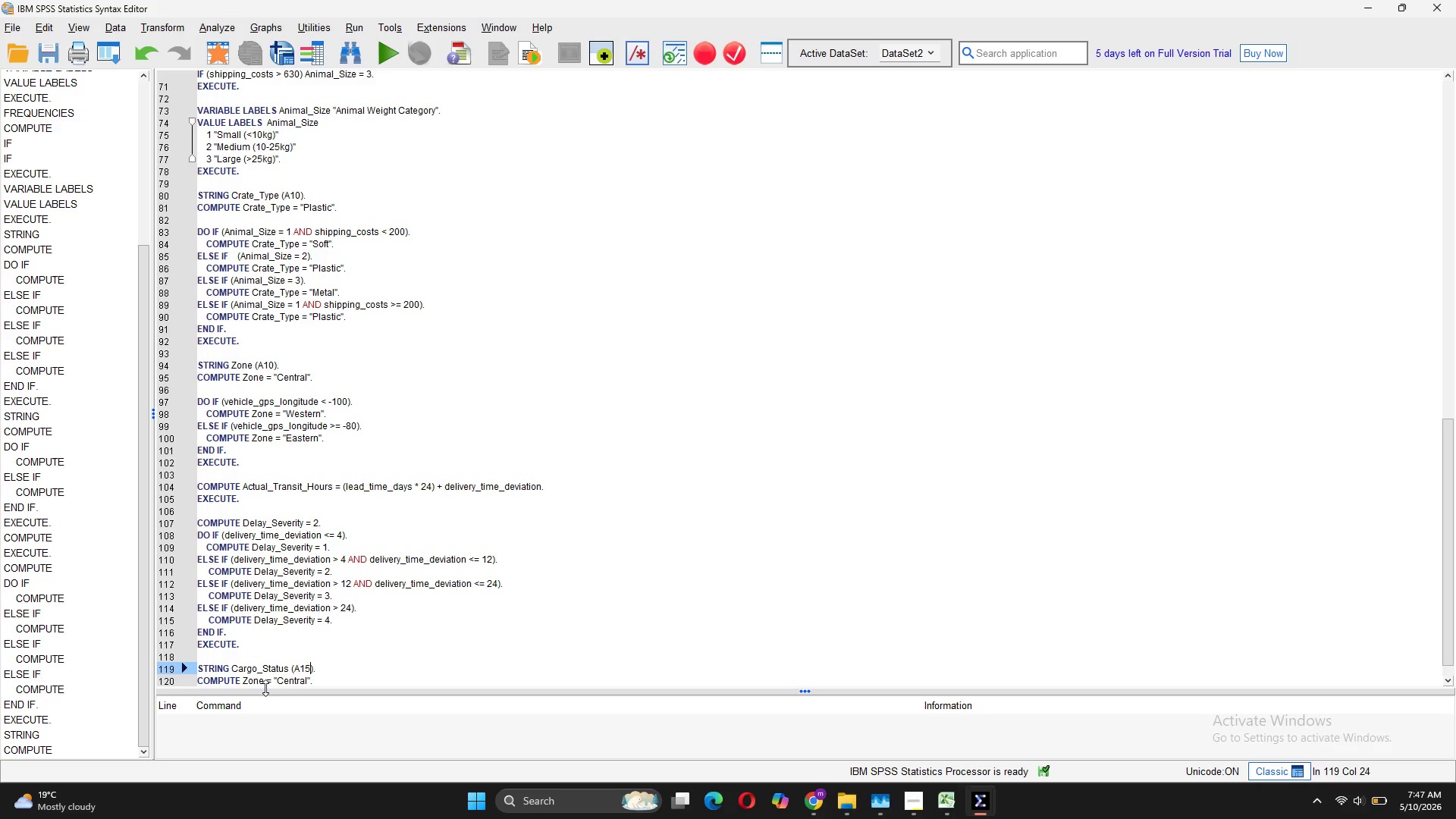 
left_click_drag(start_coordinate=[289, 664], to_coordinate=[231, 667])
 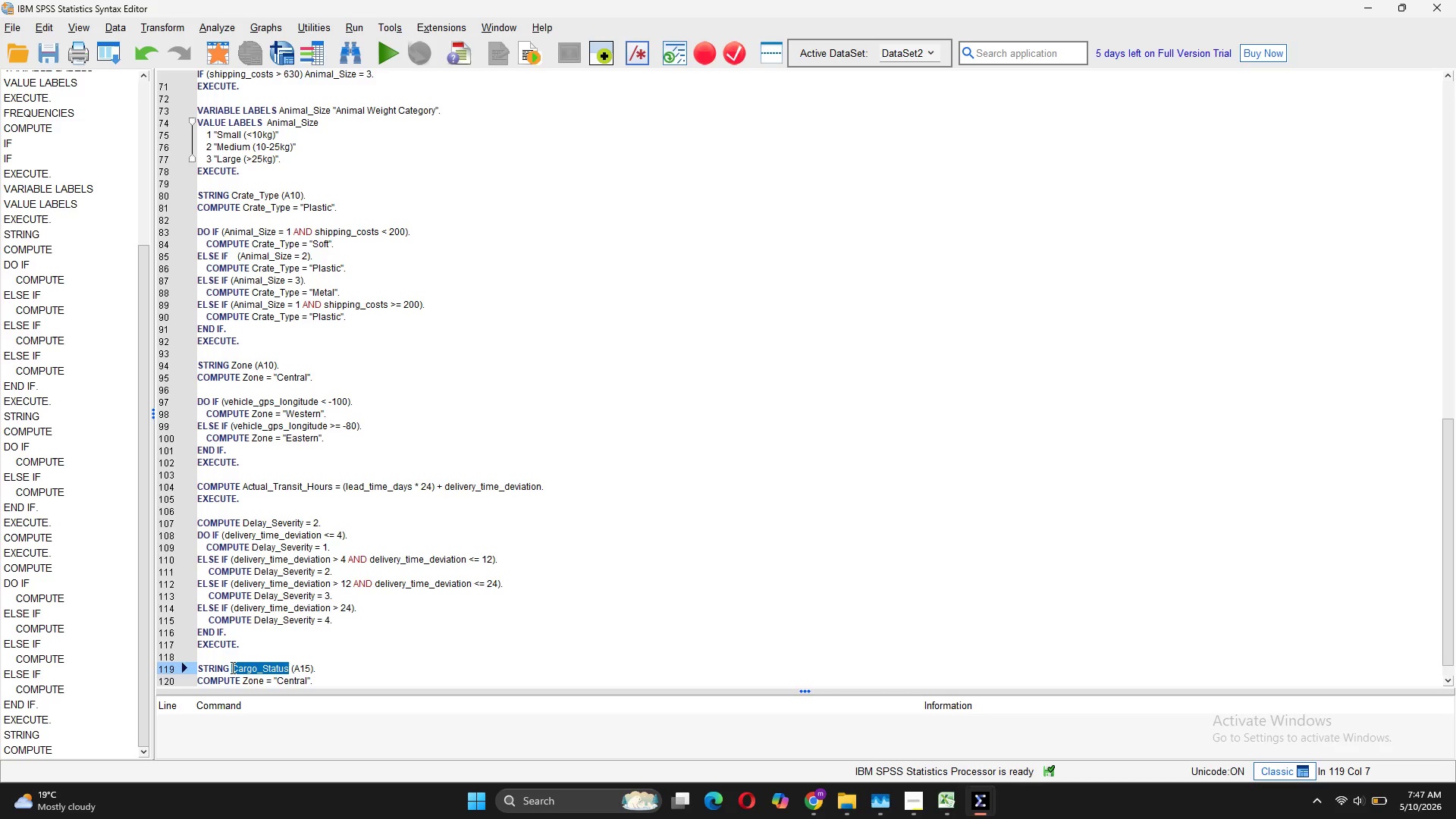 
key(Control+C)
 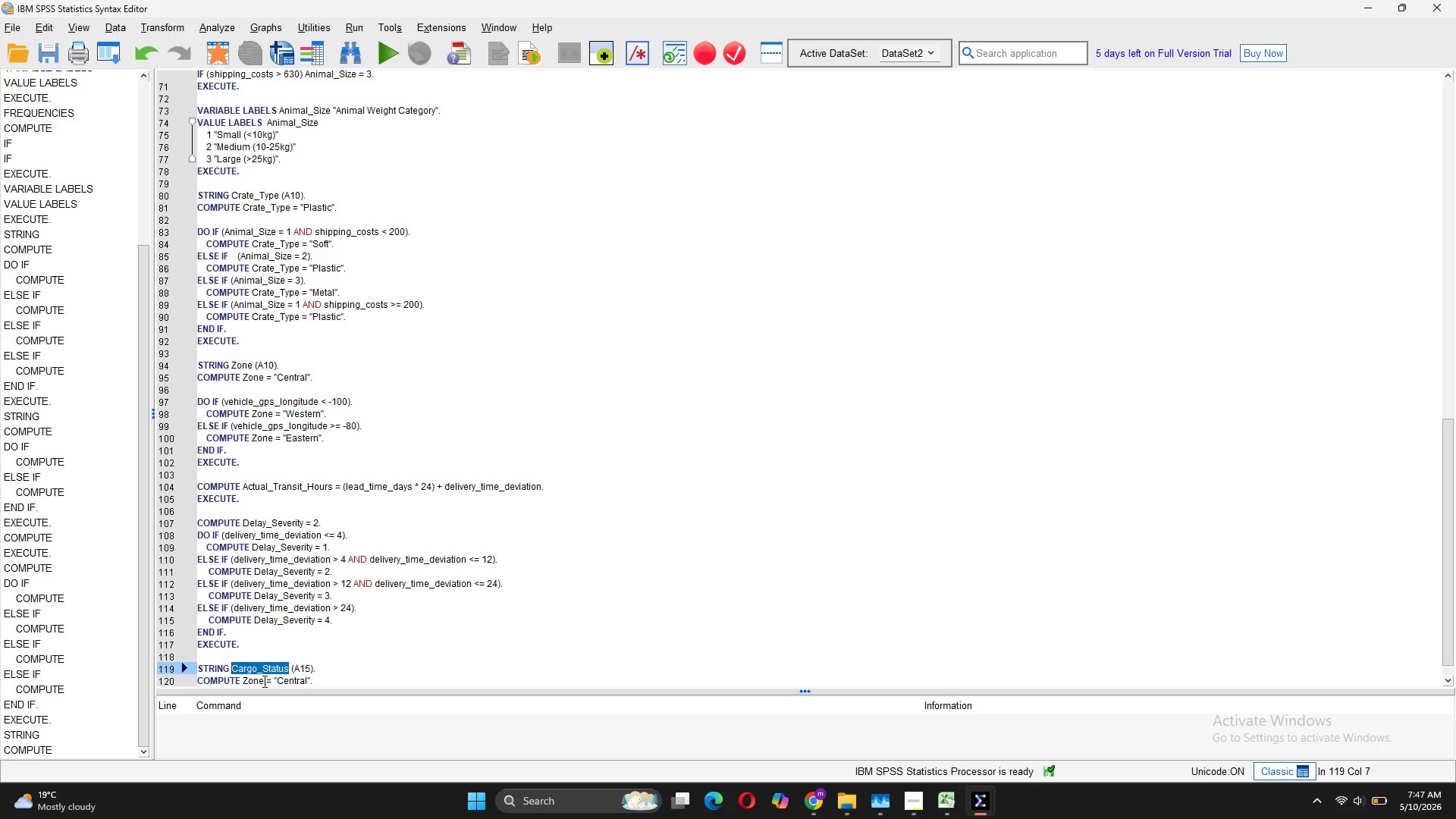 
left_click_drag(start_coordinate=[264, 680], to_coordinate=[243, 680])
 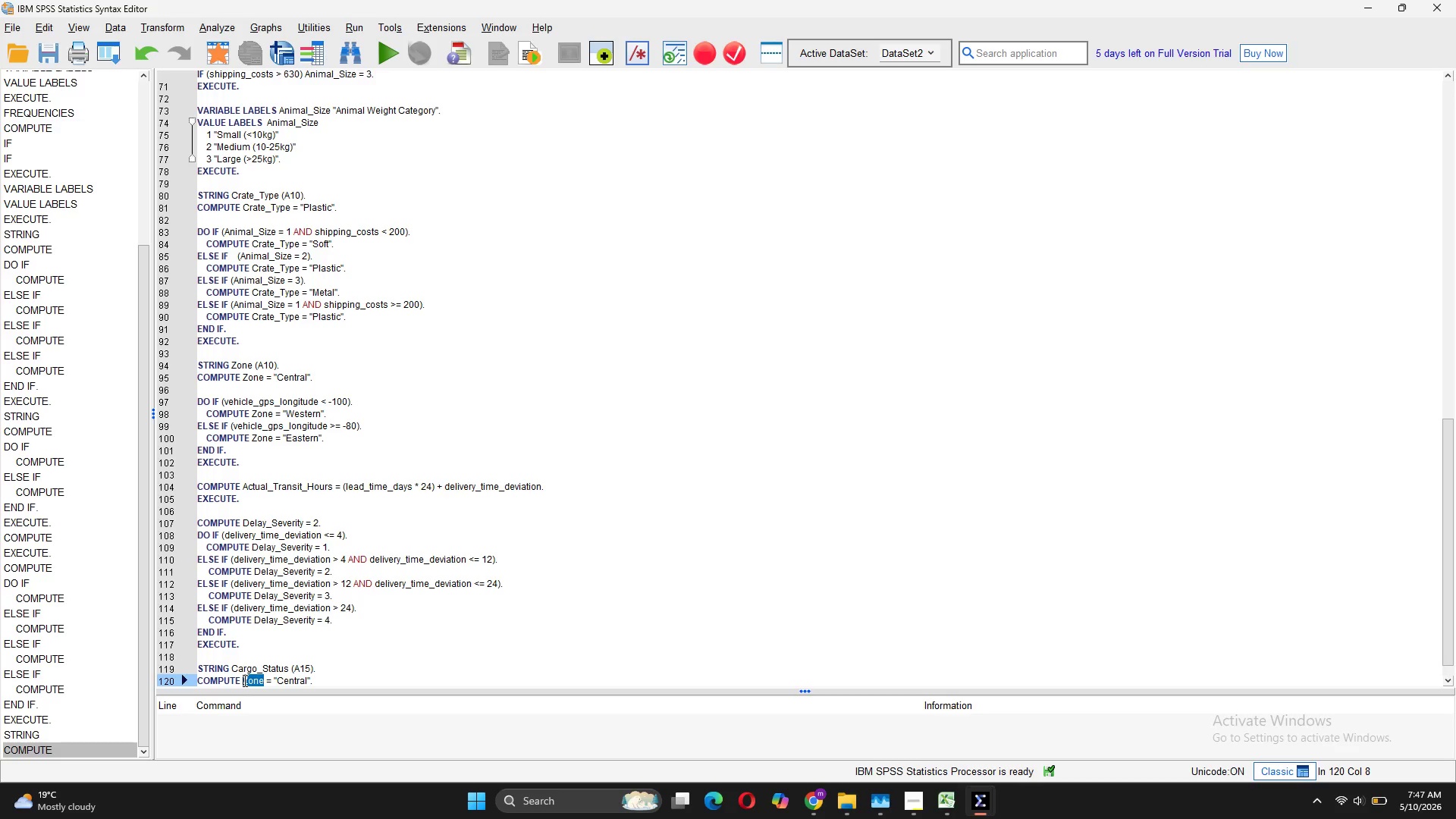 
key(Control+V)
 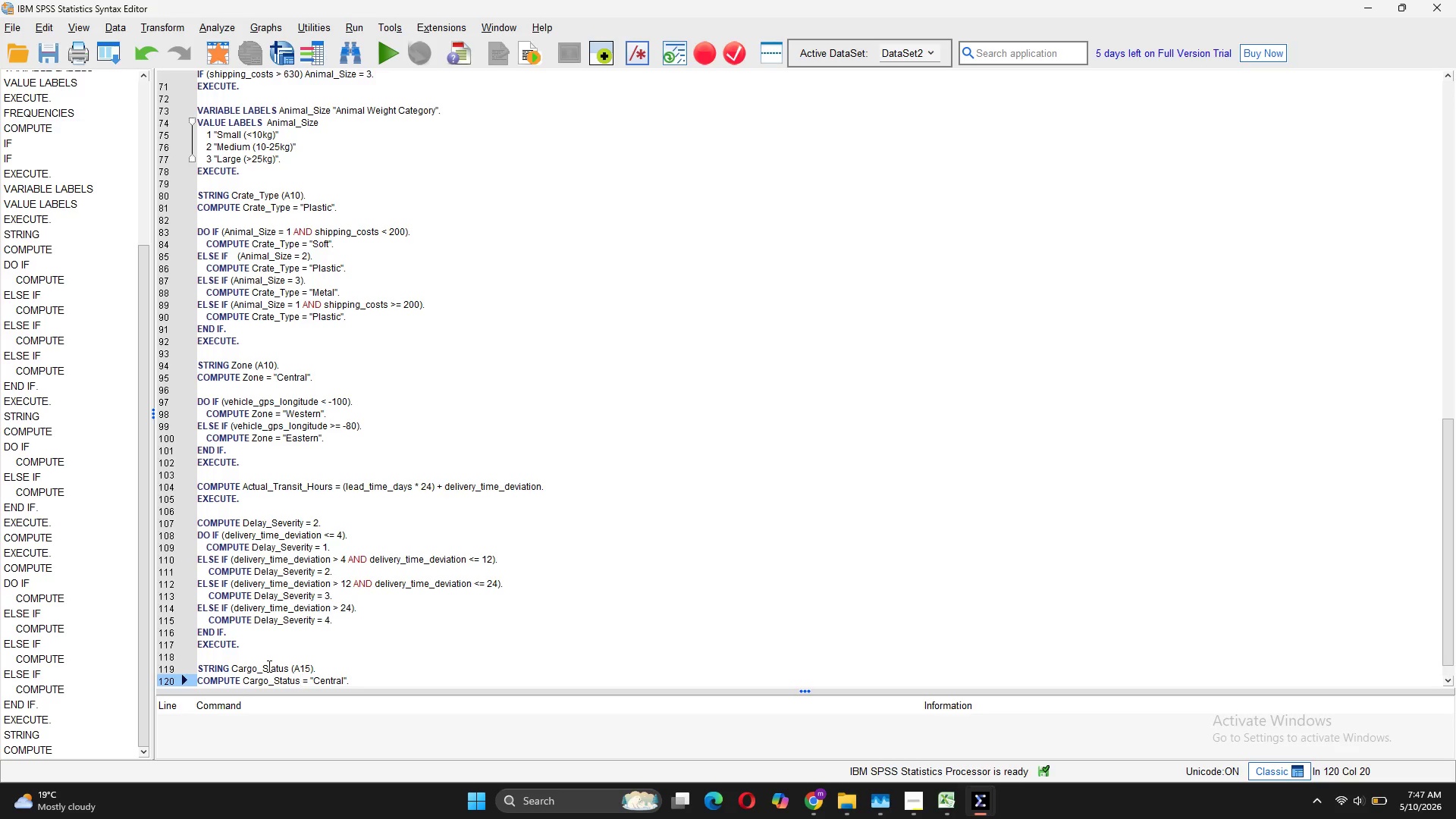 
wait(7.41)
 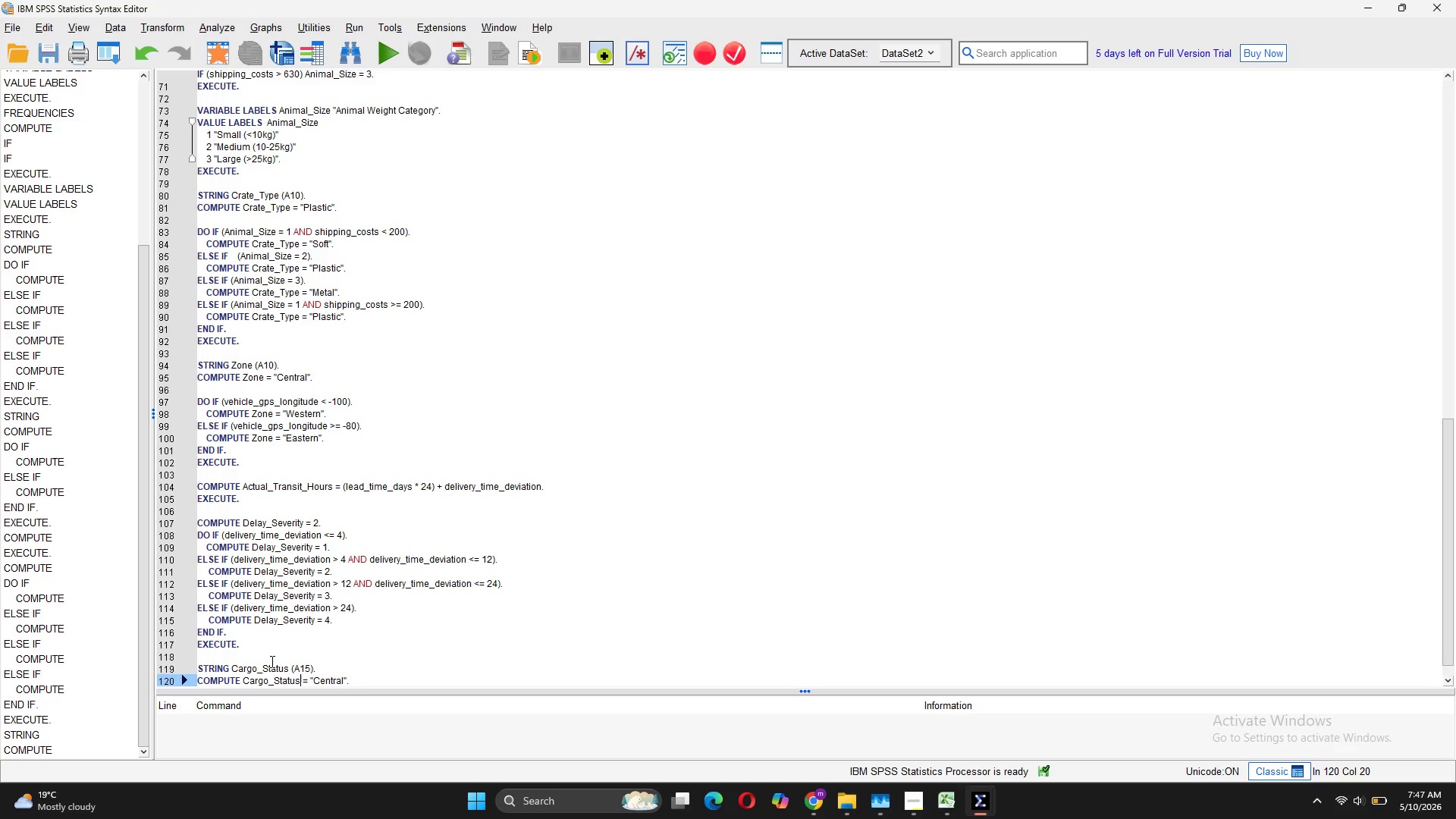 
left_click_drag(start_coordinate=[344, 679], to_coordinate=[315, 684])
 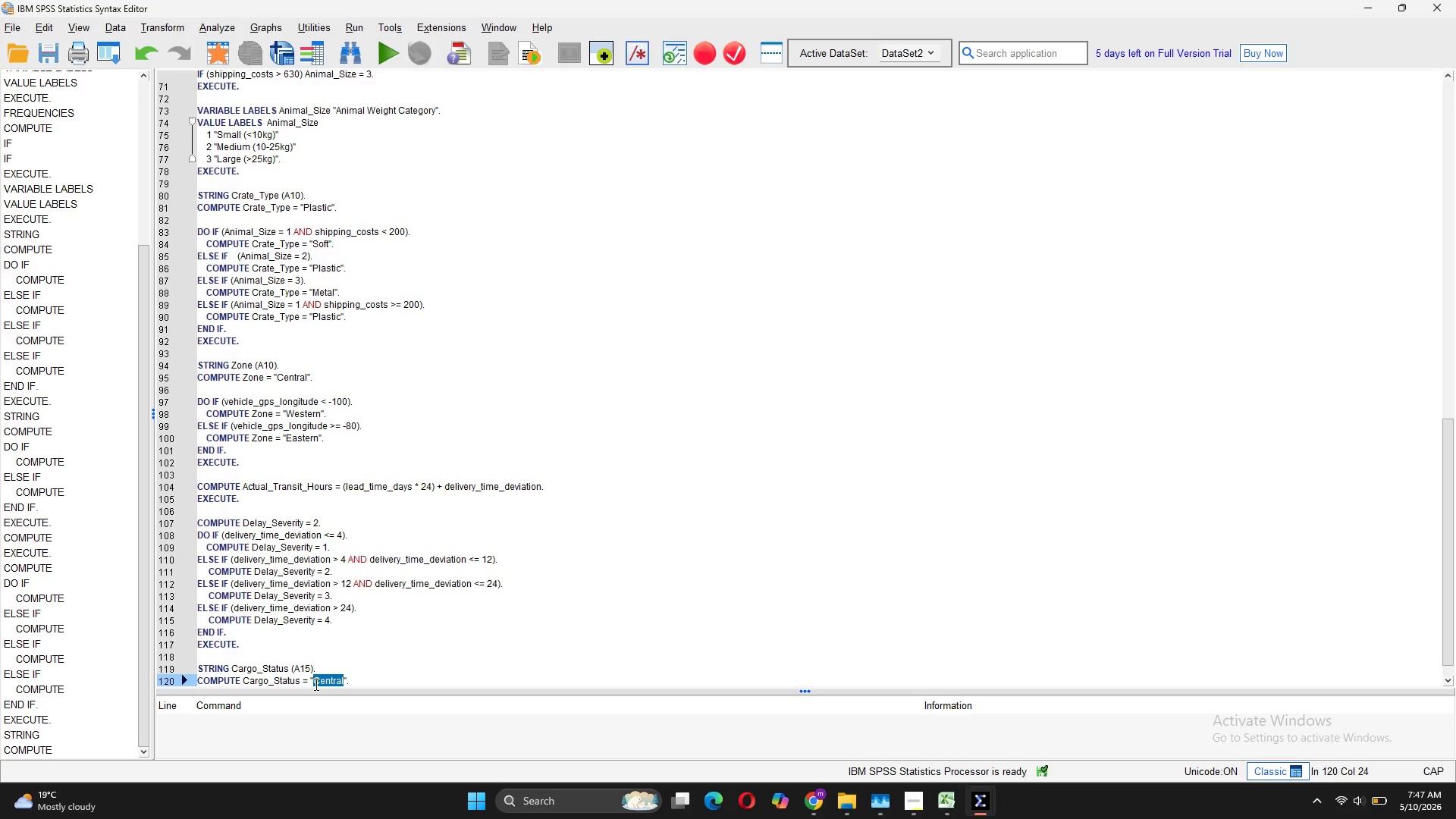 
type(Unown)
 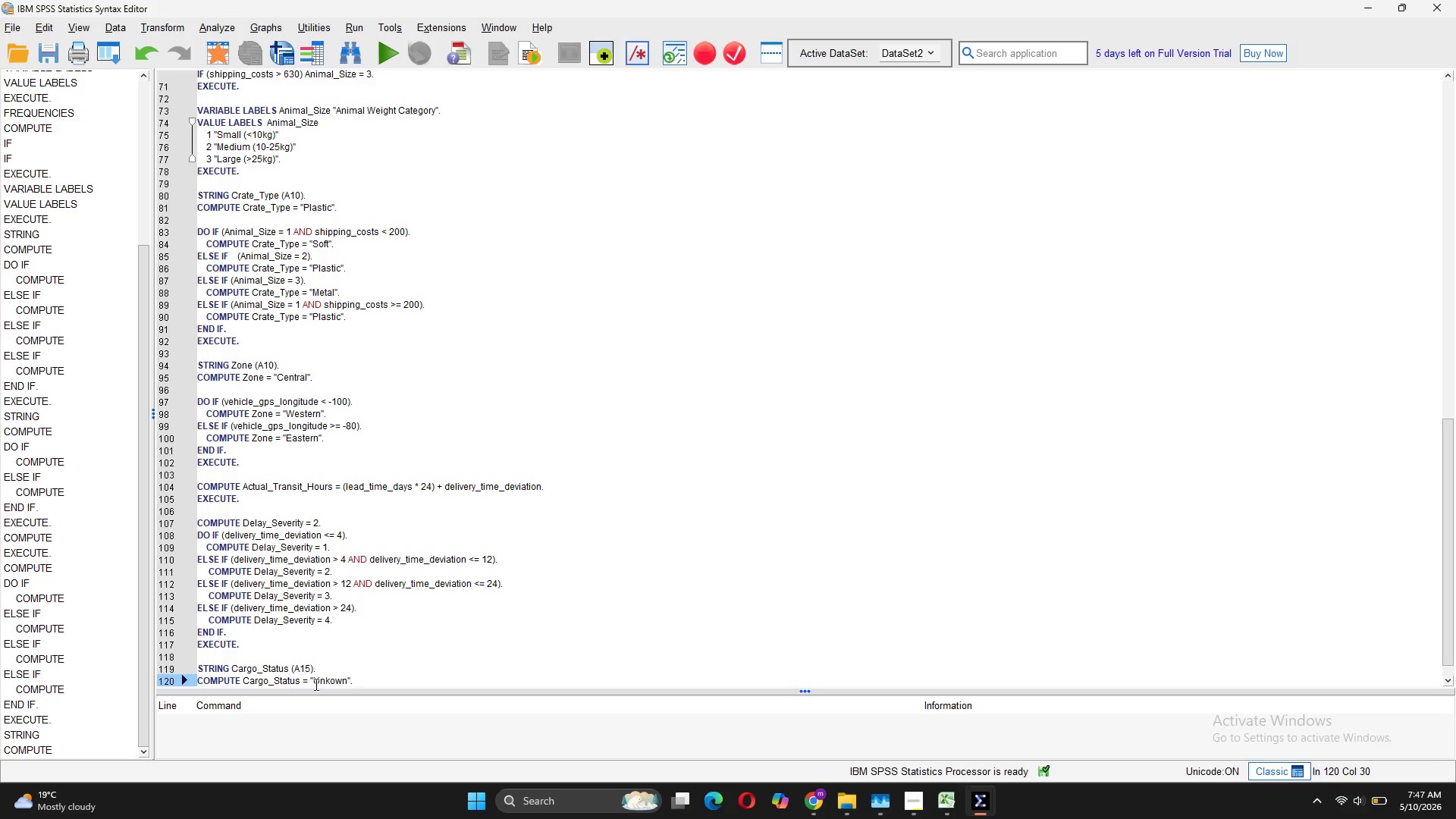 
wait(11.83)
 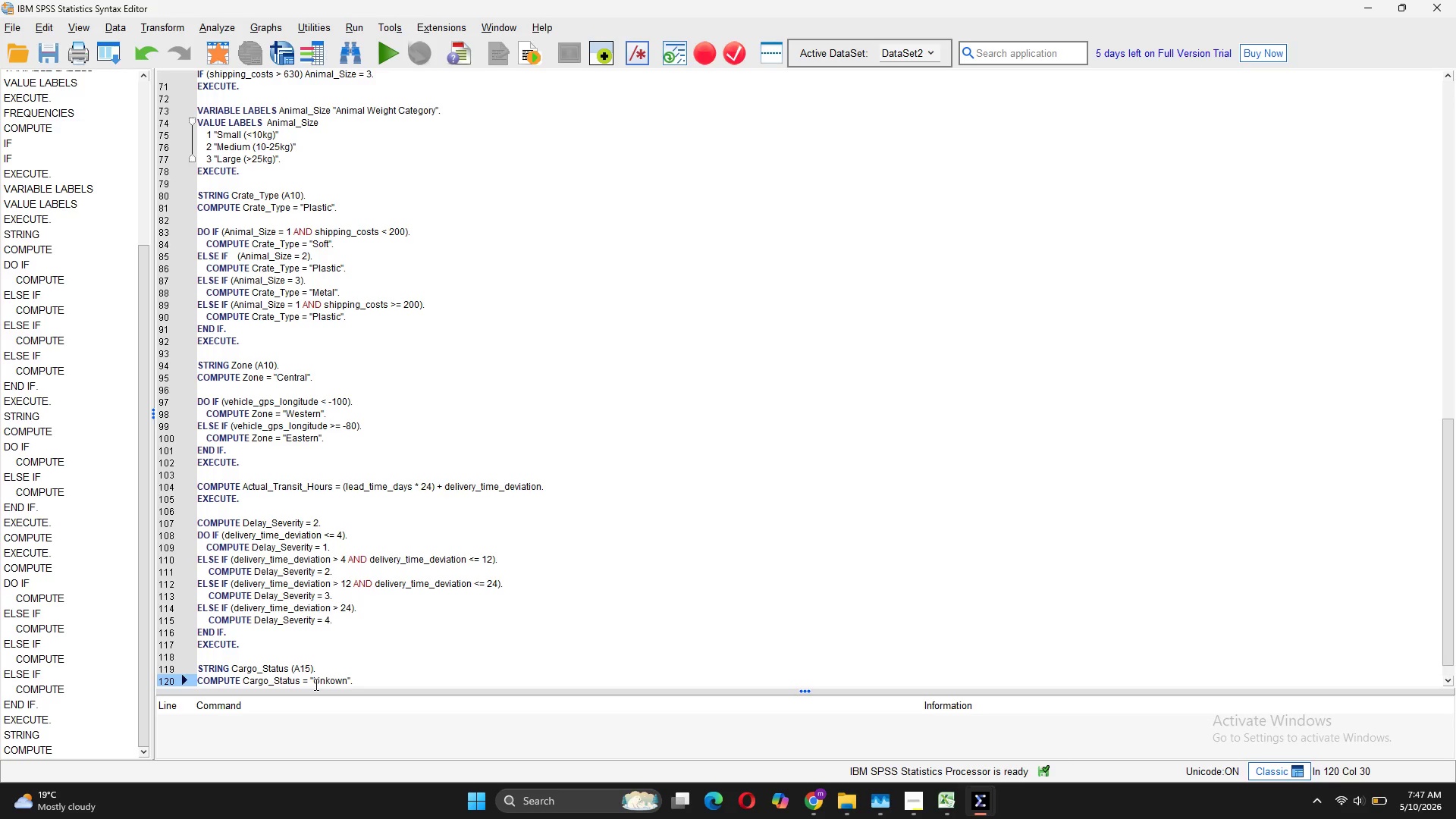 
key(ArrowRight)
 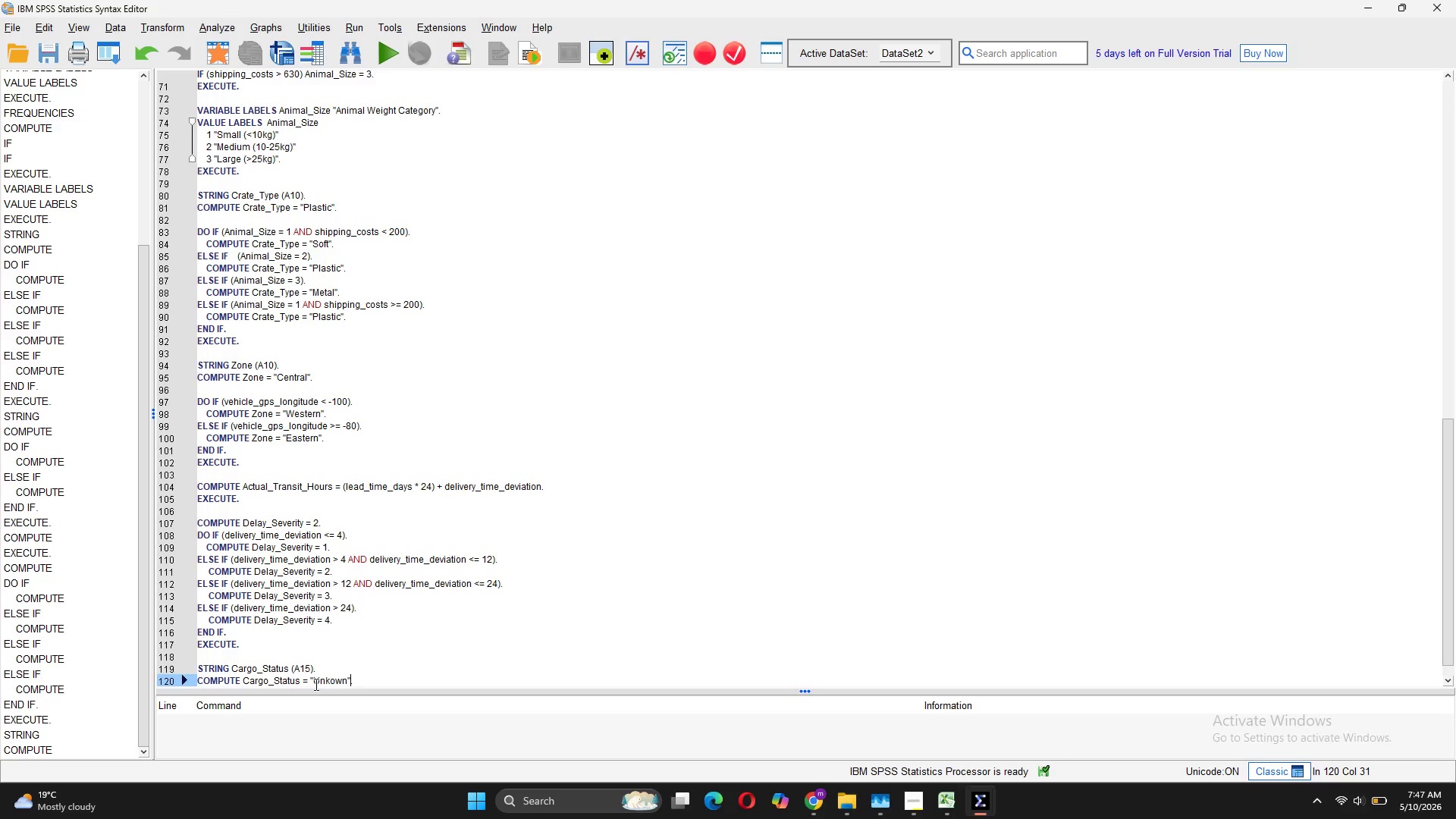 
key(ArrowRight)
 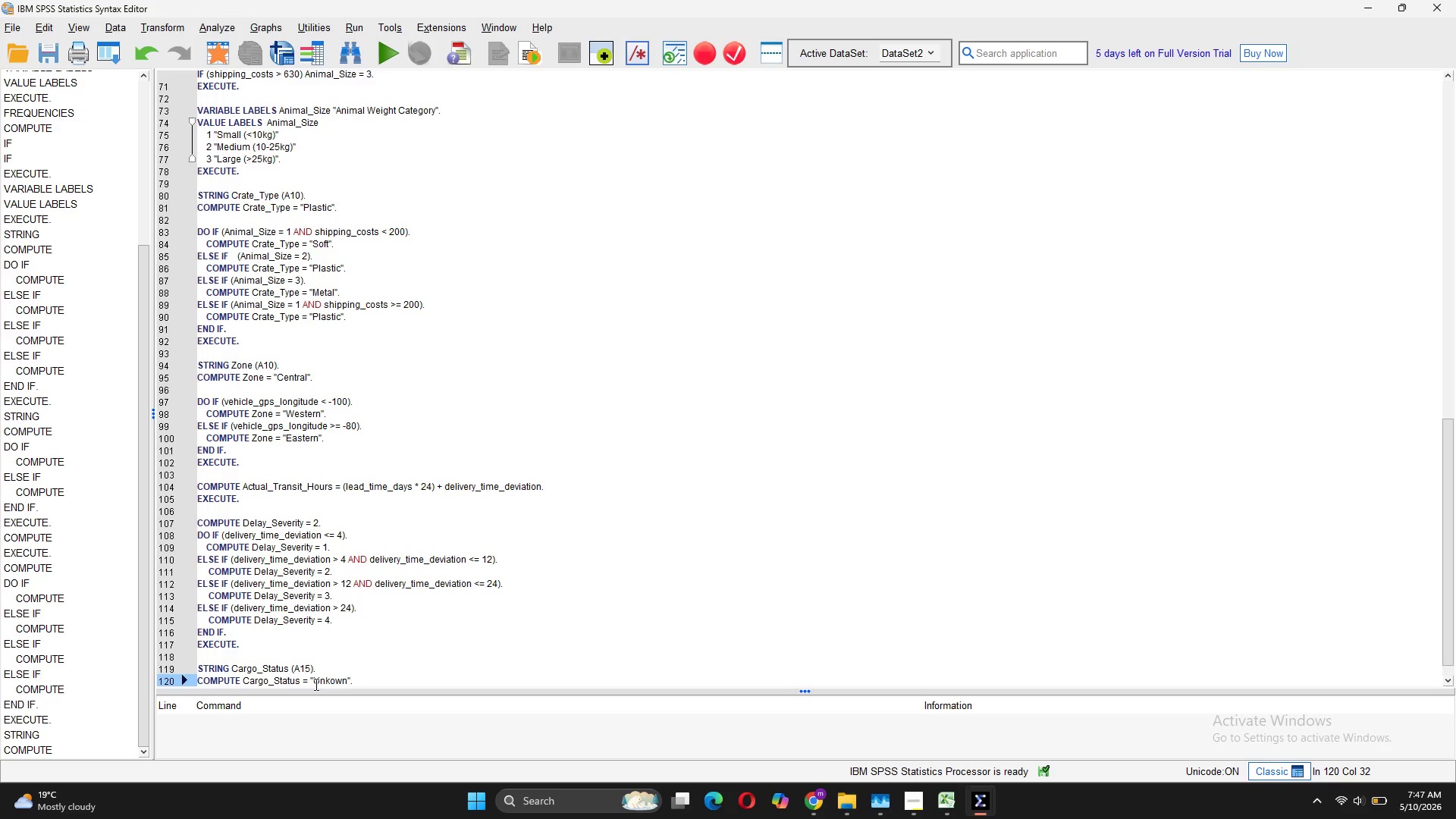 
key(Enter)
 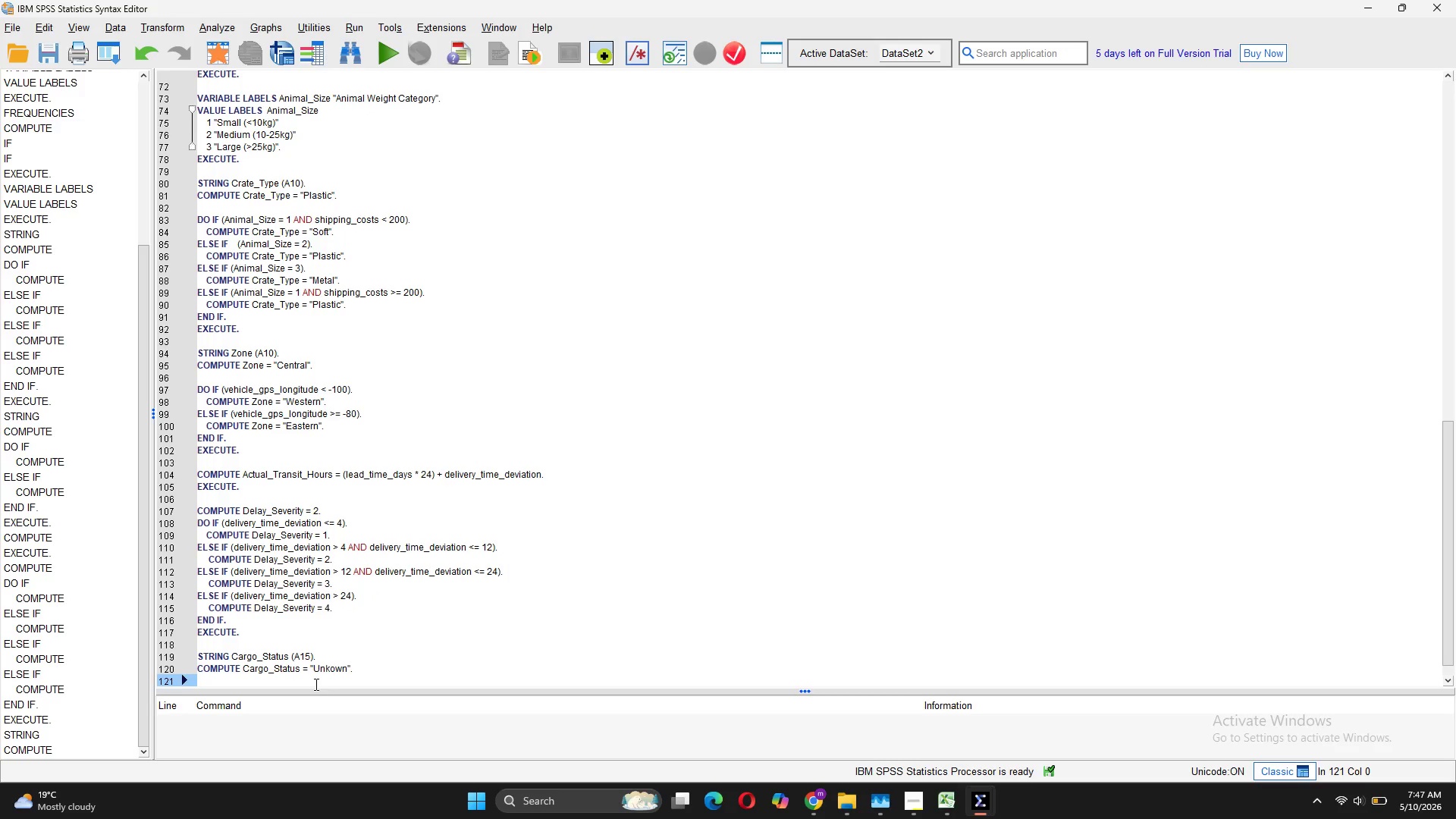 
key(Enter)
 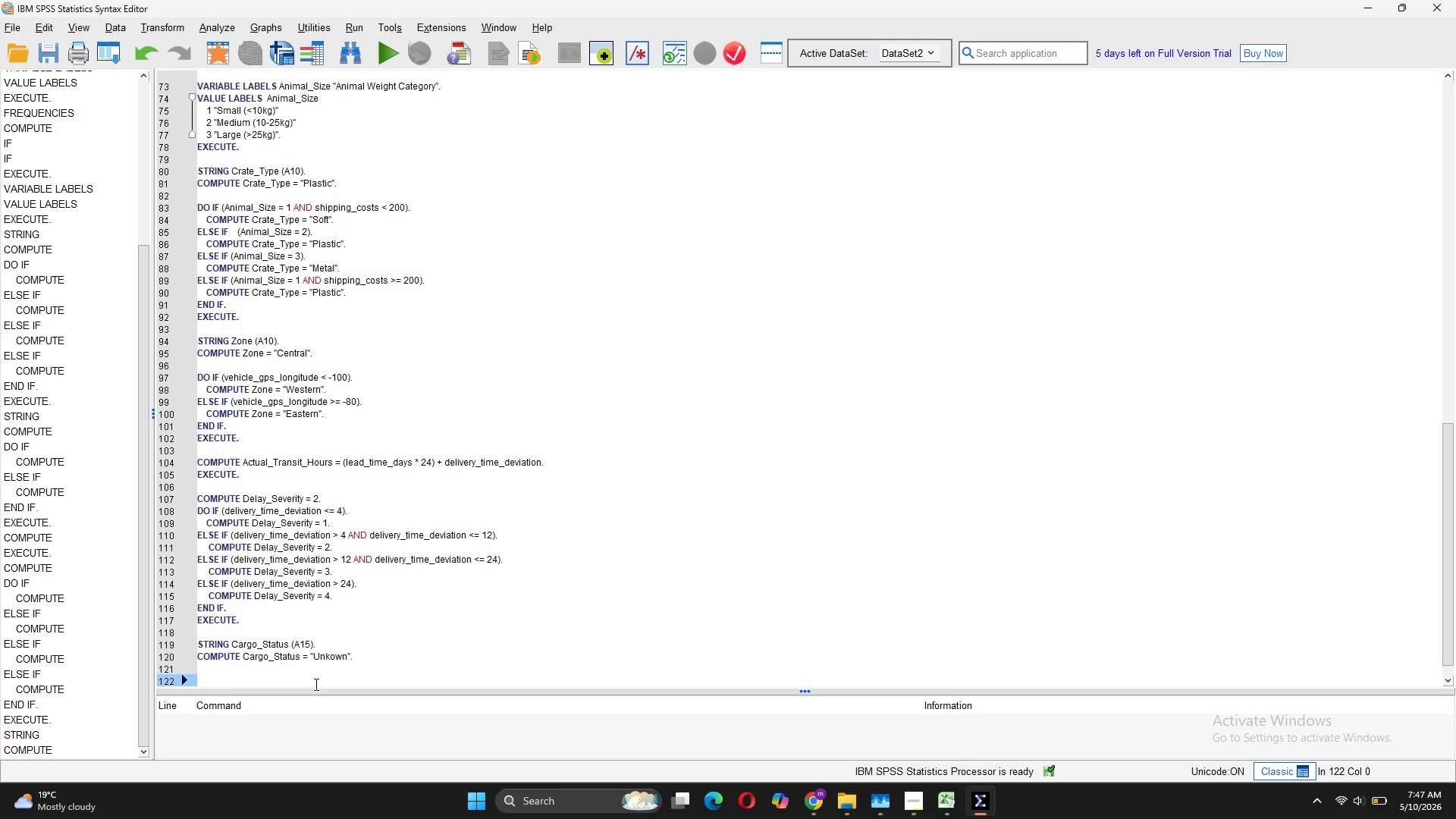 
type(DO IF (INDEX)
 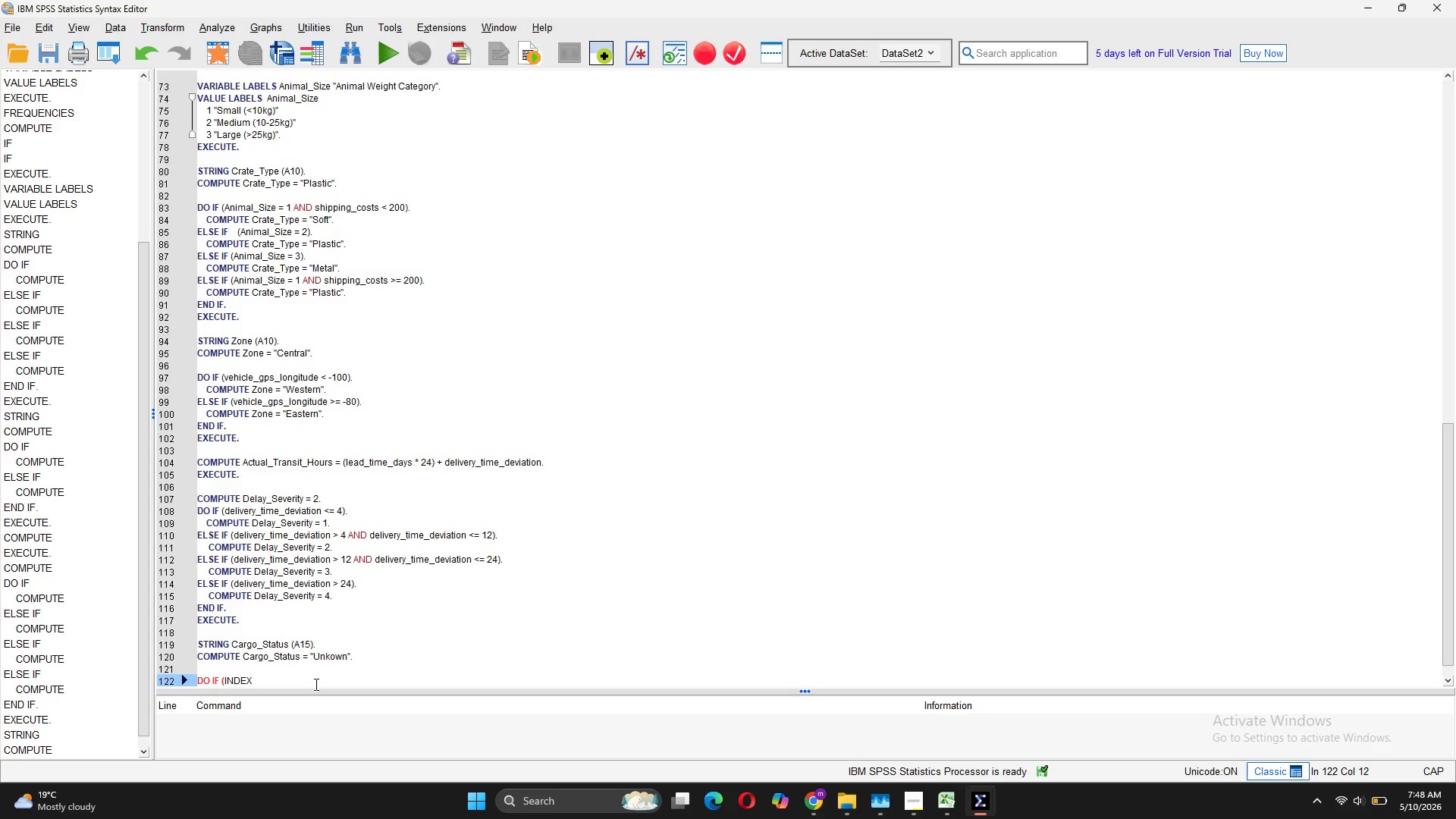 
type((cargo_condition_status, "Good" )
key(Backspace)
type() > 0 OR)
 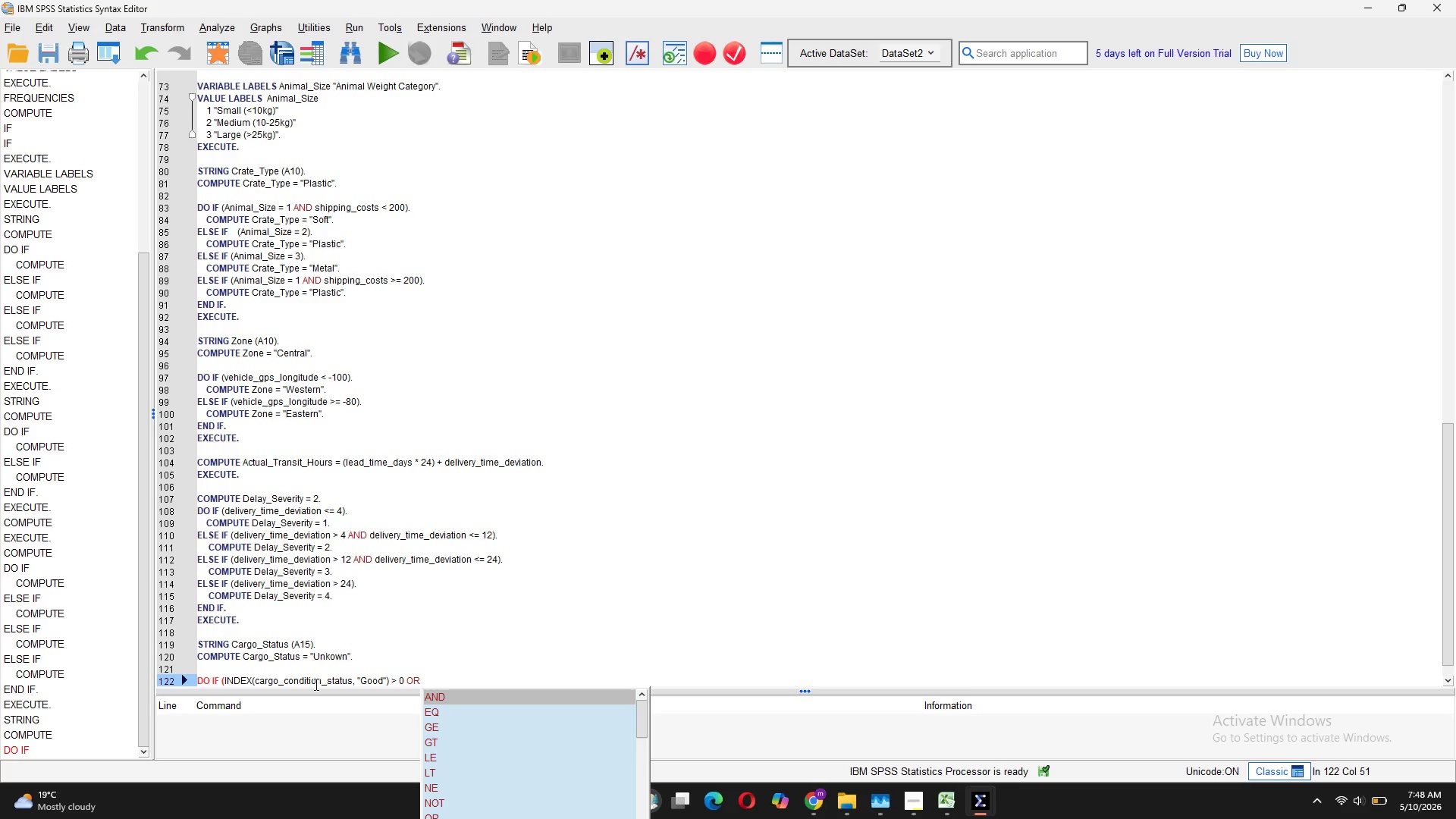 
key(Enter)
 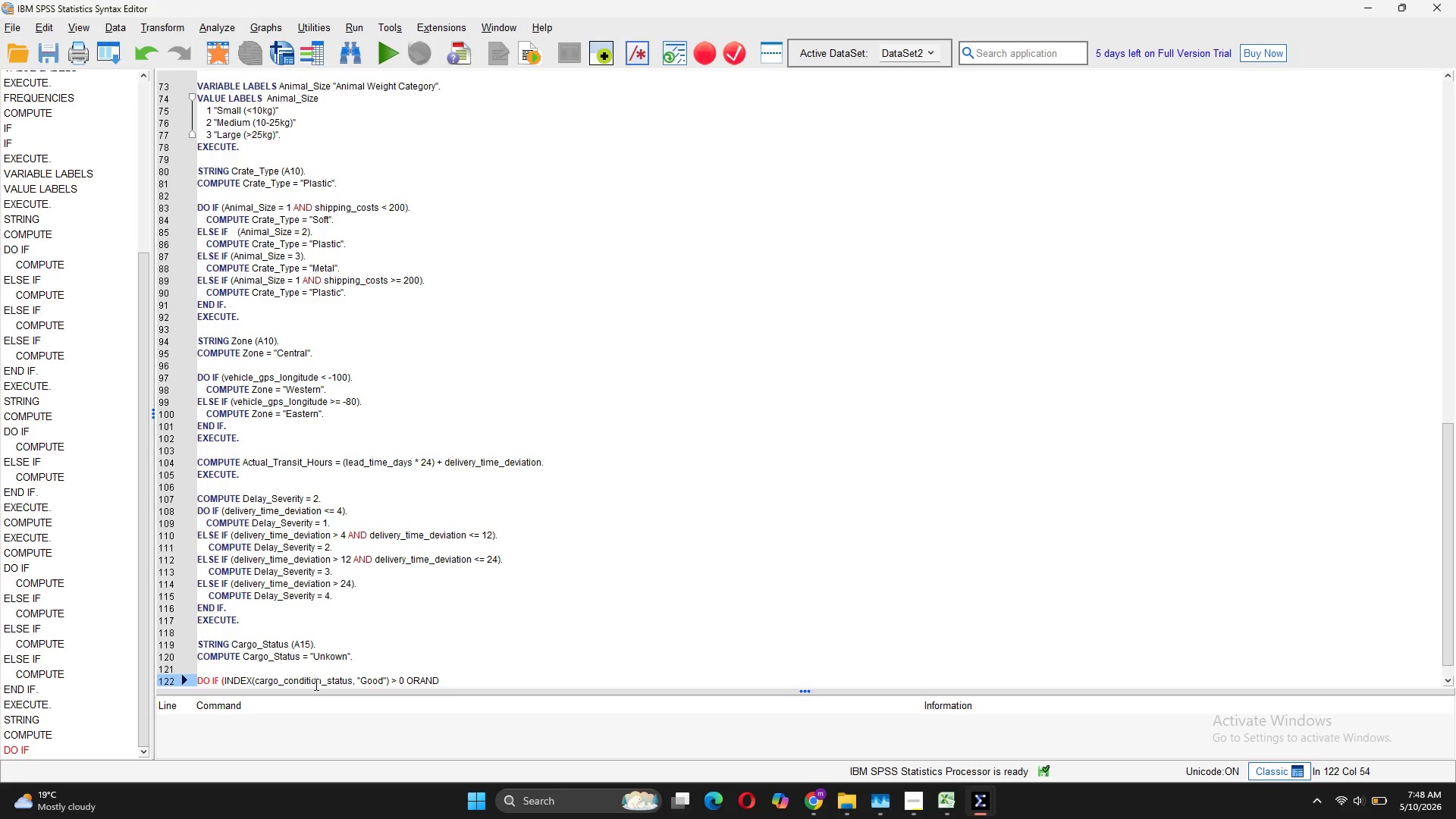 
key(Backspace)
 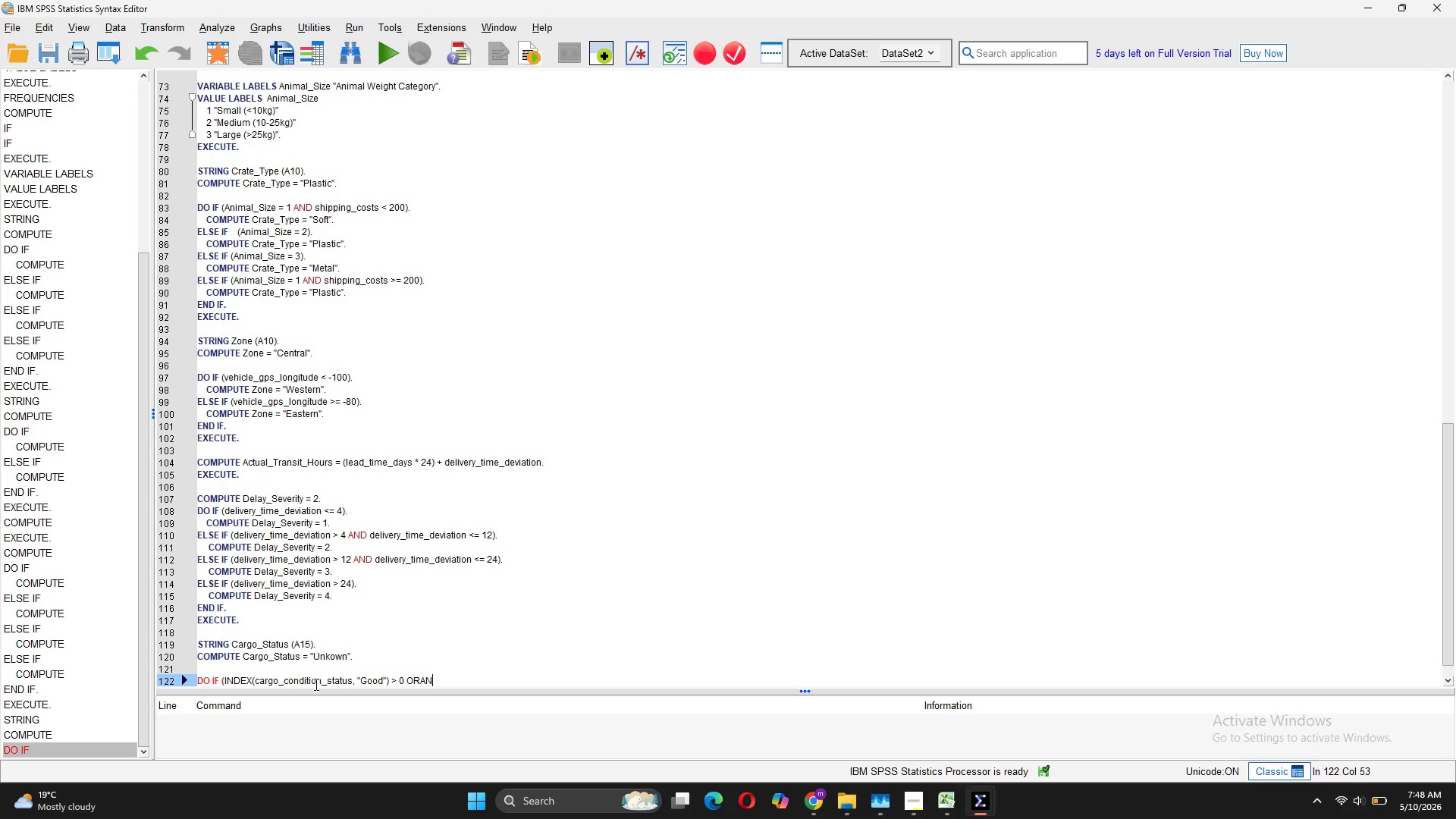 
key(Backspace)
 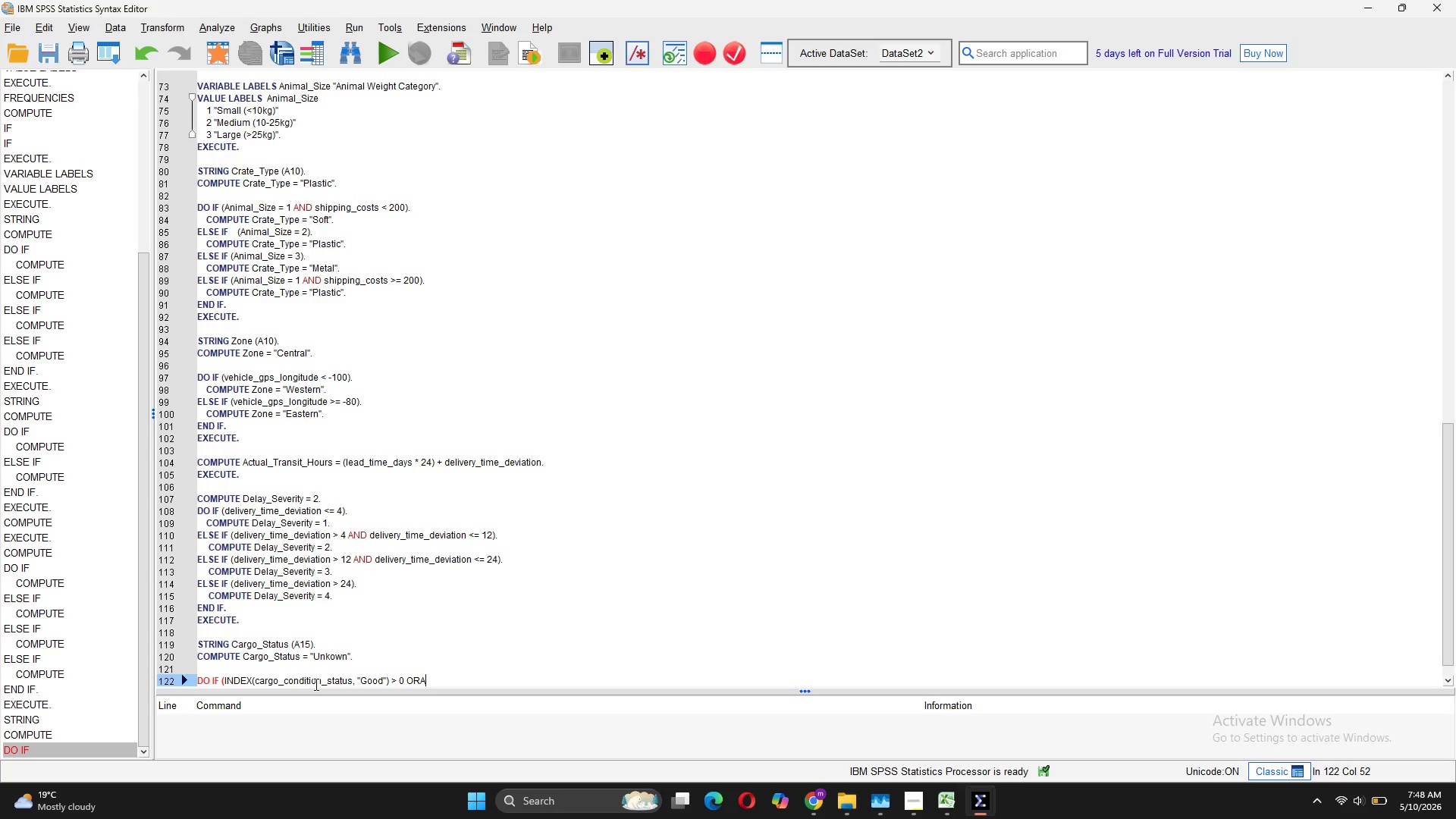 
key(Backspace)
 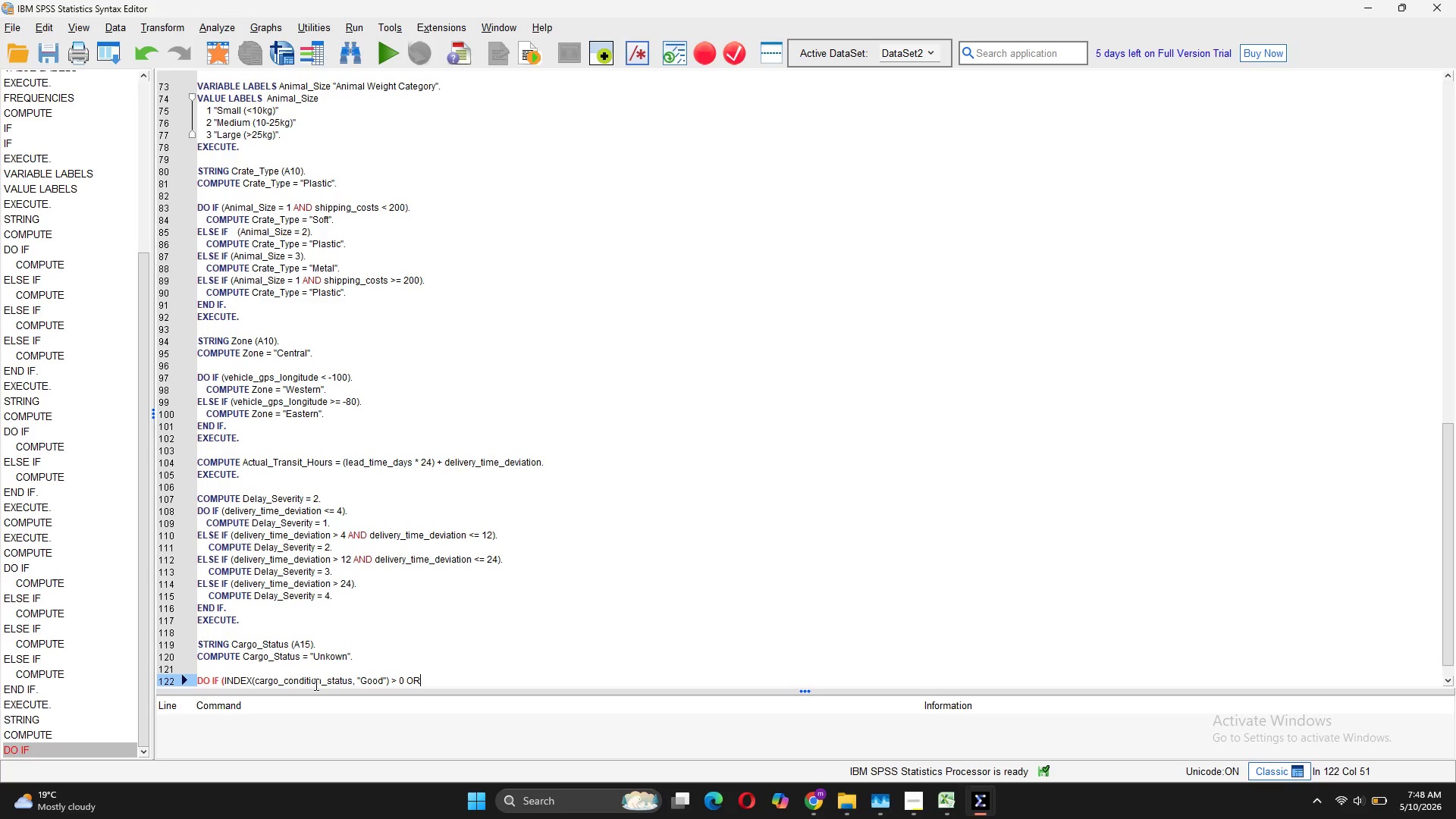 
key(Backspace)
 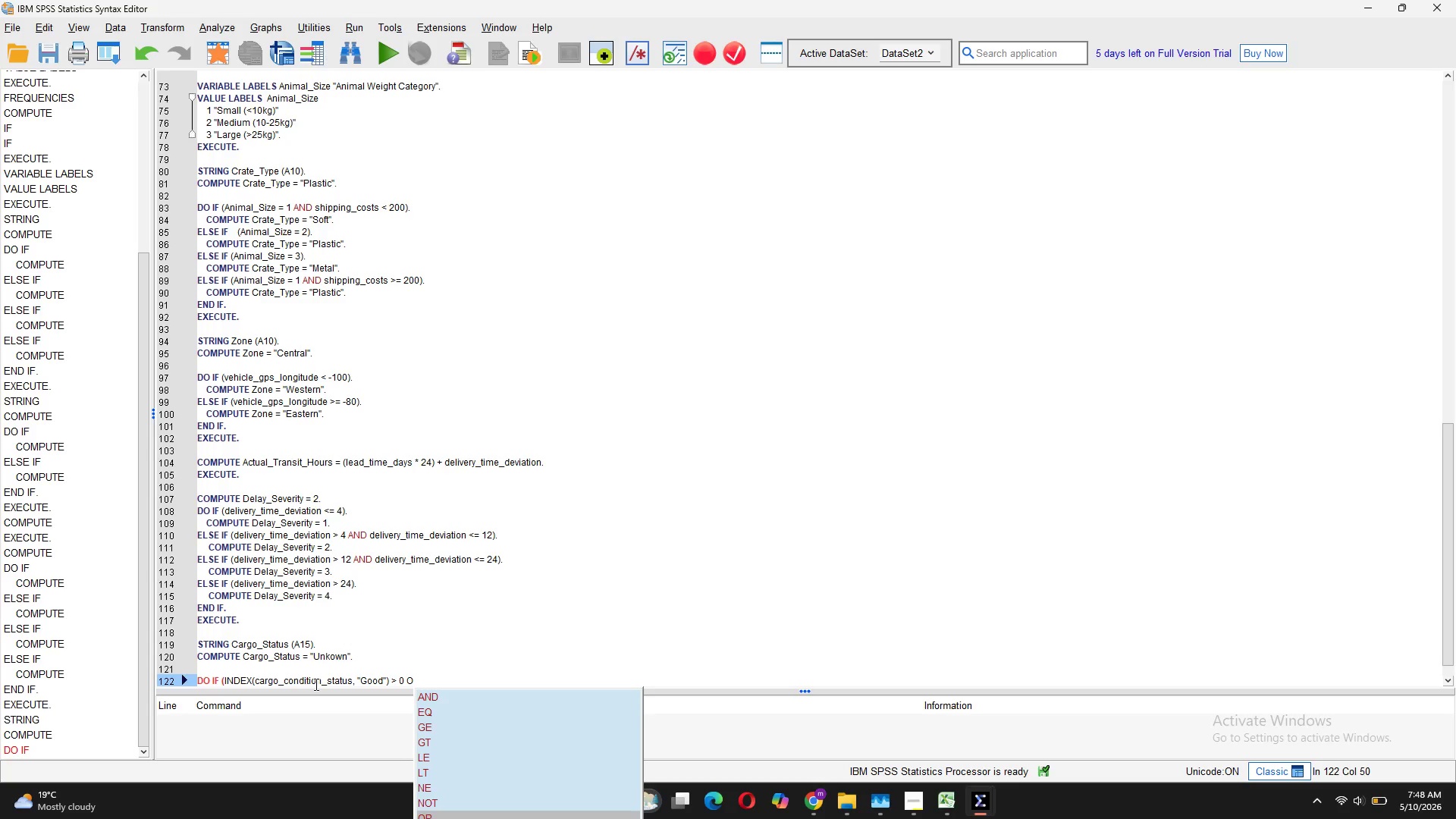 
key(CapsLock)
 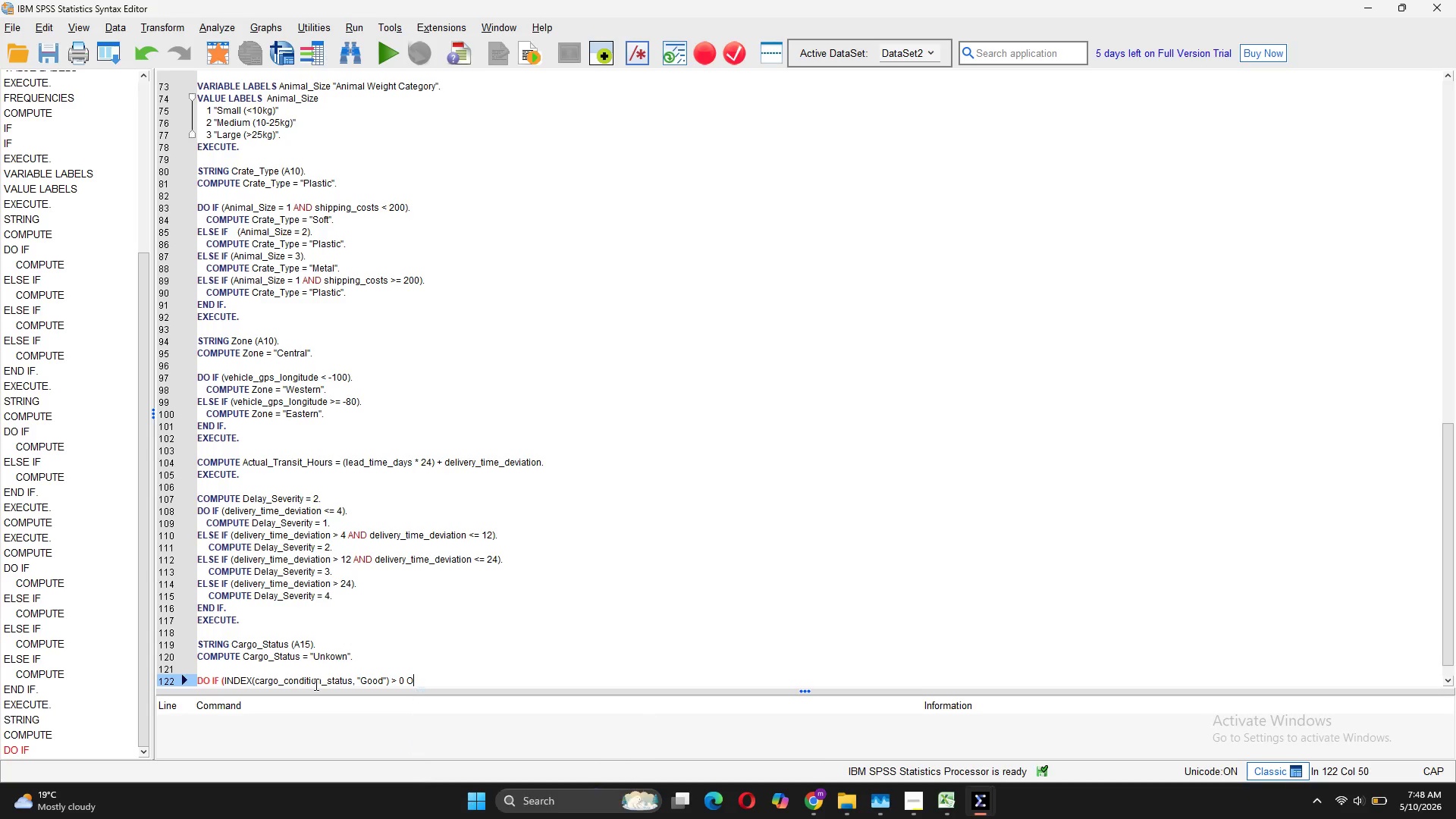 
key(R)
 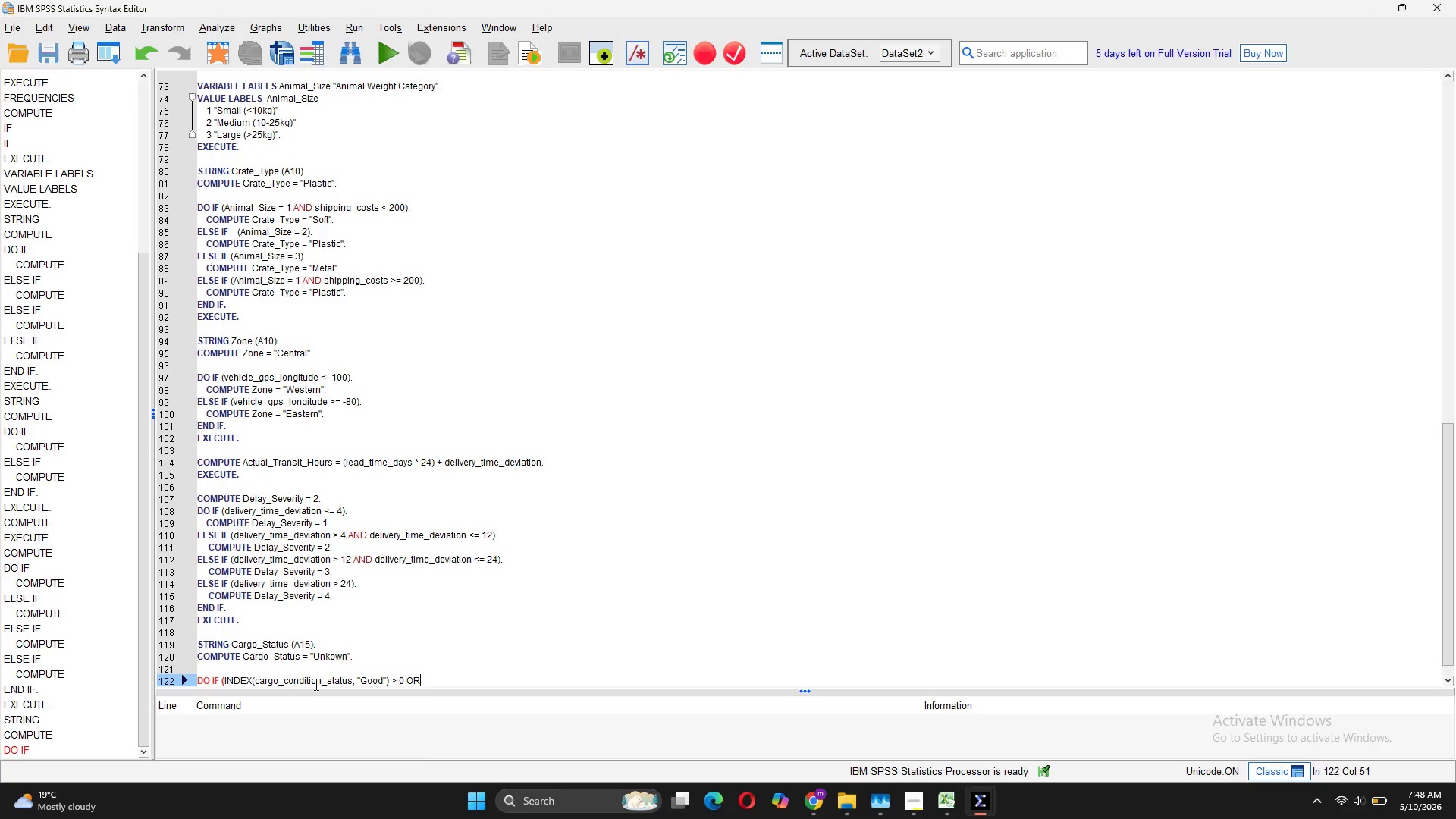 
key(CapsLock)
 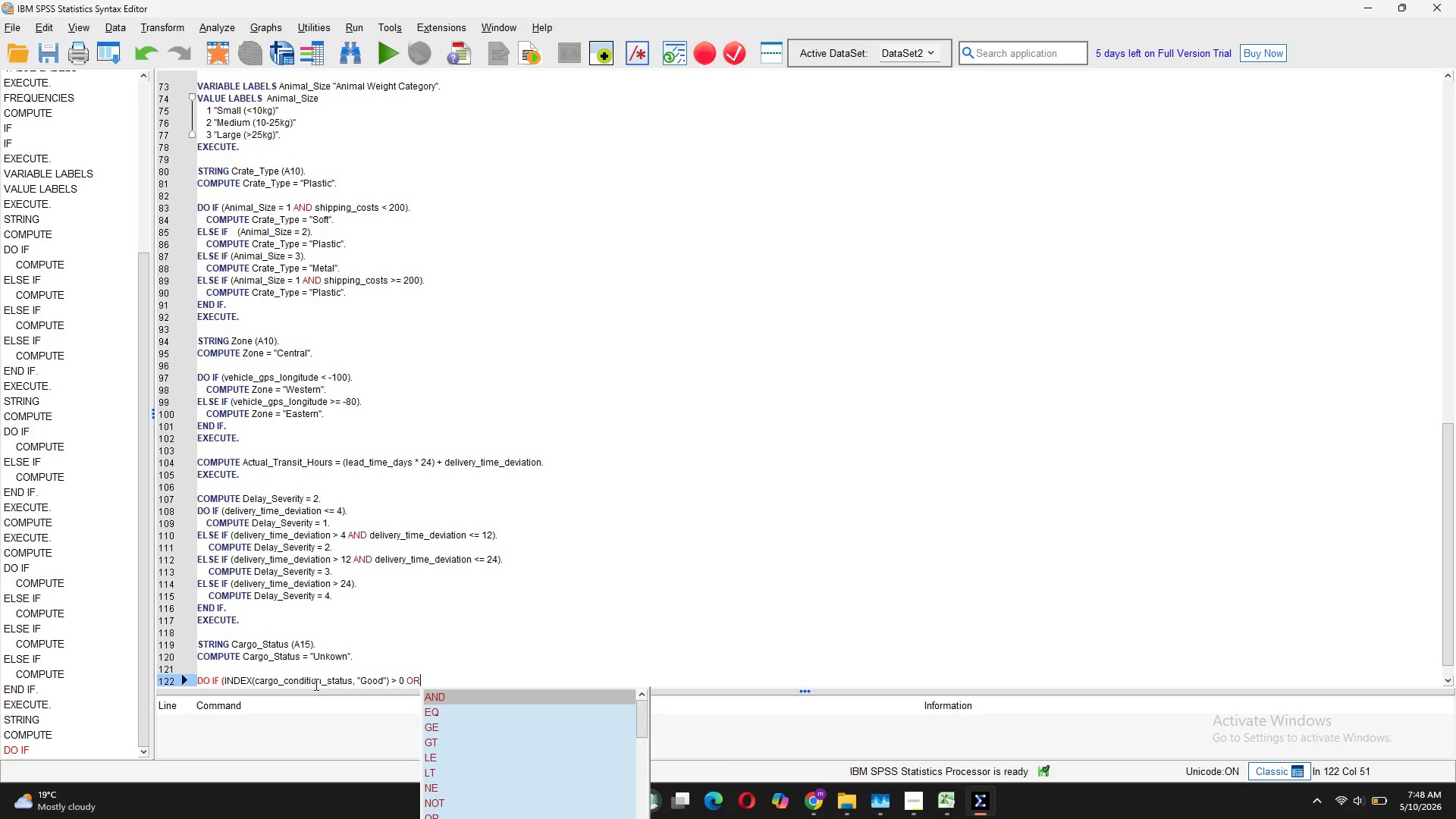 
key(ArrowRight)
 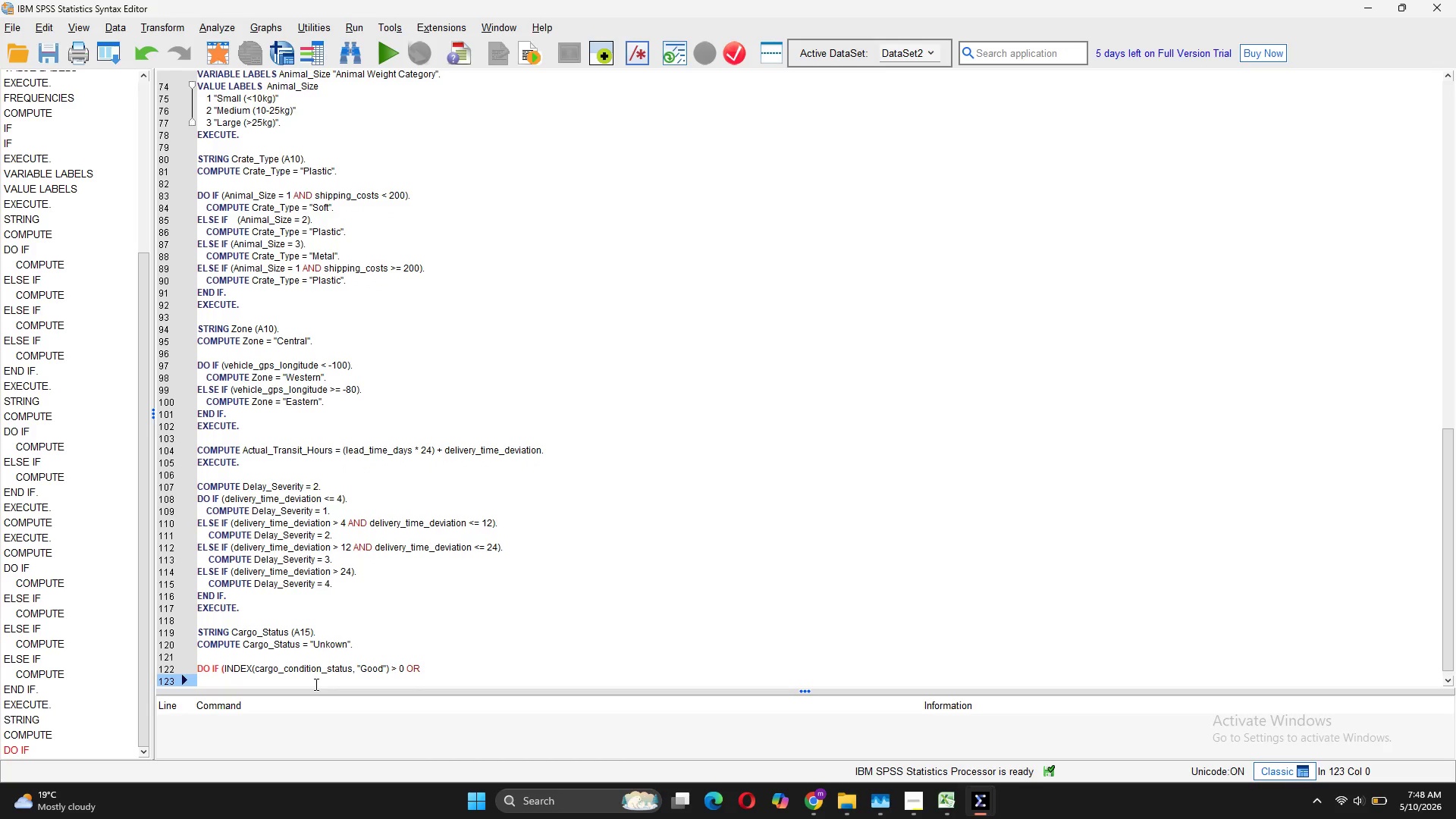 
key(Tab)
type(INDEX(crgo_coditio_sttus, "good") > 0 )
key(Backspace)
type(.)
 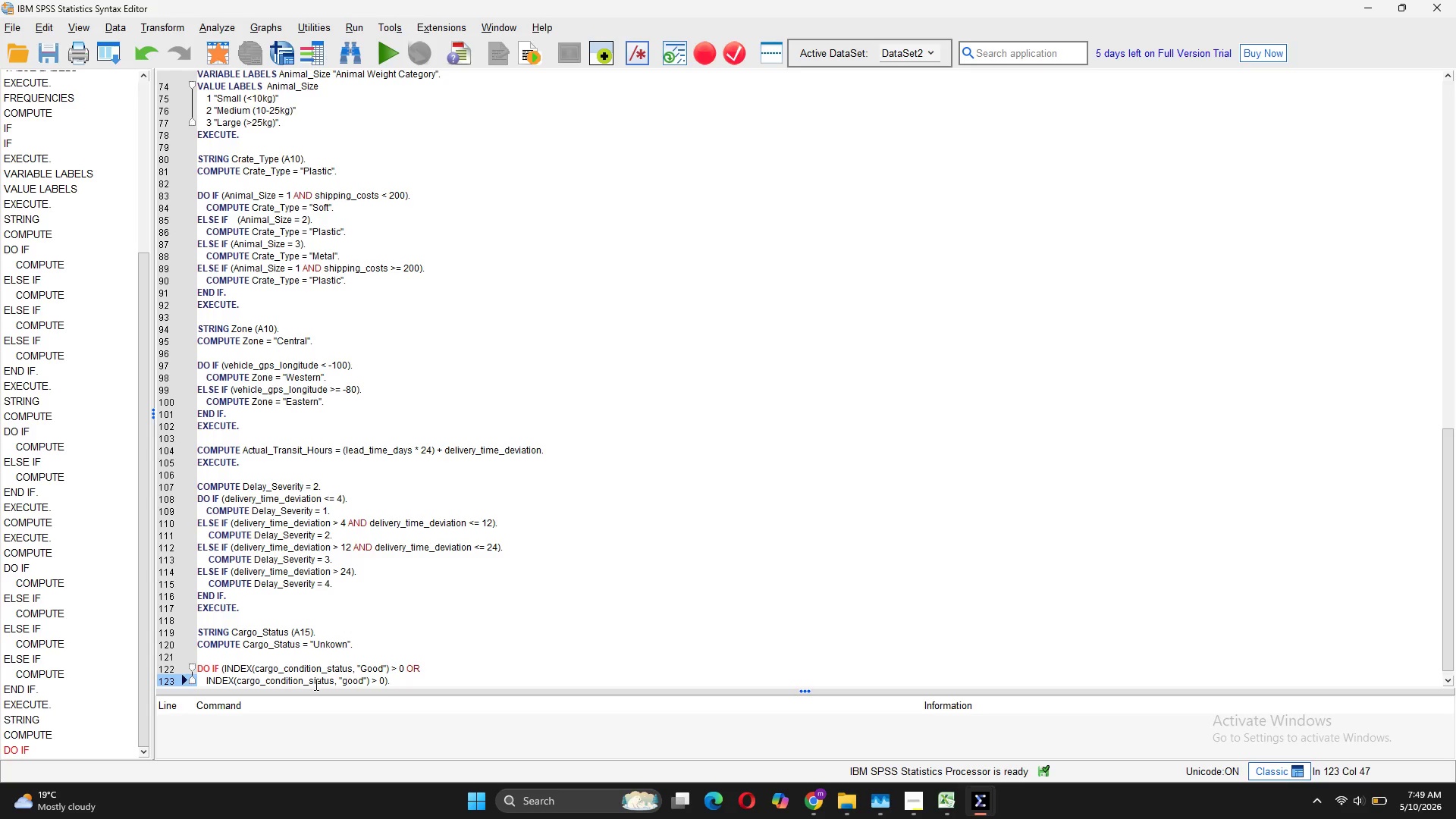 
 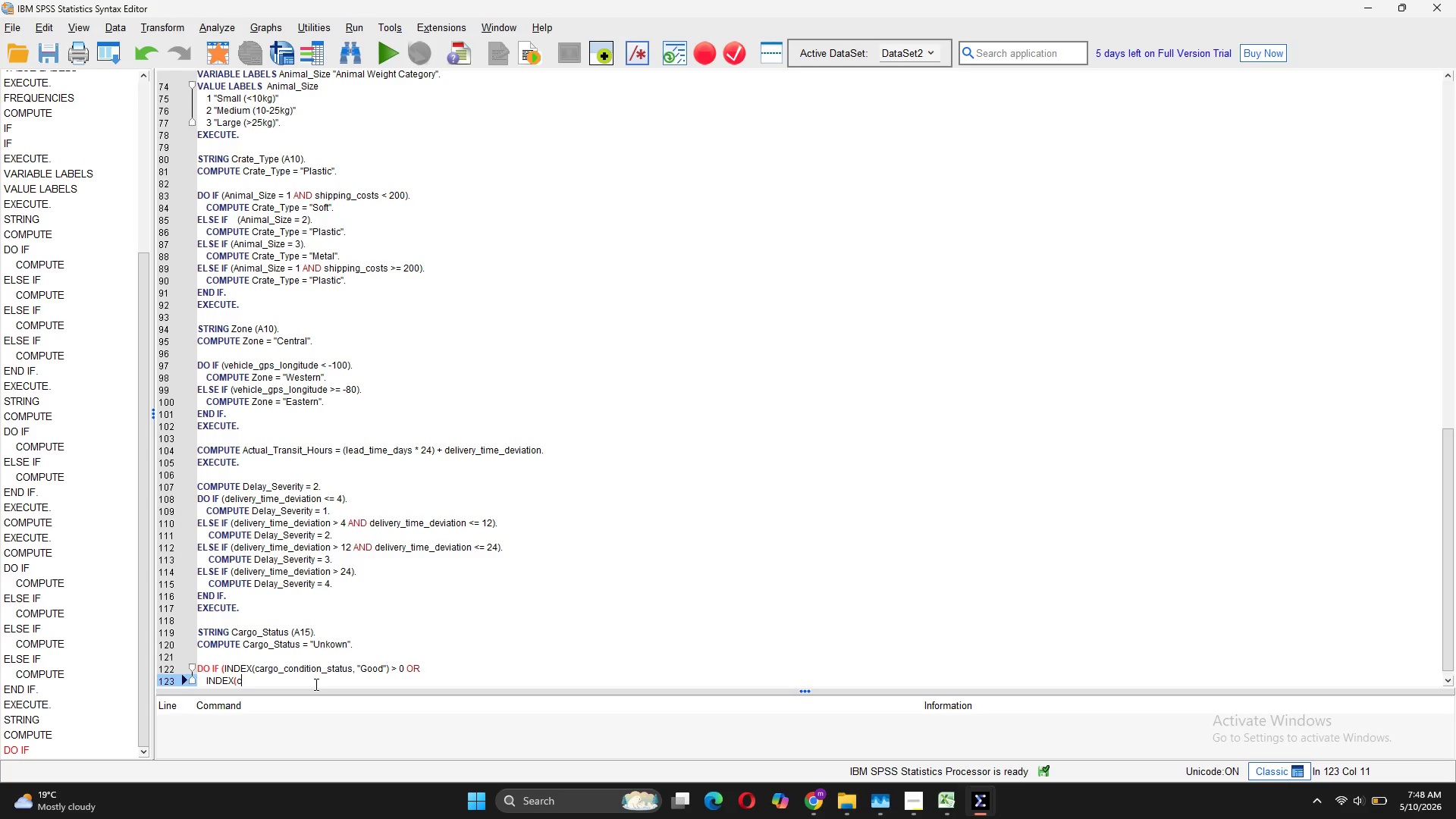 
hold_key(key=A, duration=7.02)
 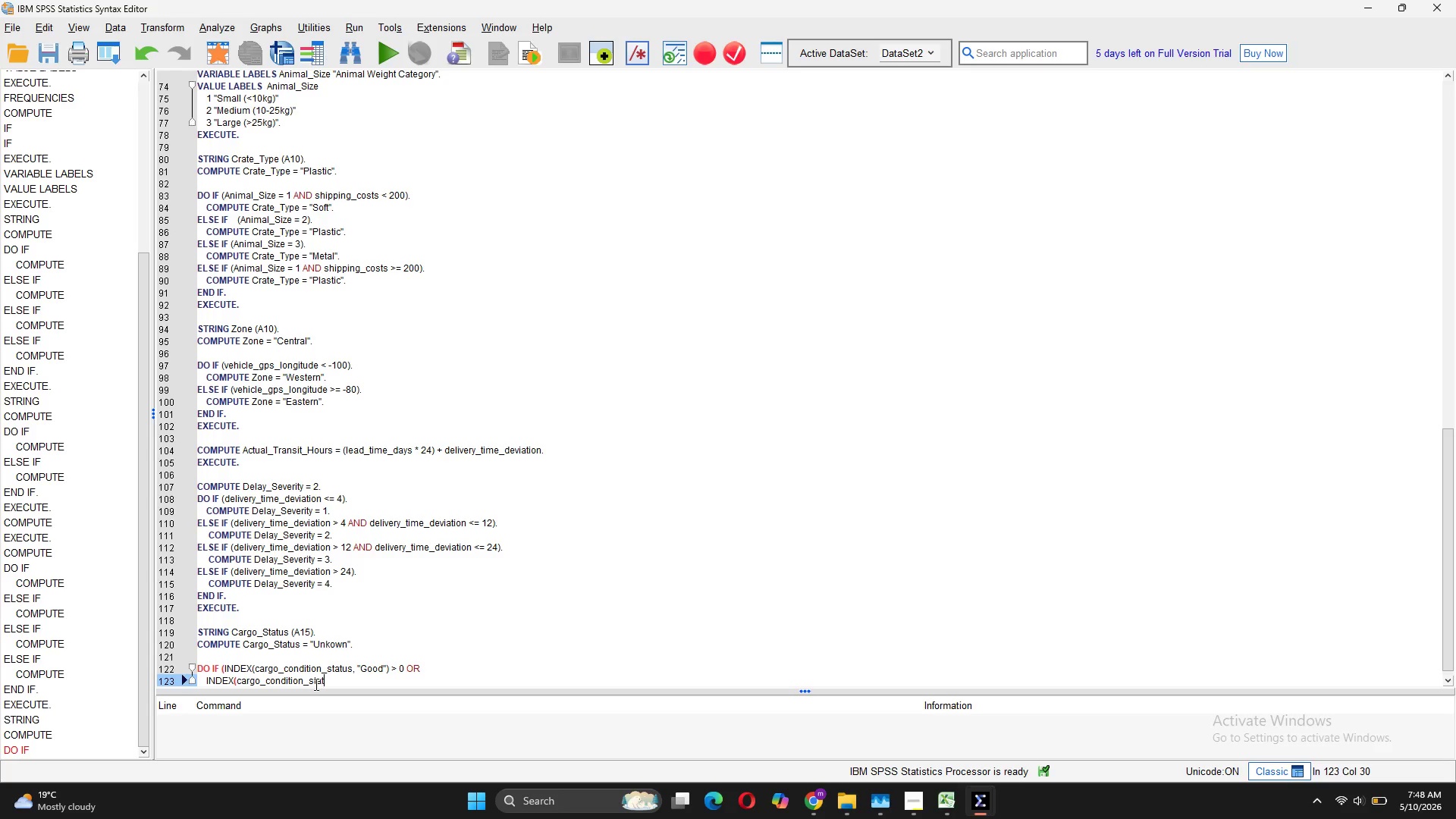 
key(Enter)
 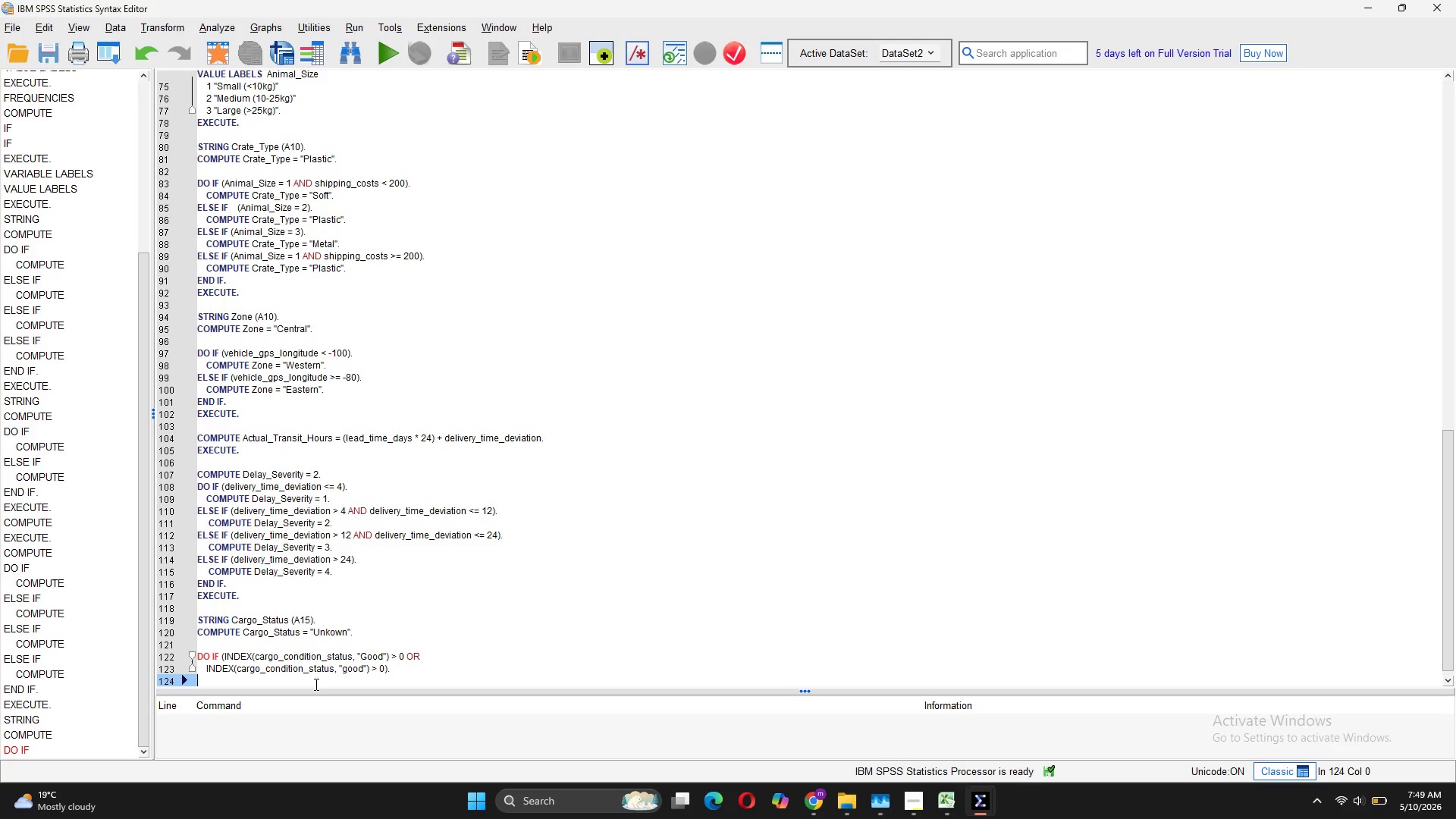 
type(  CMPUTE Carg_Status = "Good".)
 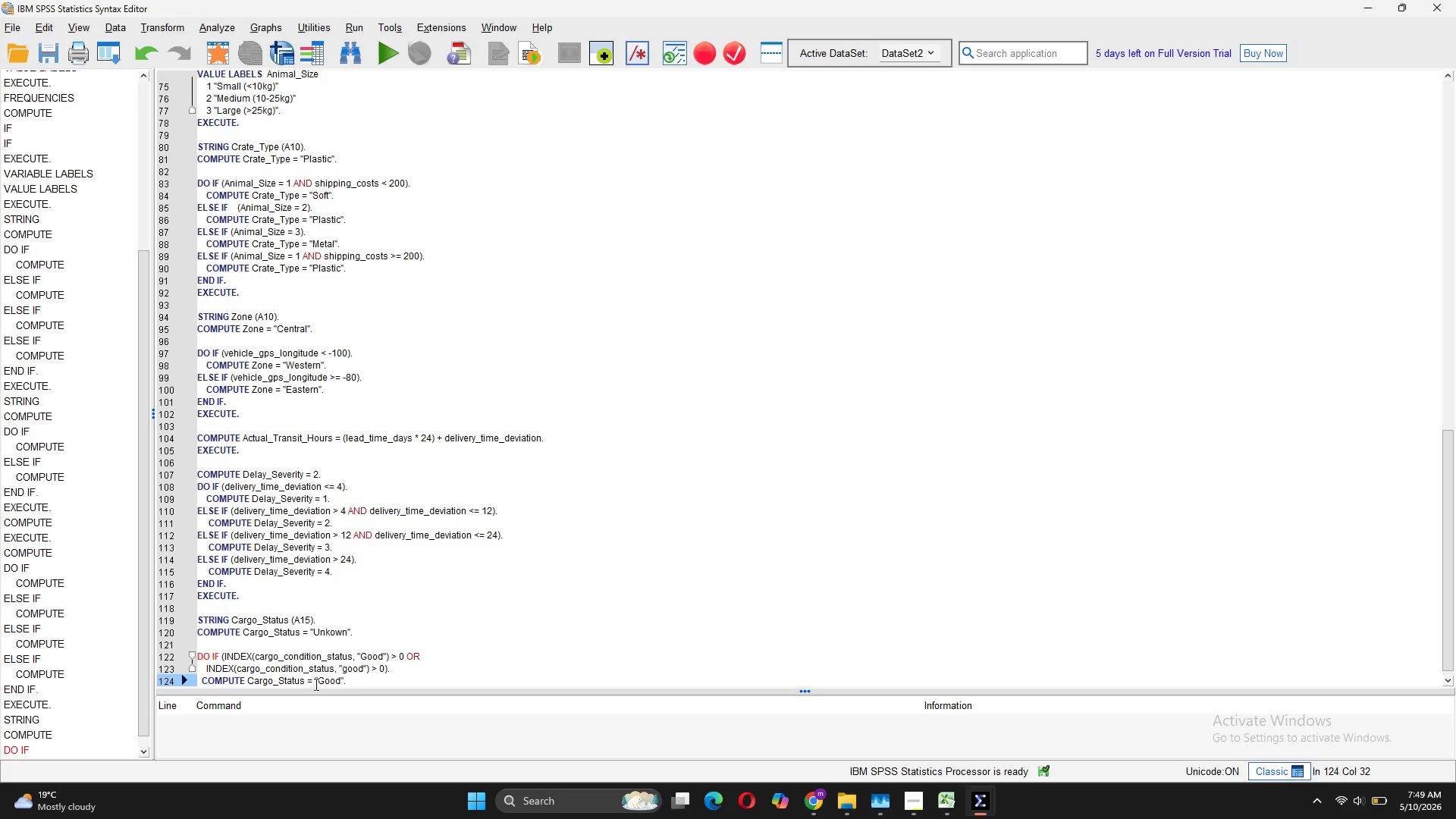 
scroll: coordinate [312, 659], scroll_direction: down, amount: 5.0
 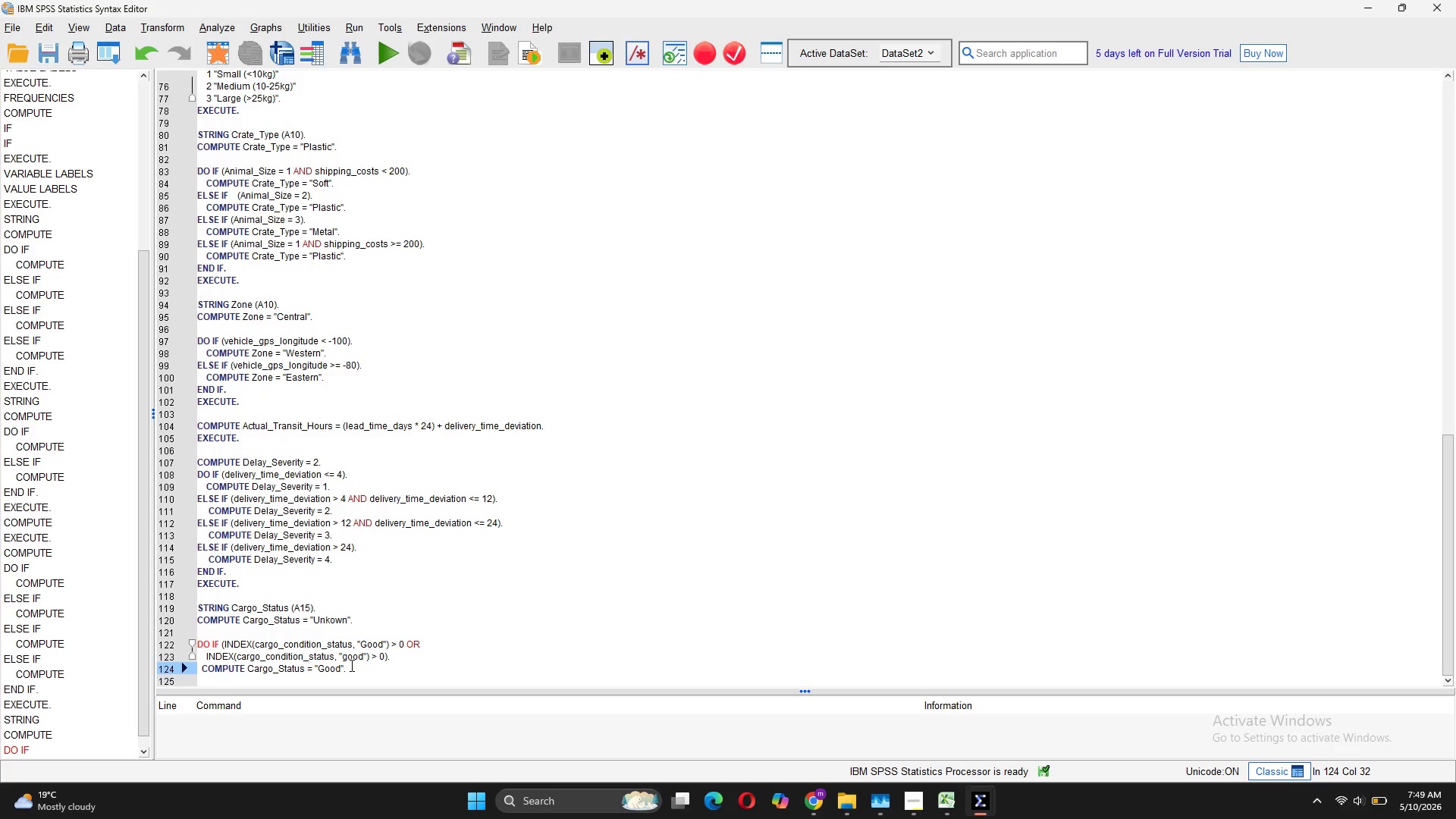 
left_click_drag(start_coordinate=[351, 670], to_coordinate=[212, 648])
 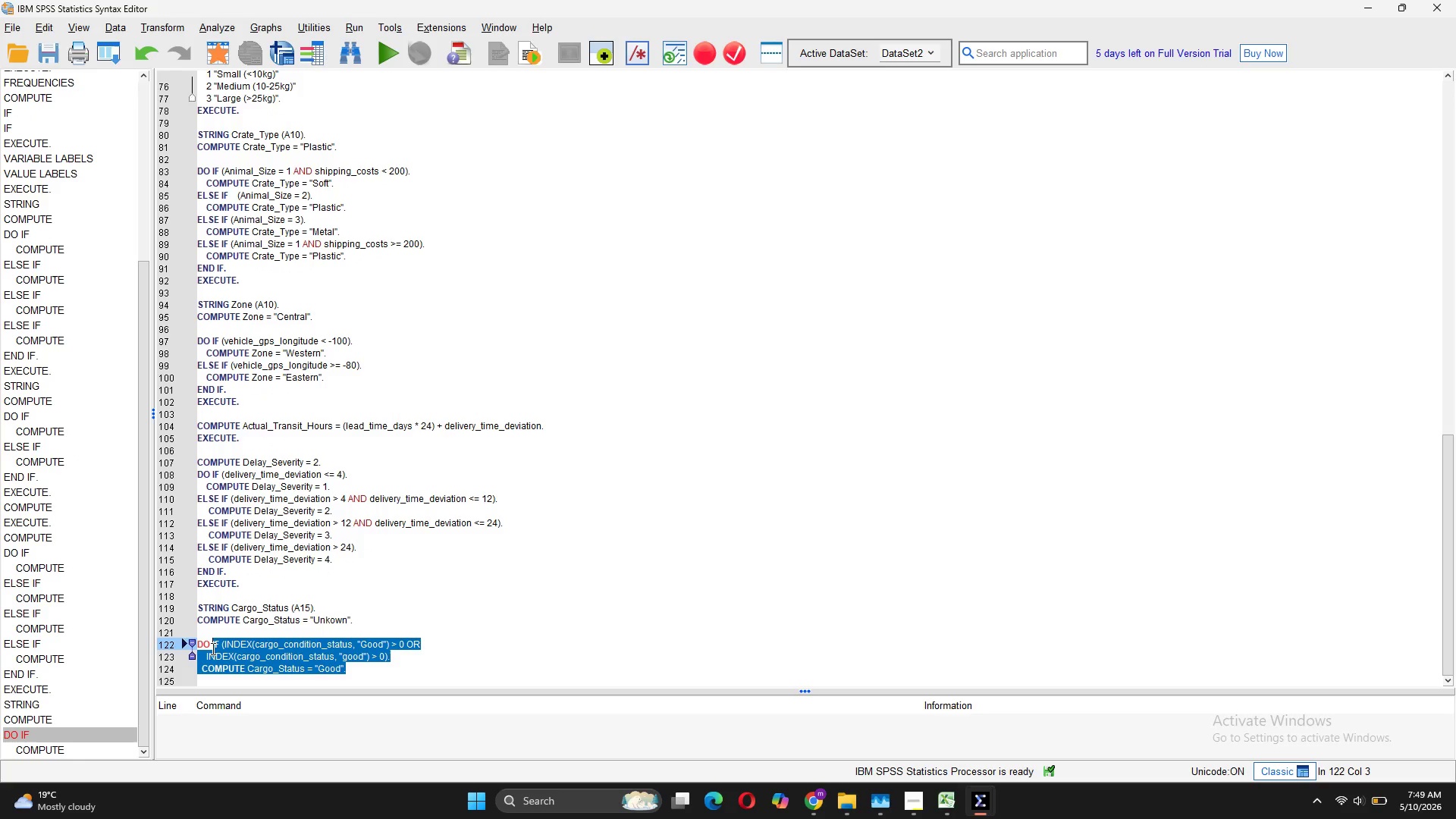 
key(Control+C)
 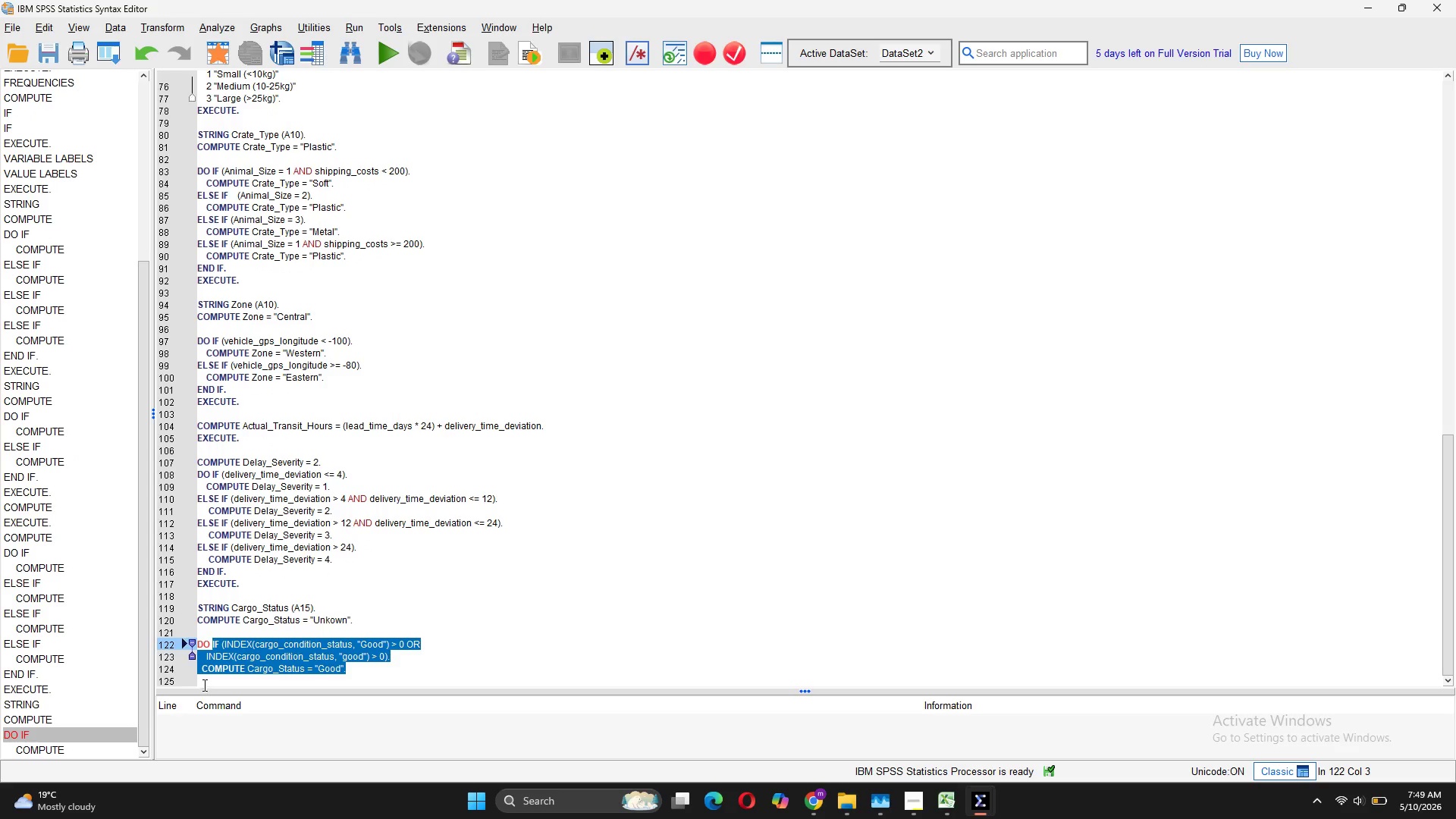 
left_click([206, 682])
 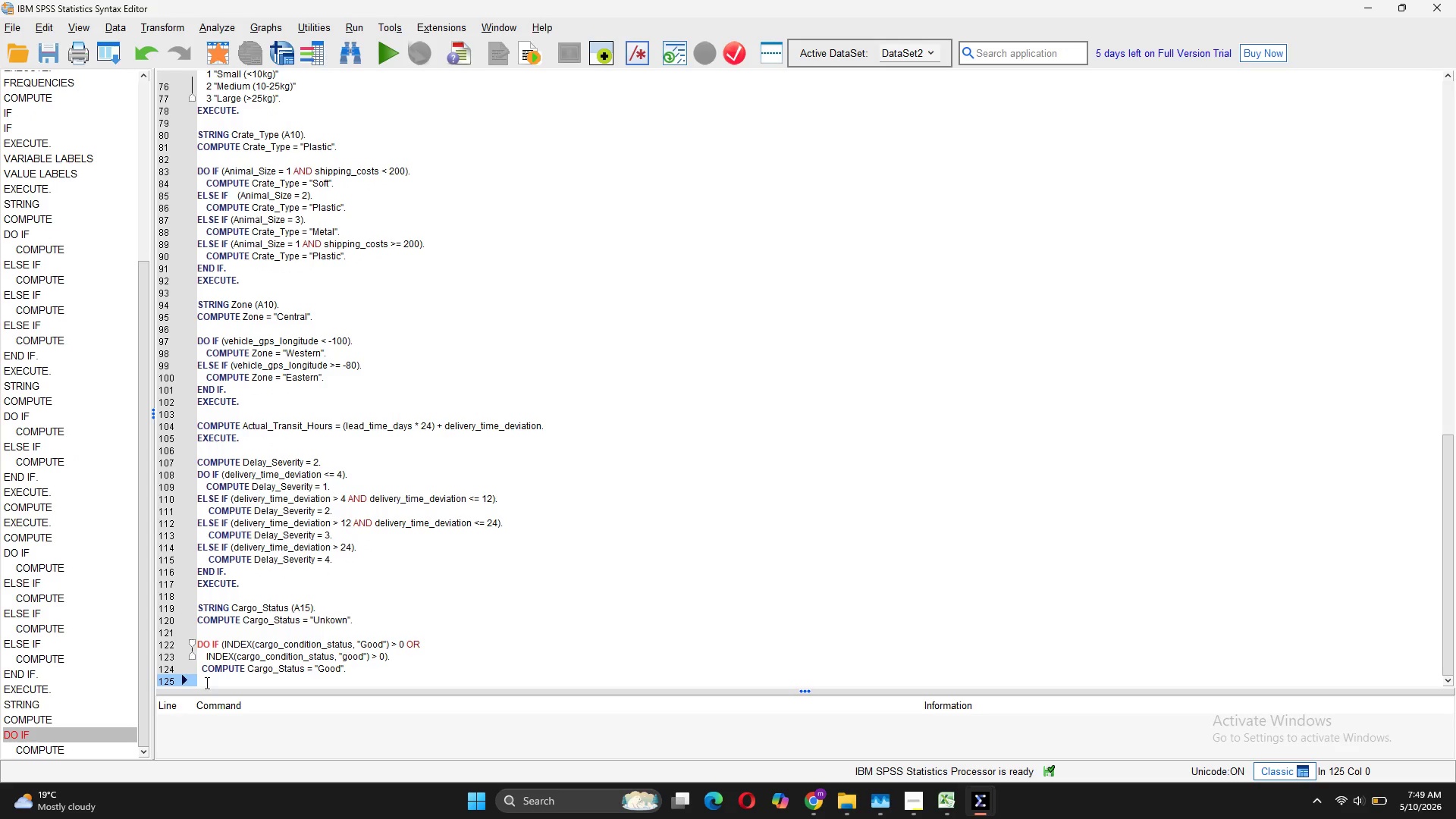 
type(ELSE )
 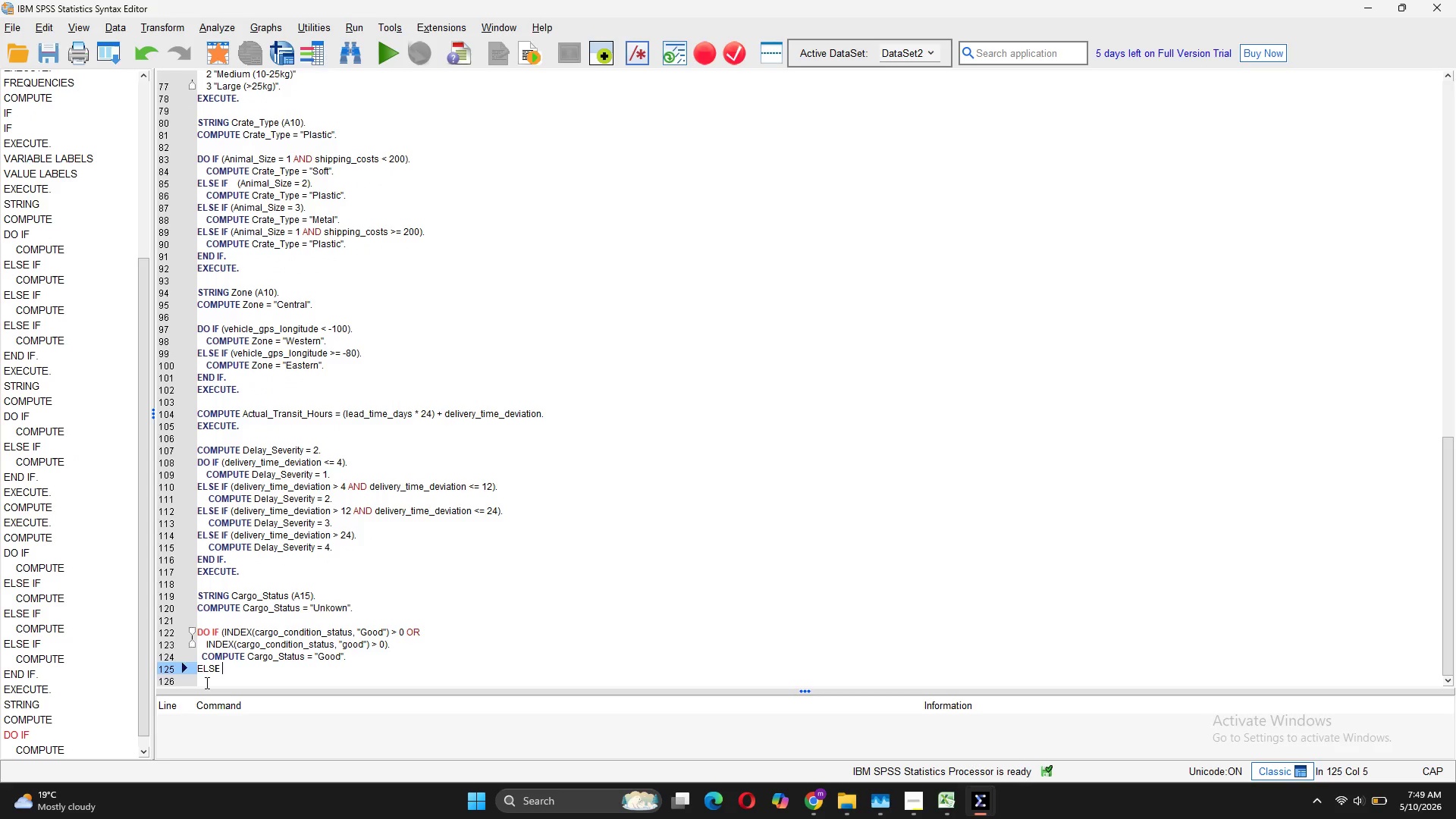 
key(Control+V)
 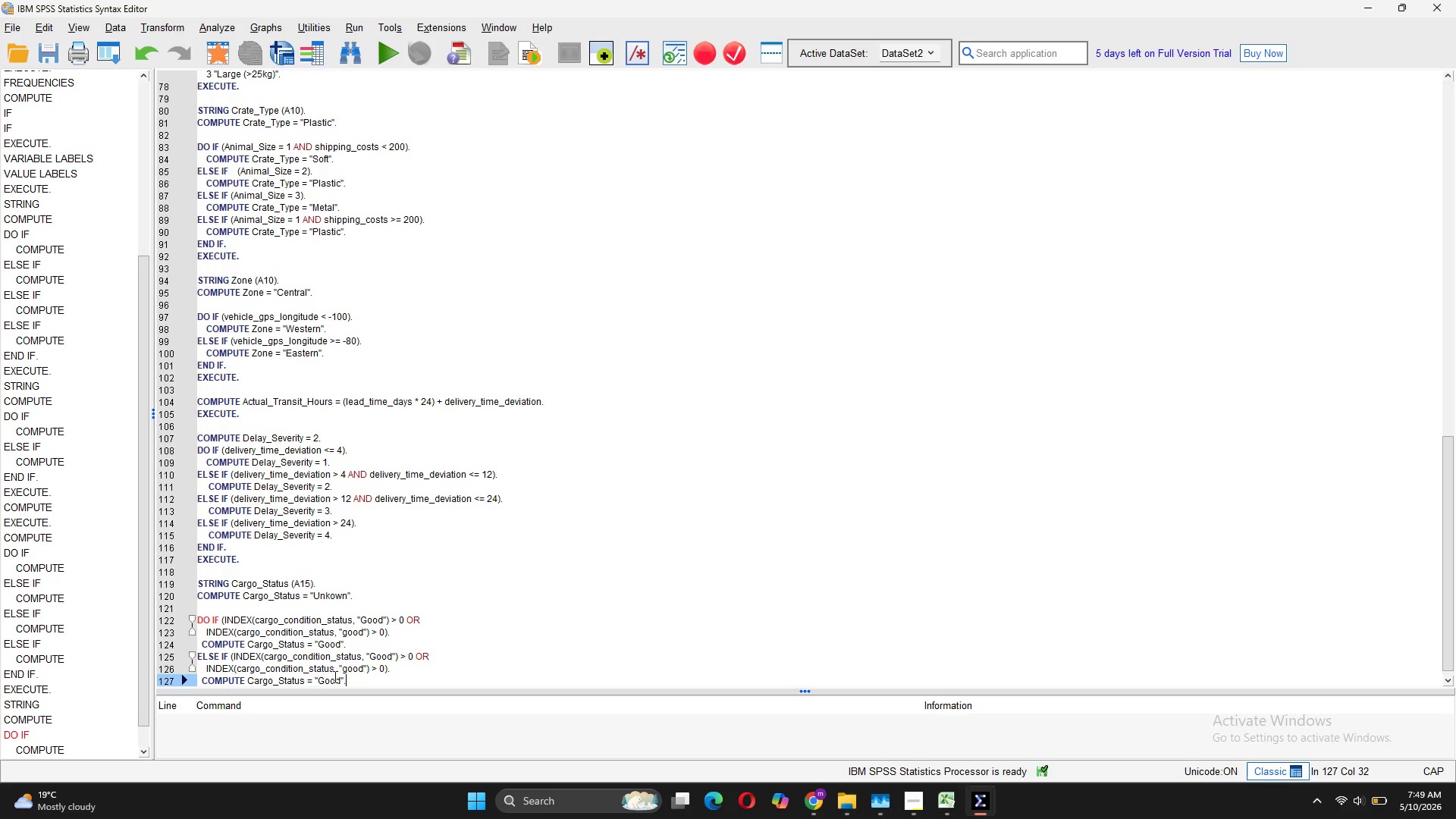 
wait(5.7)
 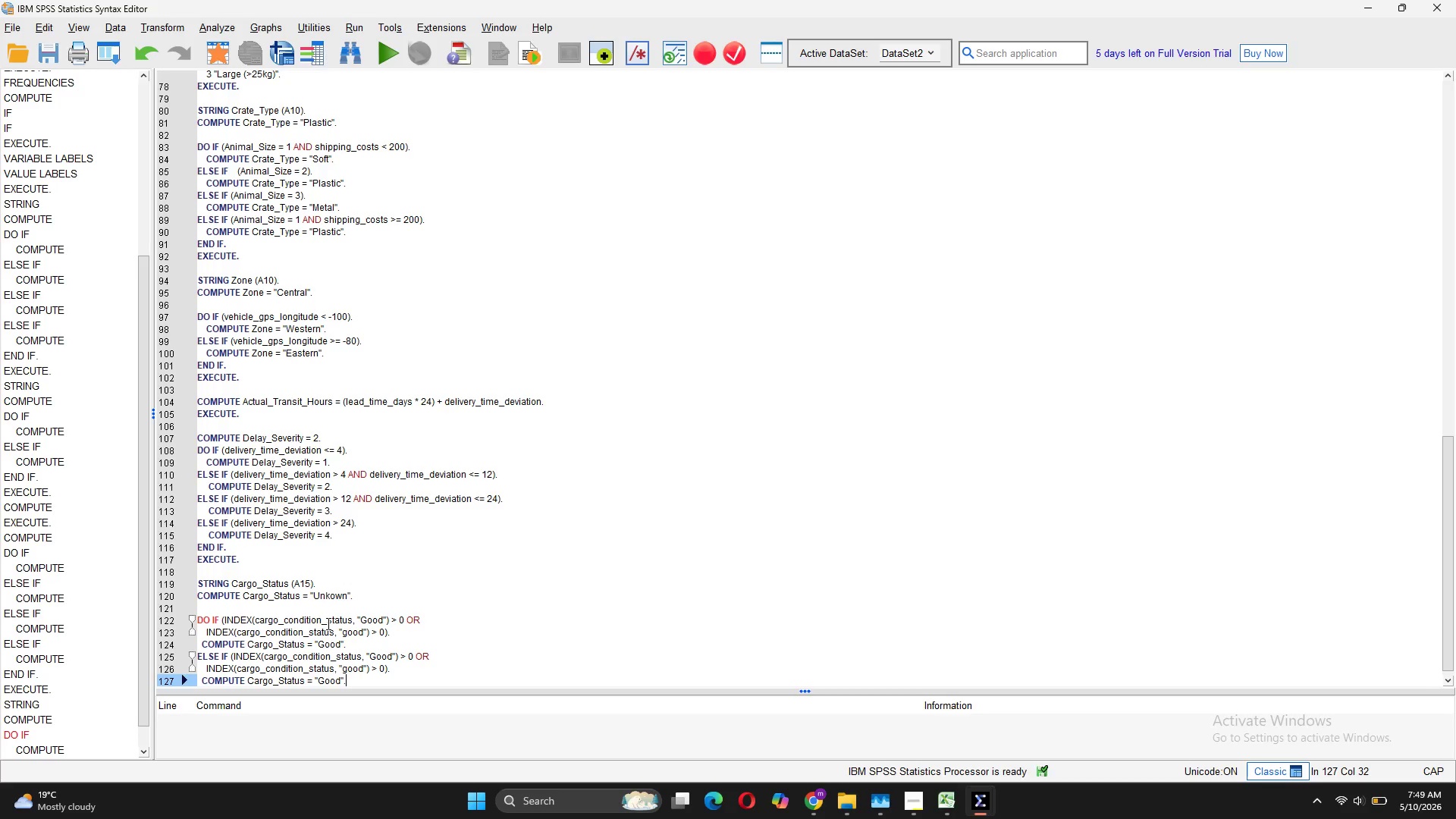 
left_click_drag(start_coordinate=[391, 657], to_coordinate=[370, 654])
 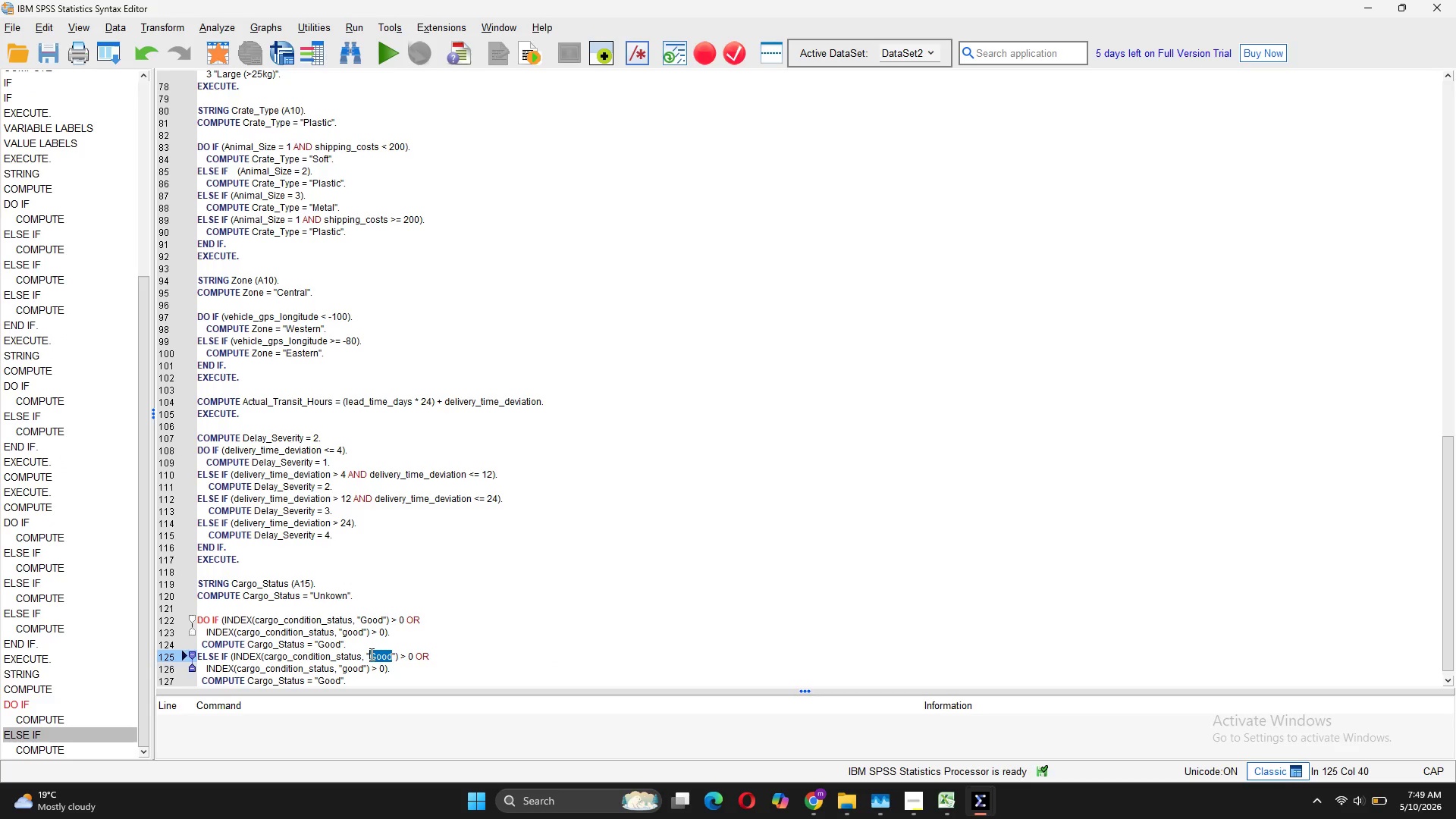 
type(Compromised)
 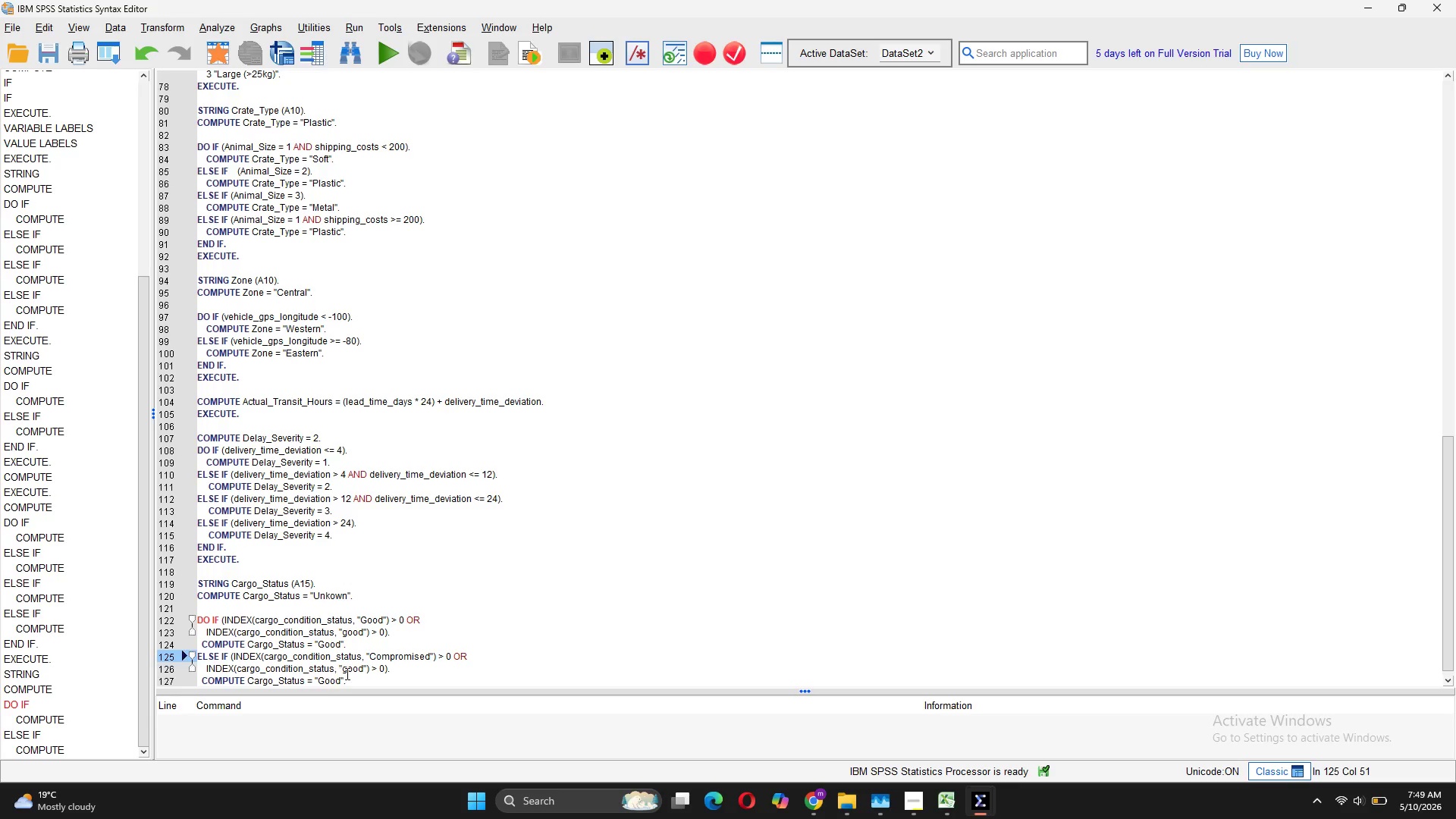 
left_click_drag(start_coordinate=[362, 669], to_coordinate=[344, 669])
 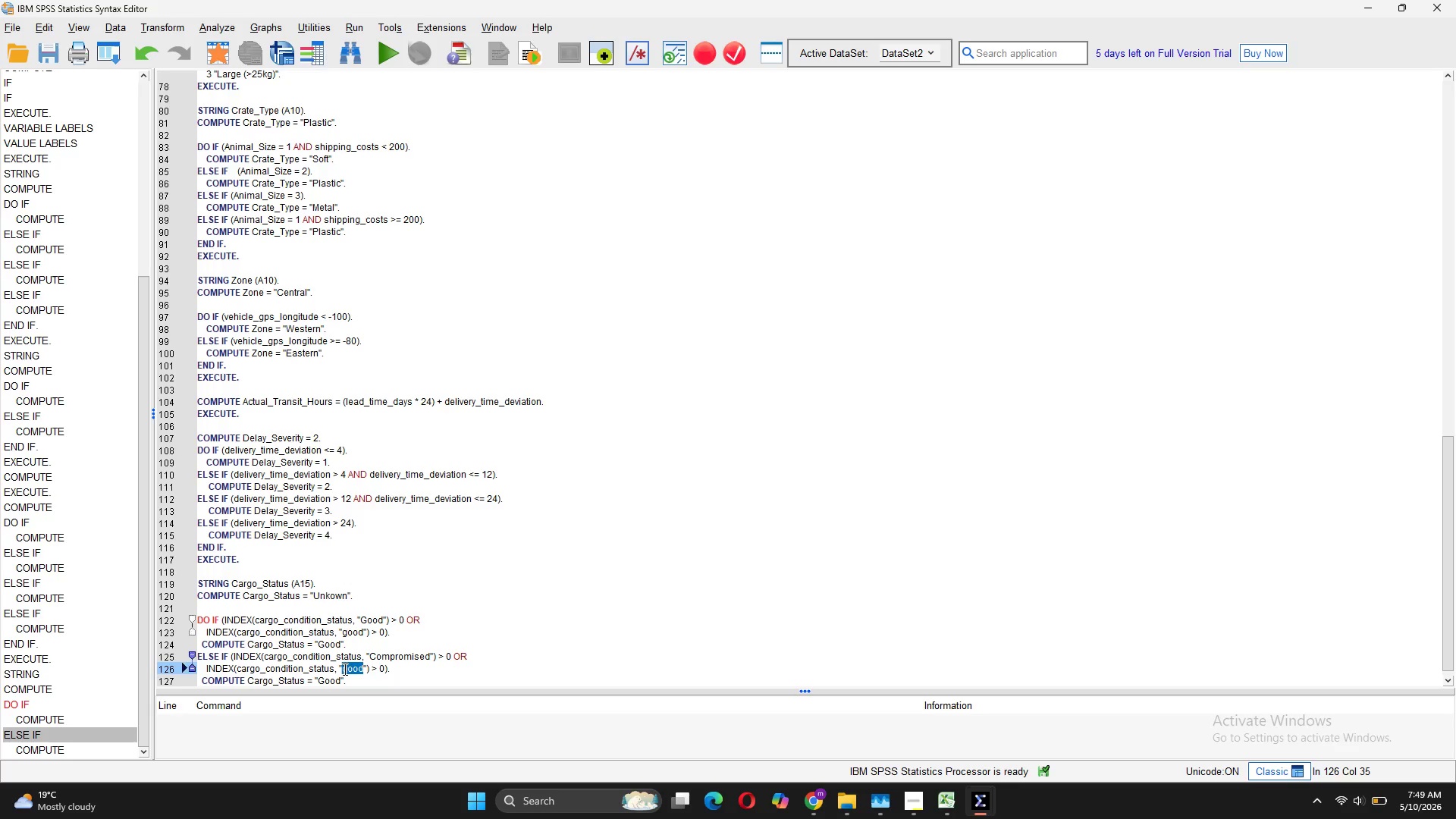 
type(comproised)
 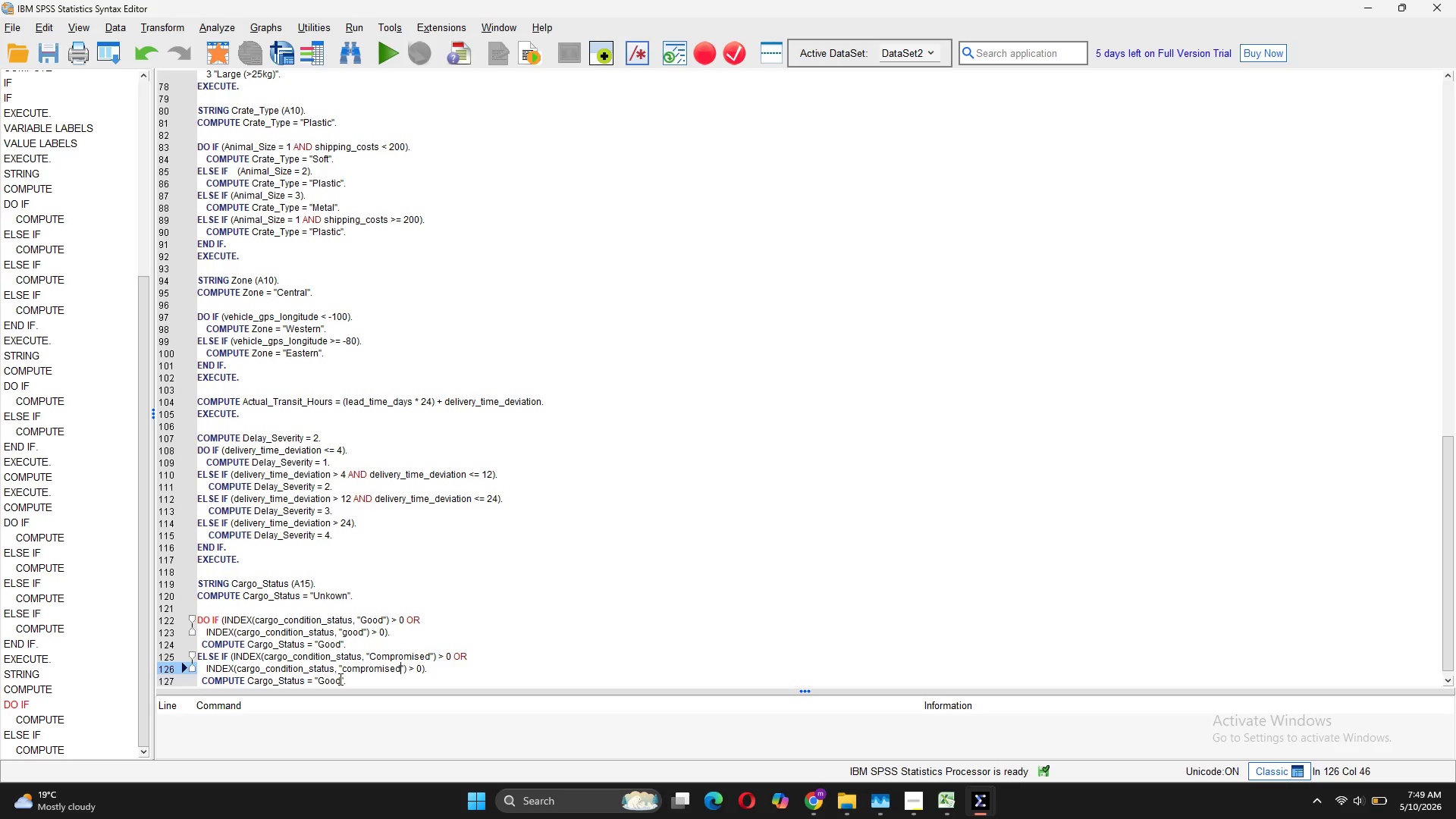 
left_click_drag(start_coordinate=[339, 679], to_coordinate=[320, 678])
 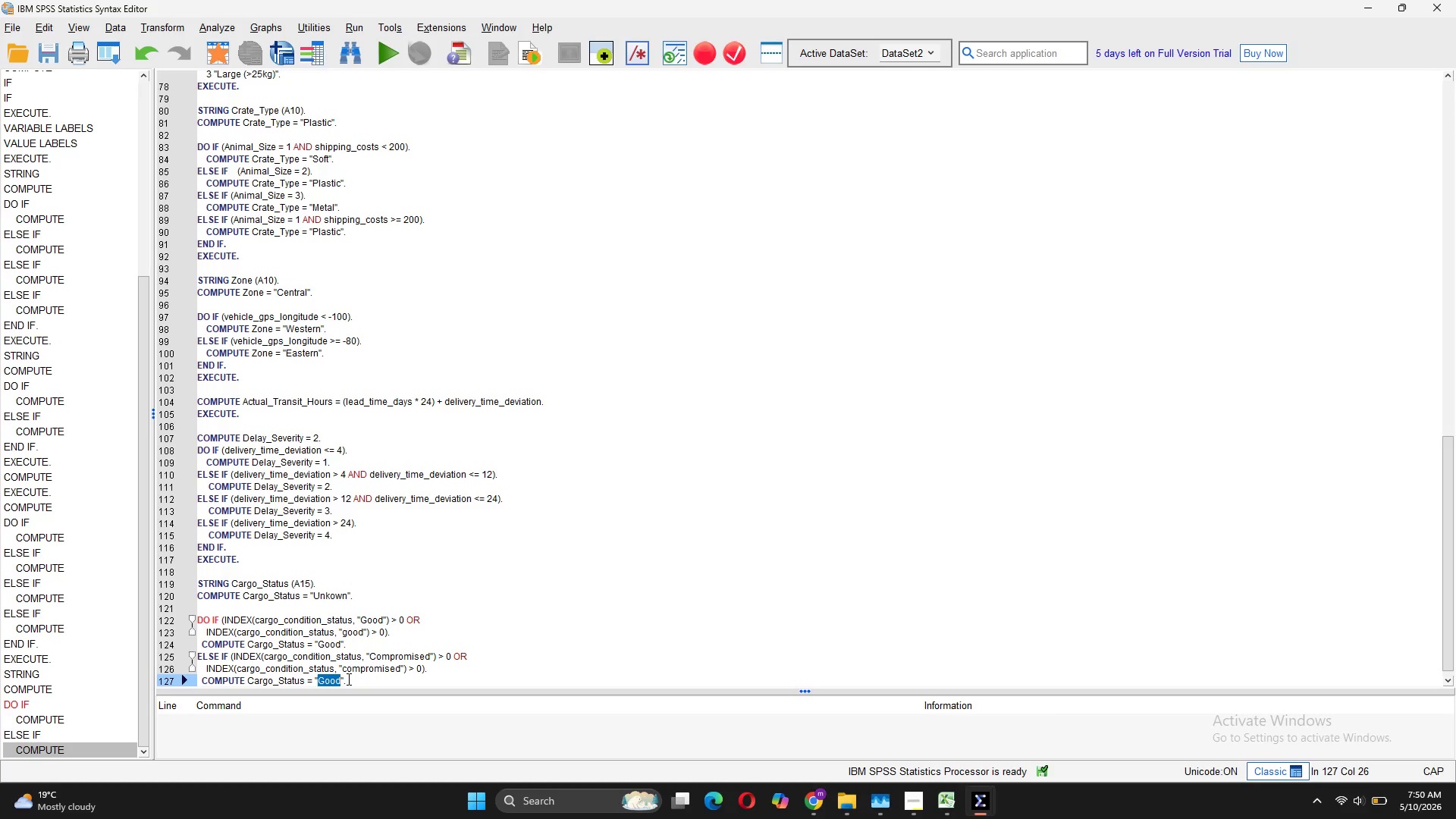 
type(Compromise)
 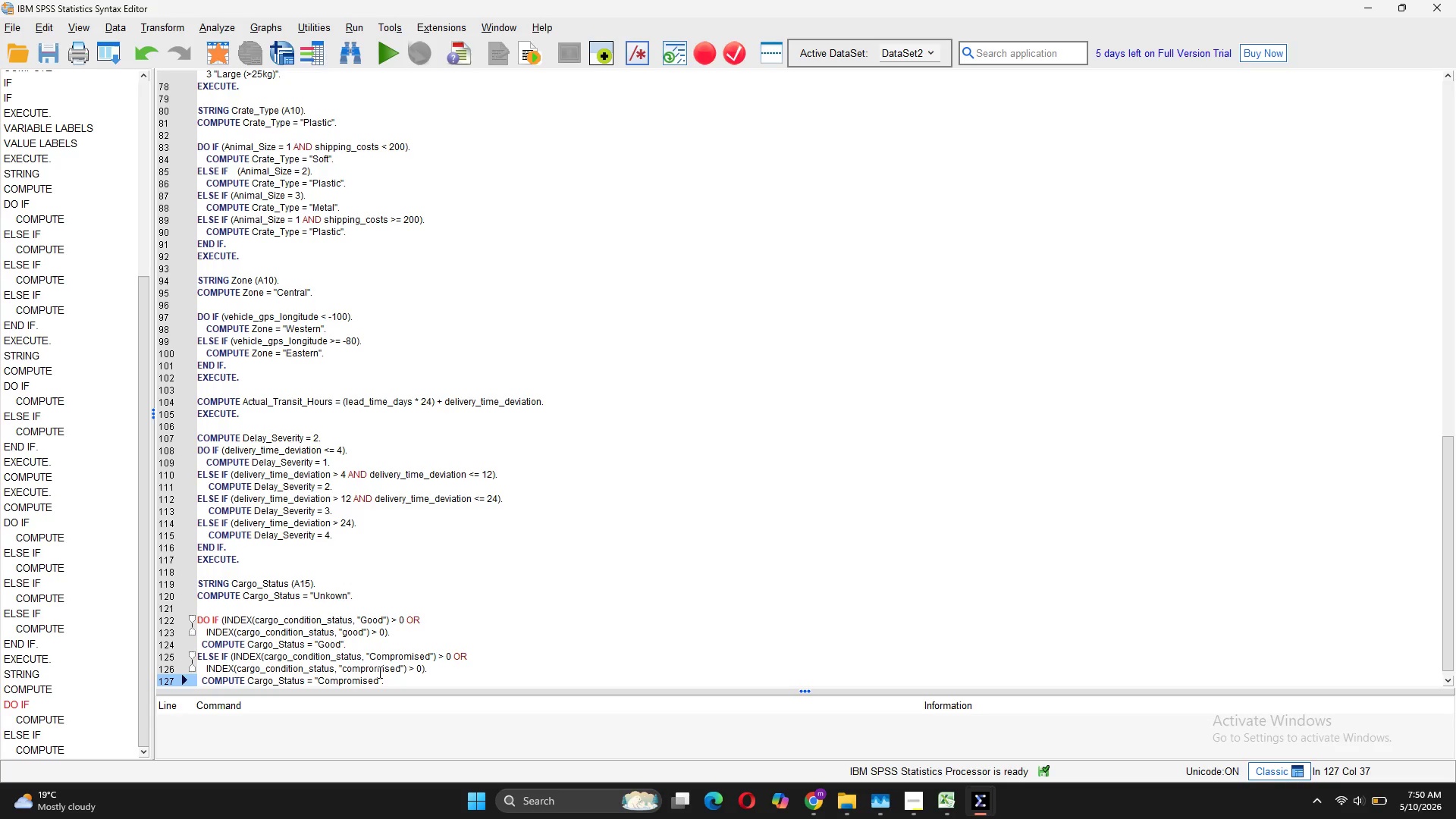 
left_click([391, 681])
 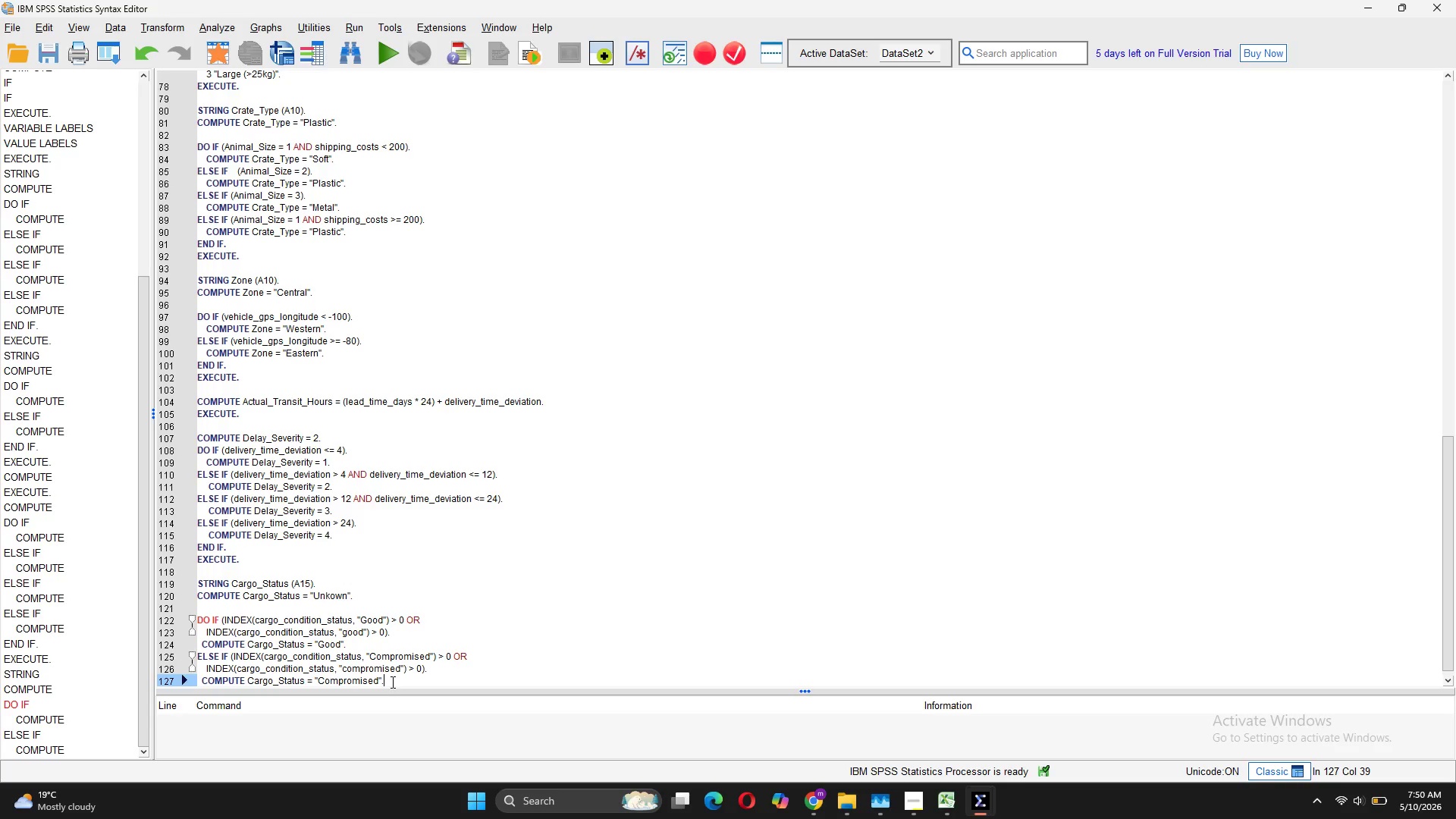 
key(Enter)
 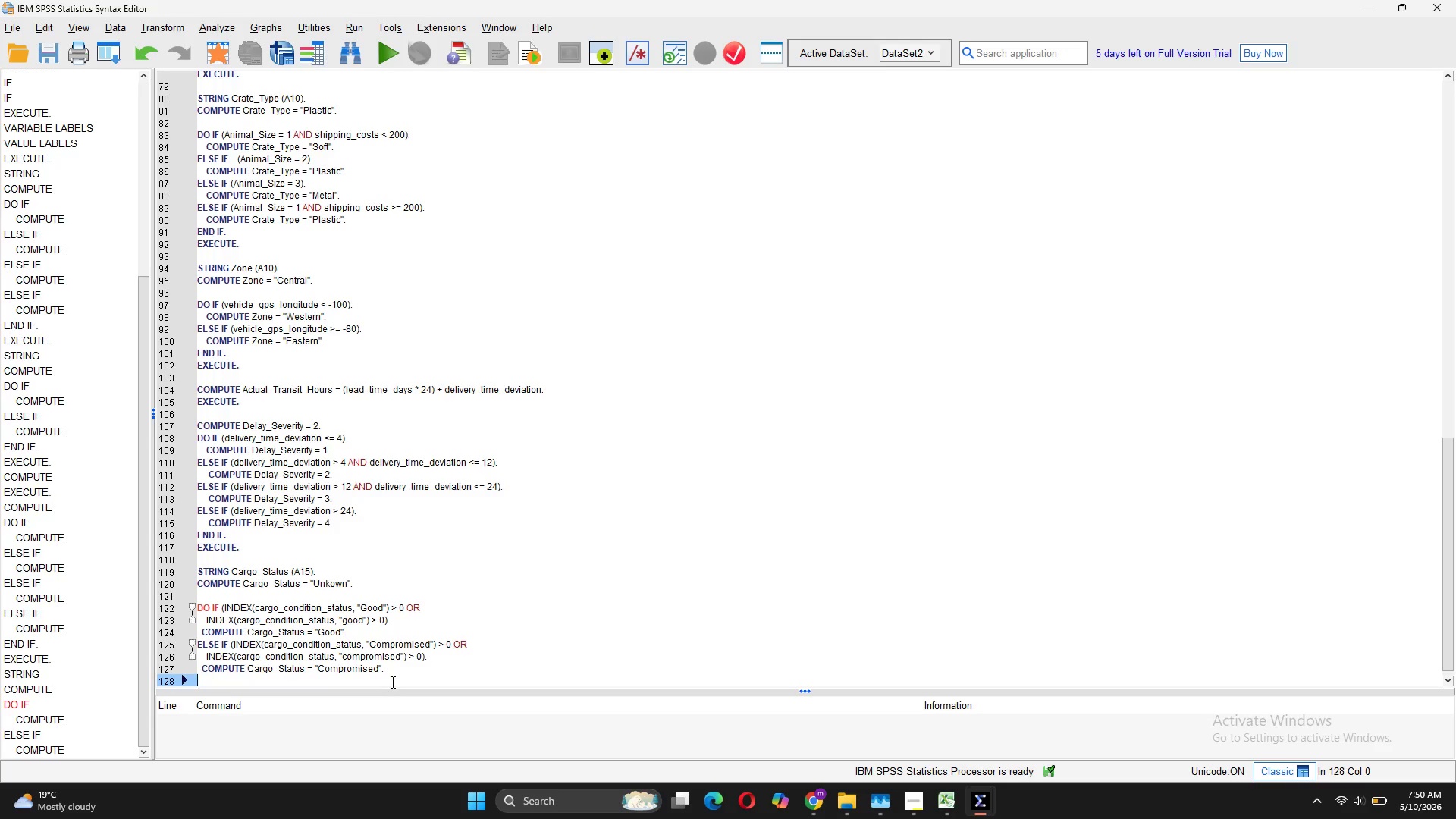 
type(else)
key(Backspace)
key(Backspace)
key(Backspace)
key(Backspace)
type(ELSE )
 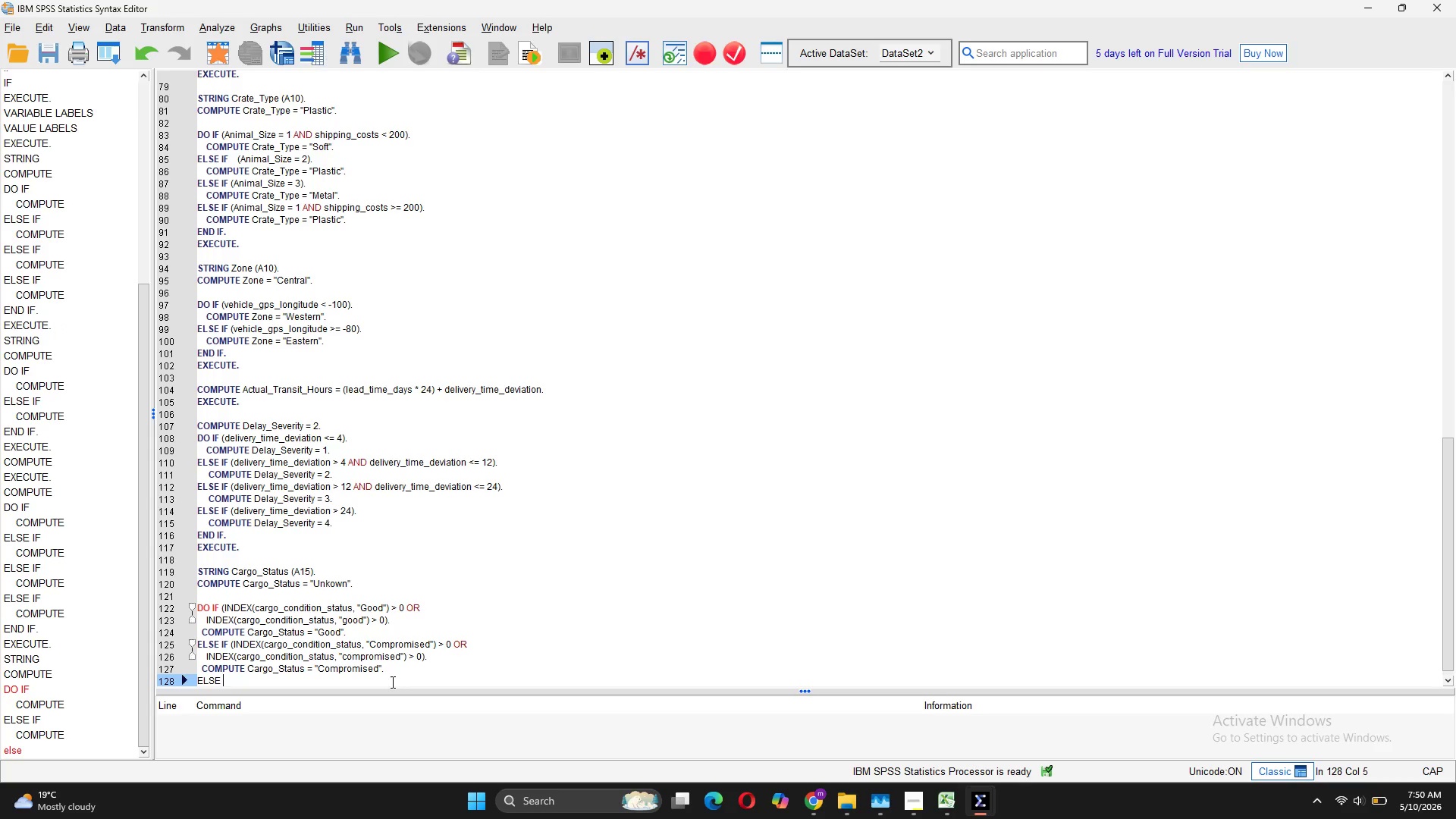 
hold_key(key=ControlLeft, duration=0.42)
 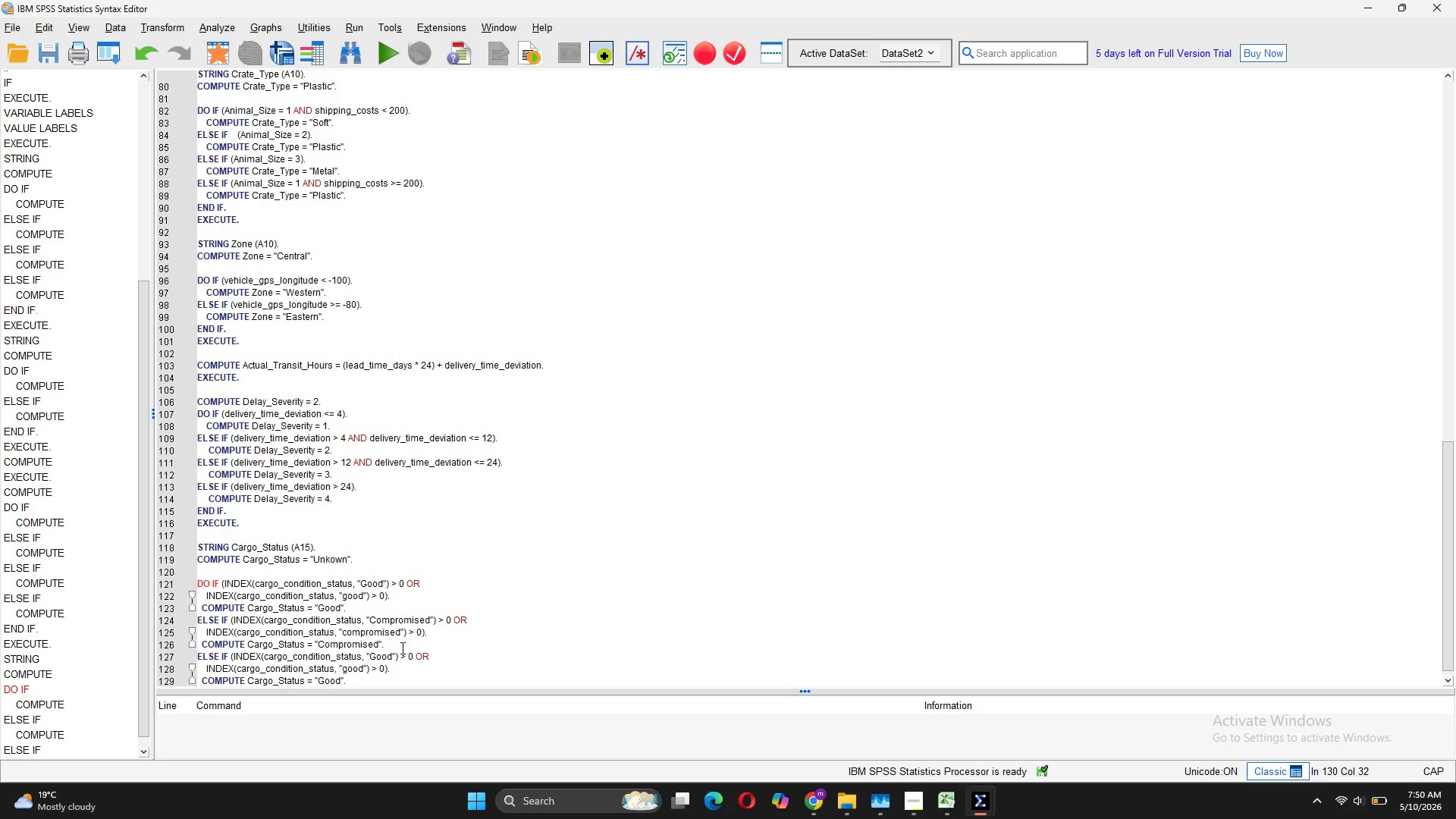 
left_click_drag(start_coordinate=[391, 653], to_coordinate=[372, 654])
 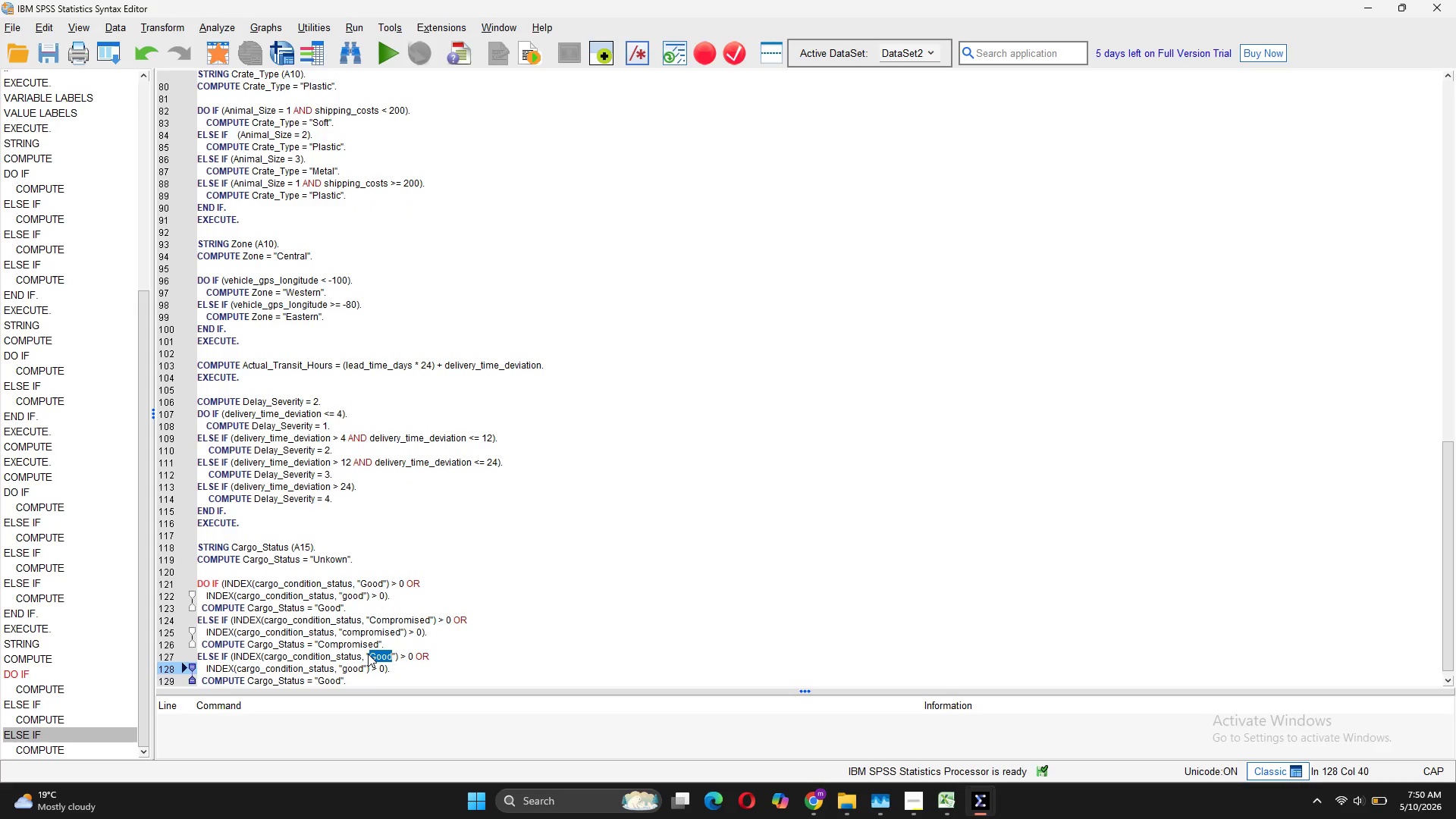 
type(Damaged)
 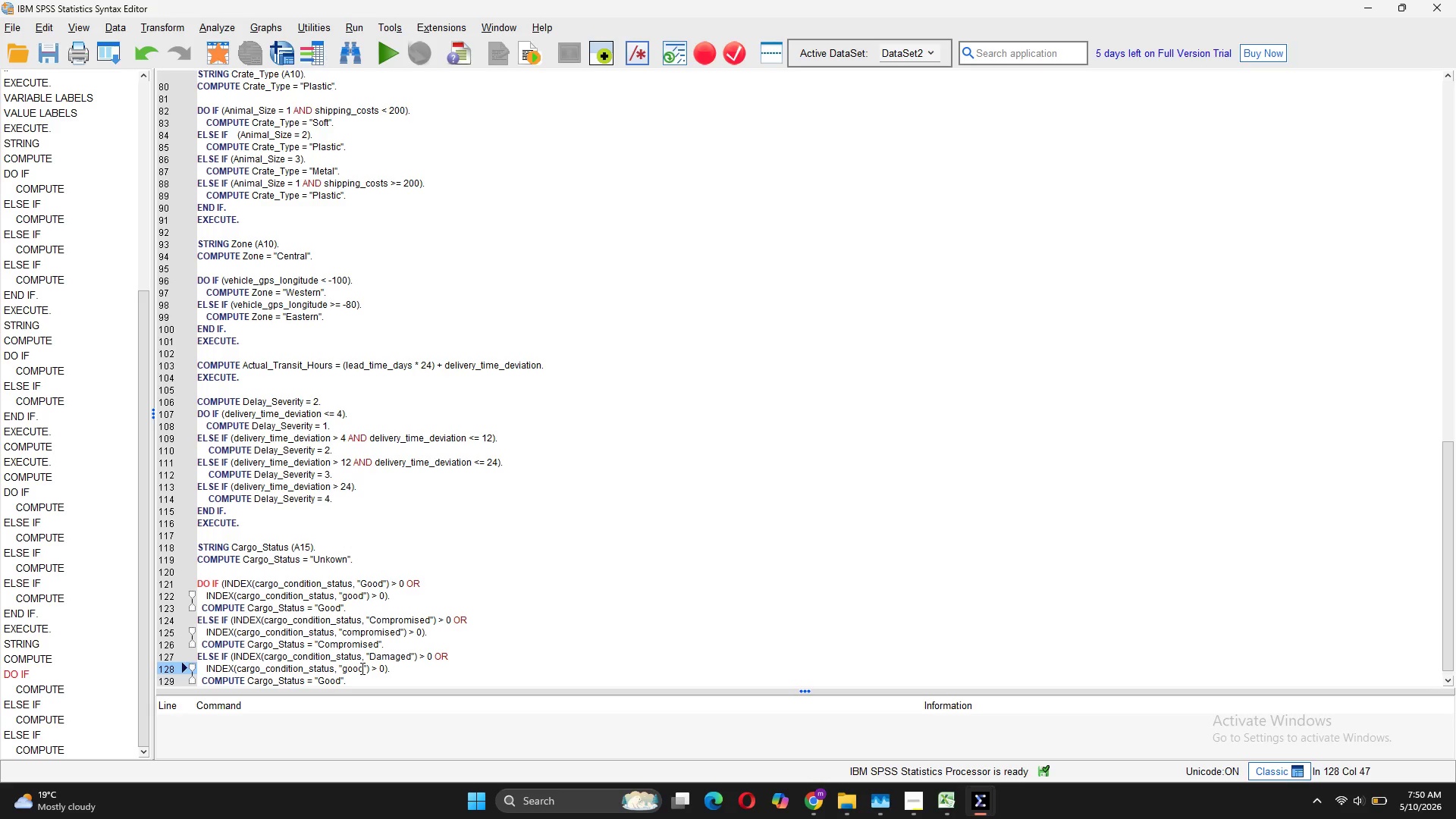 
left_click([361, 668])
 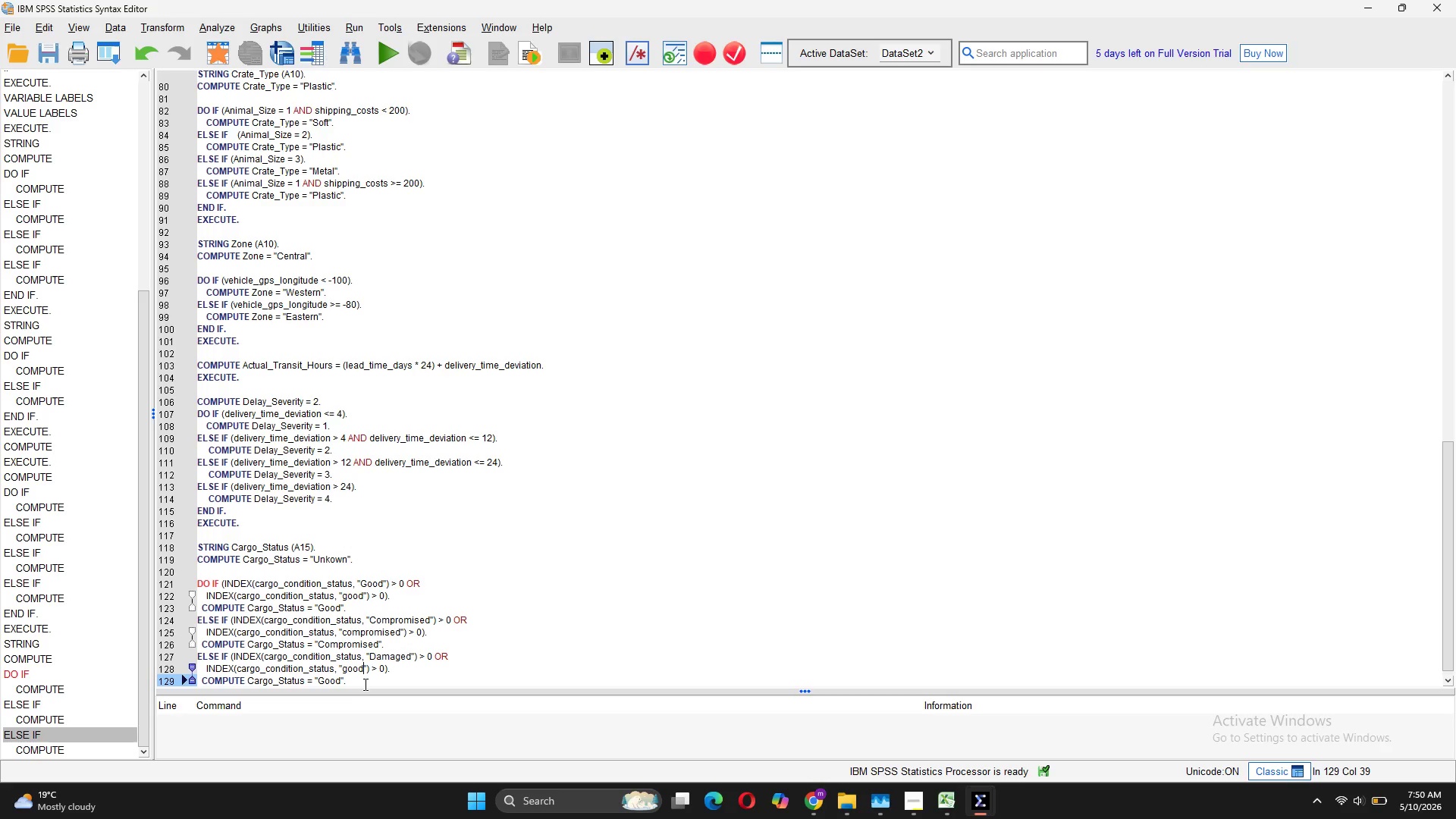 
key(Backspace)
key(Backspace)
key(Backspace)
key(Backspace)
type(damaged)
 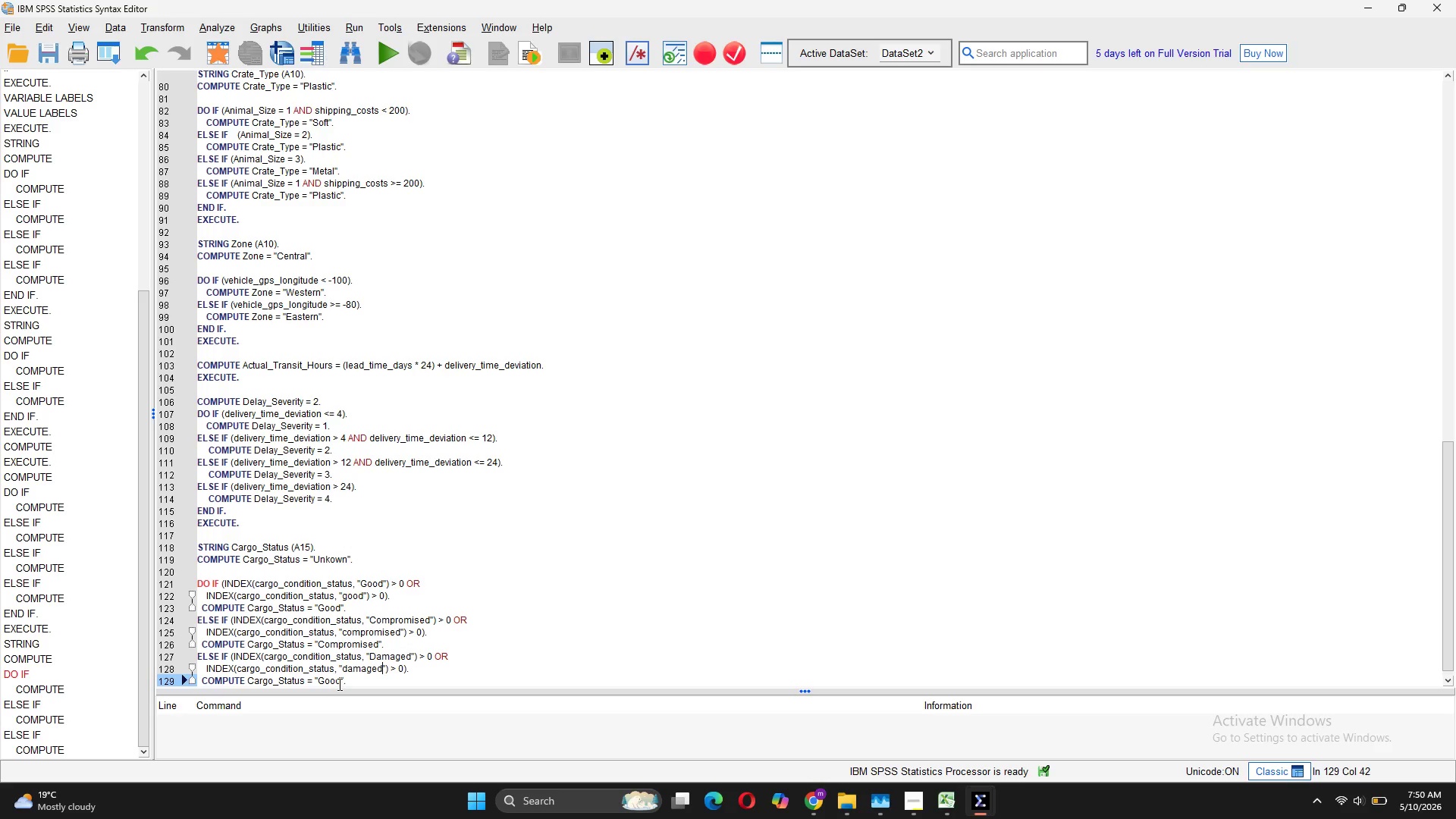 
left_click_drag(start_coordinate=[340, 681], to_coordinate=[319, 679])
 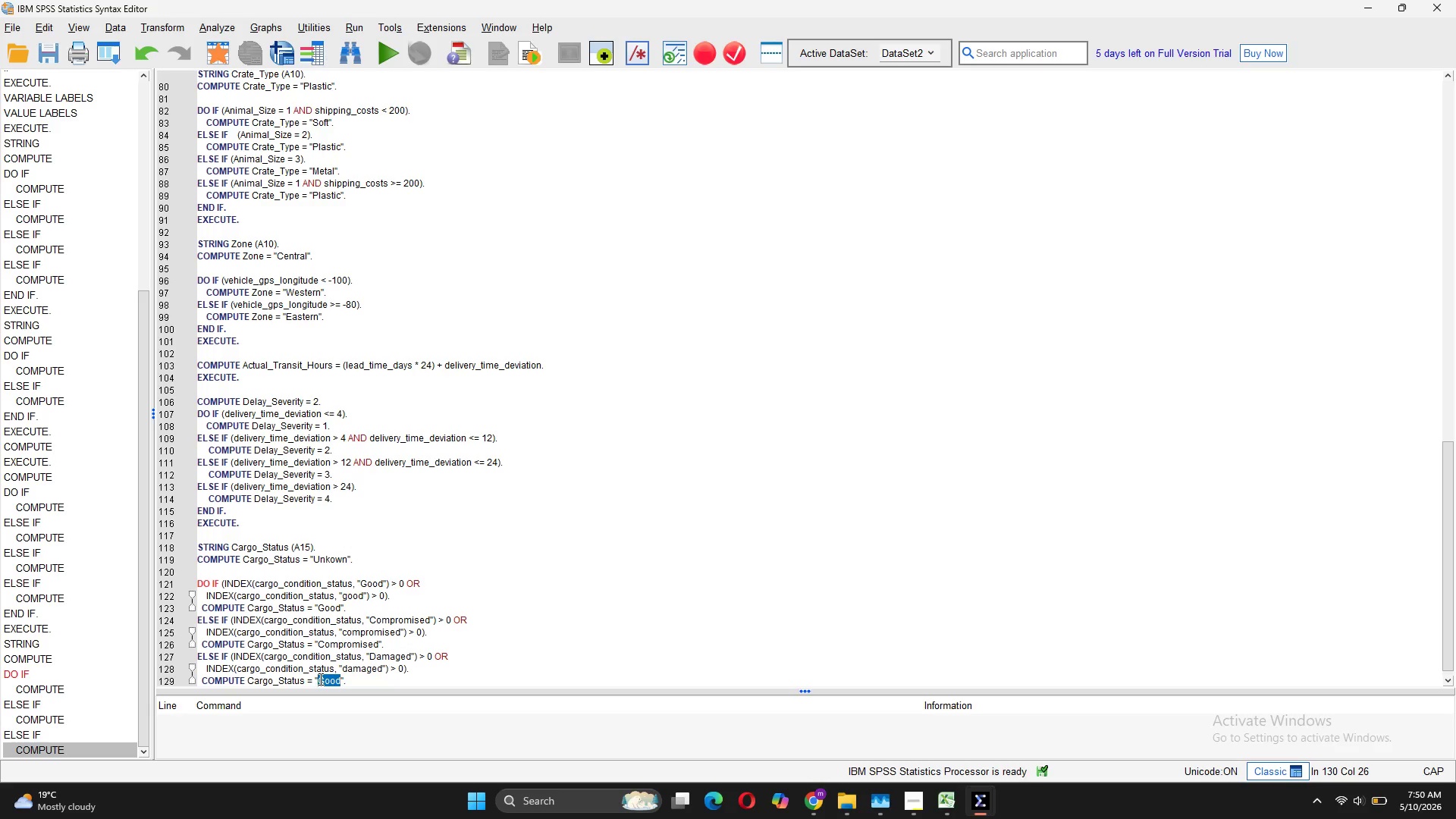 
type(Damaged)
 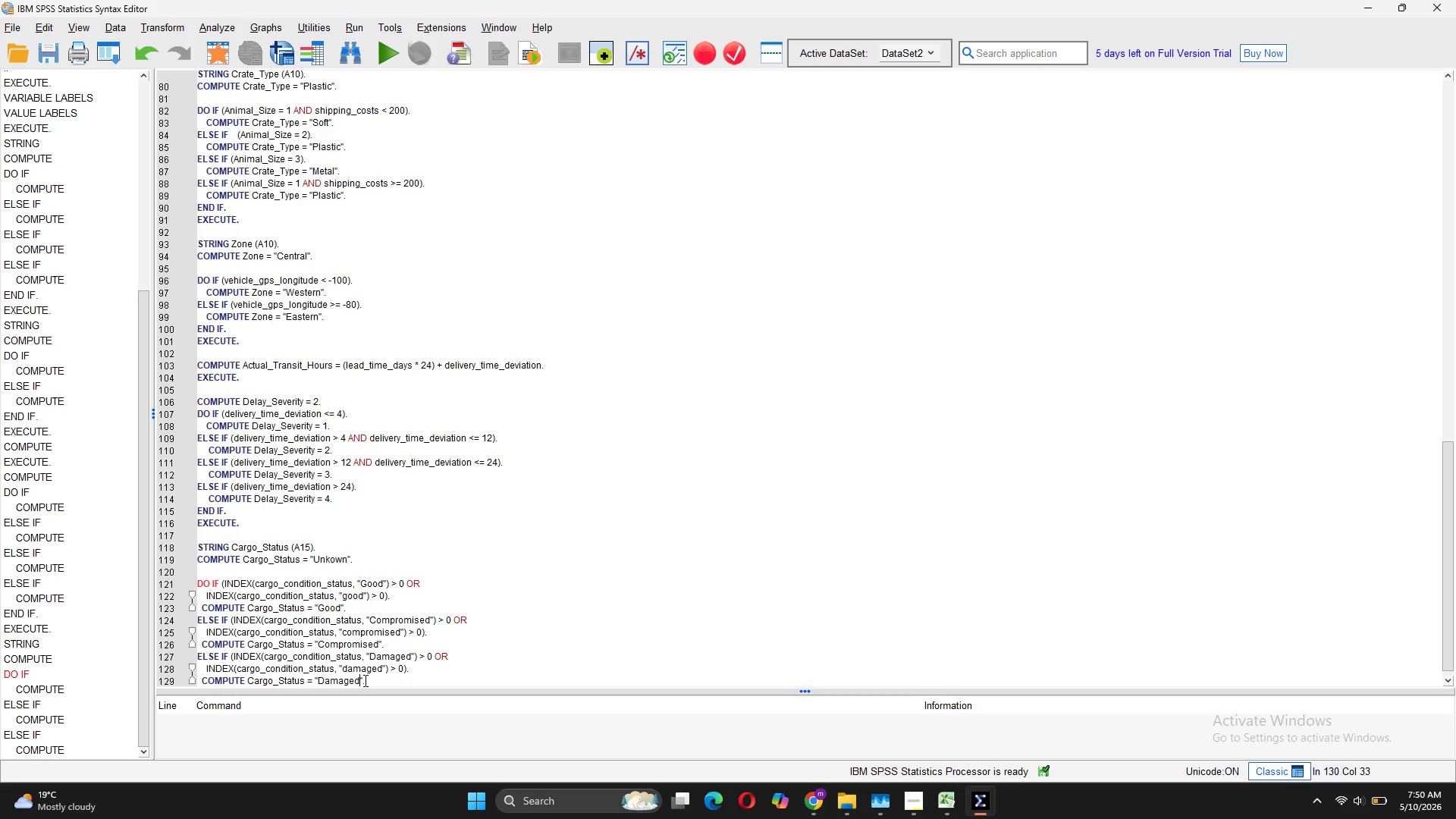 
scroll: coordinate [390, 661], scroll_direction: down, amount: 3.0
 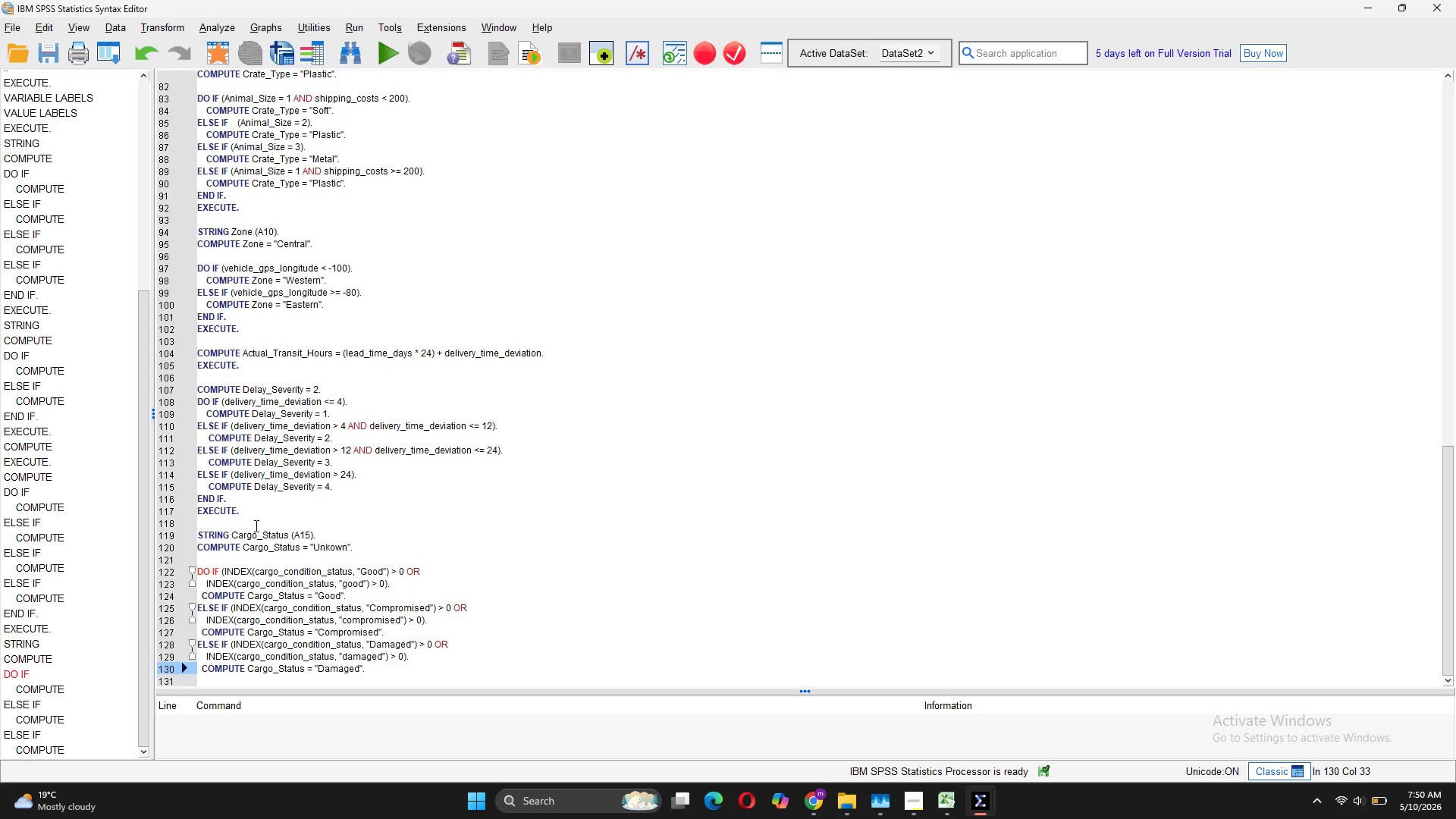 
left_click_drag(start_coordinate=[246, 512], to_coordinate=[196, 497])
 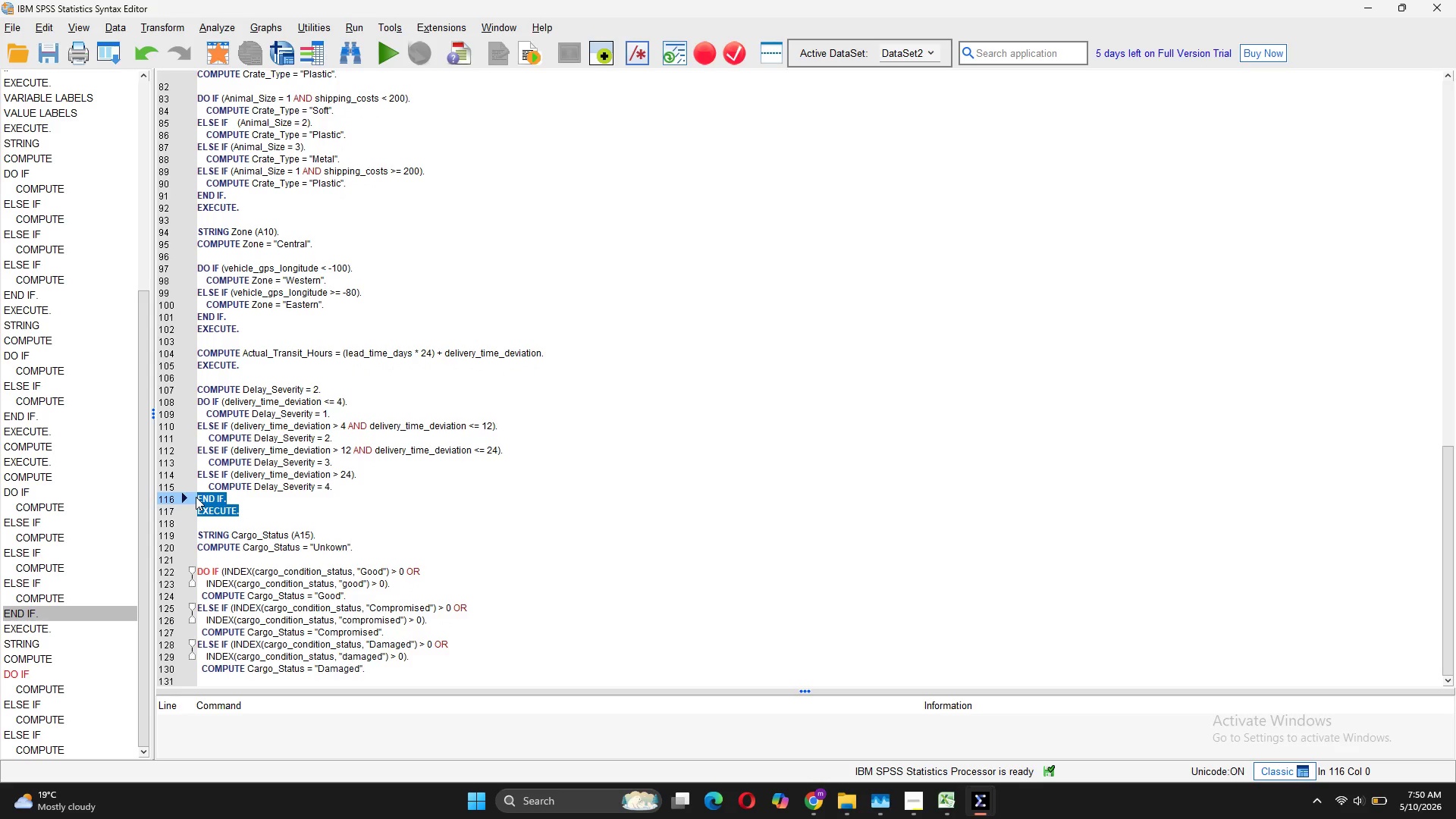 
key(Control+C)
 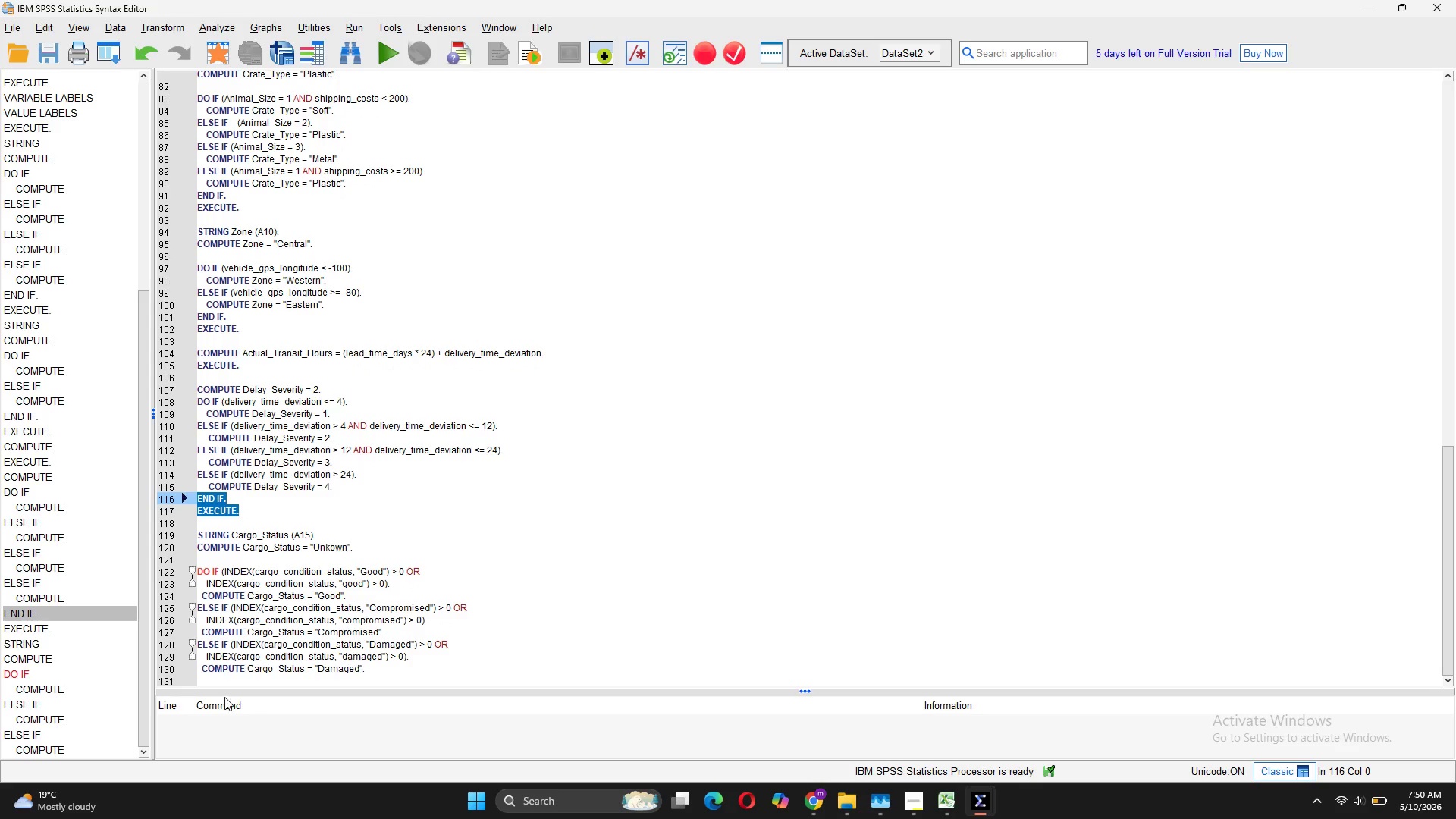 
left_click([208, 678])
 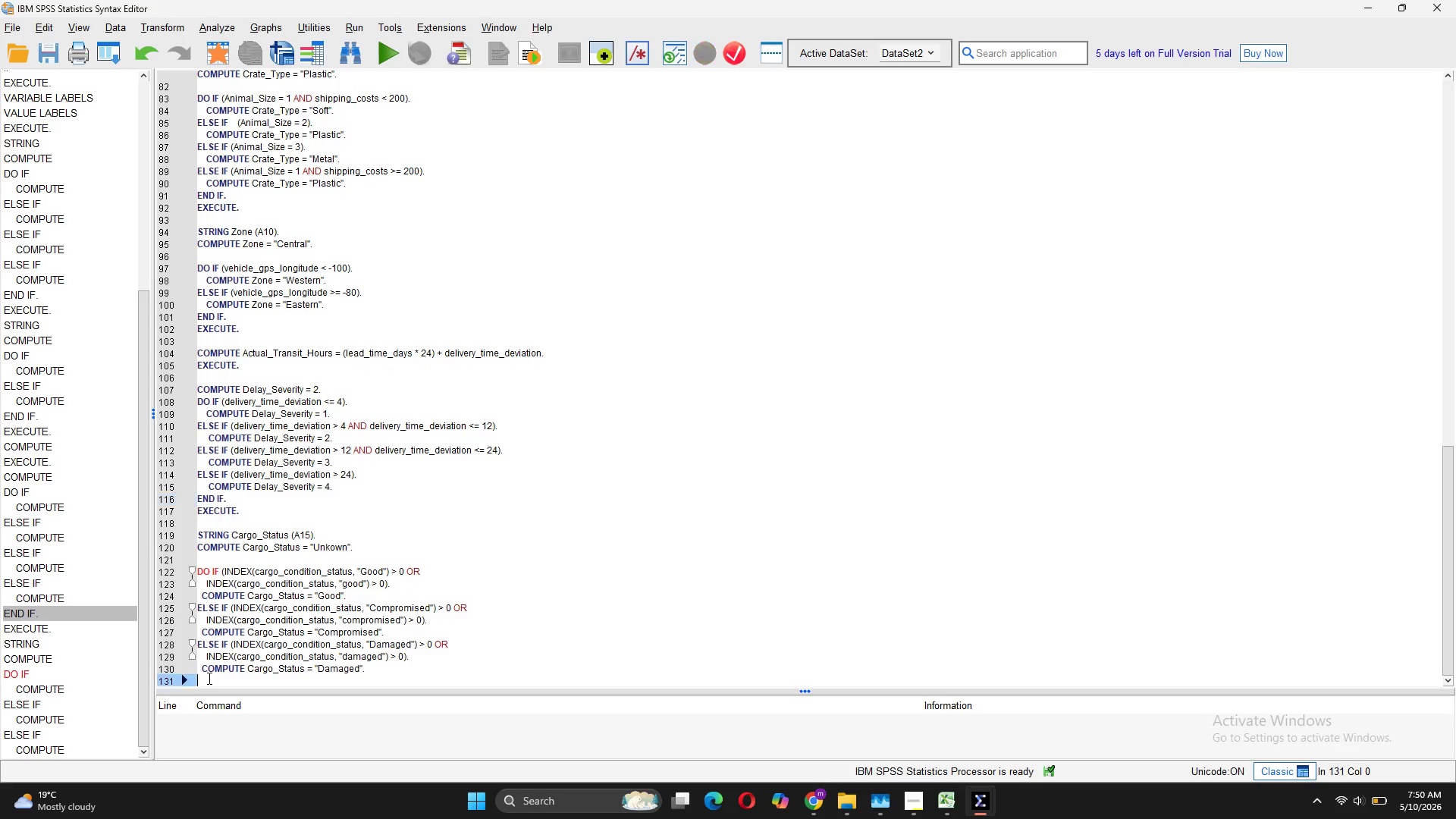 
key(Control+V)
 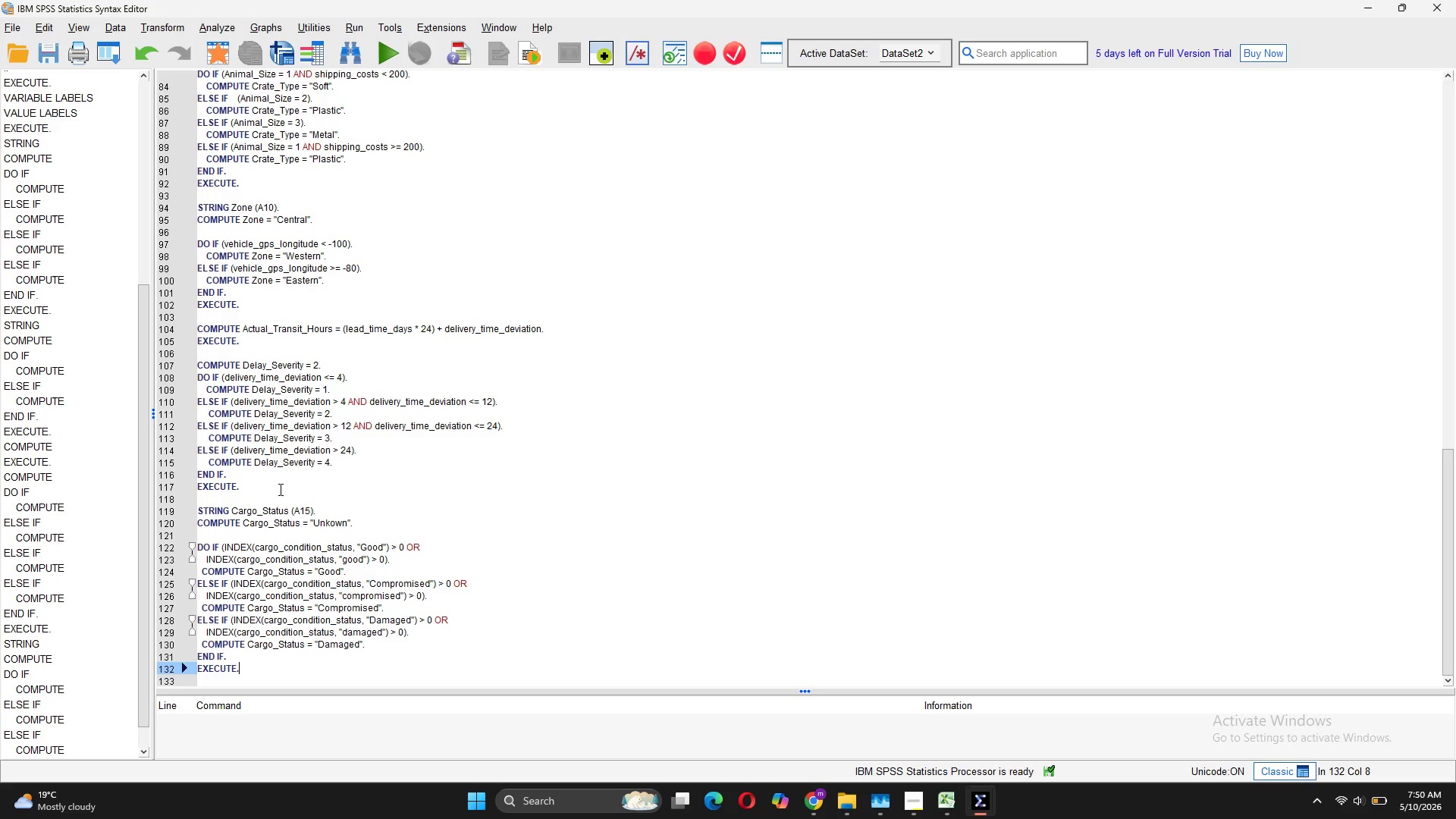 
left_click_drag(start_coordinate=[247, 674], to_coordinate=[195, 509])
 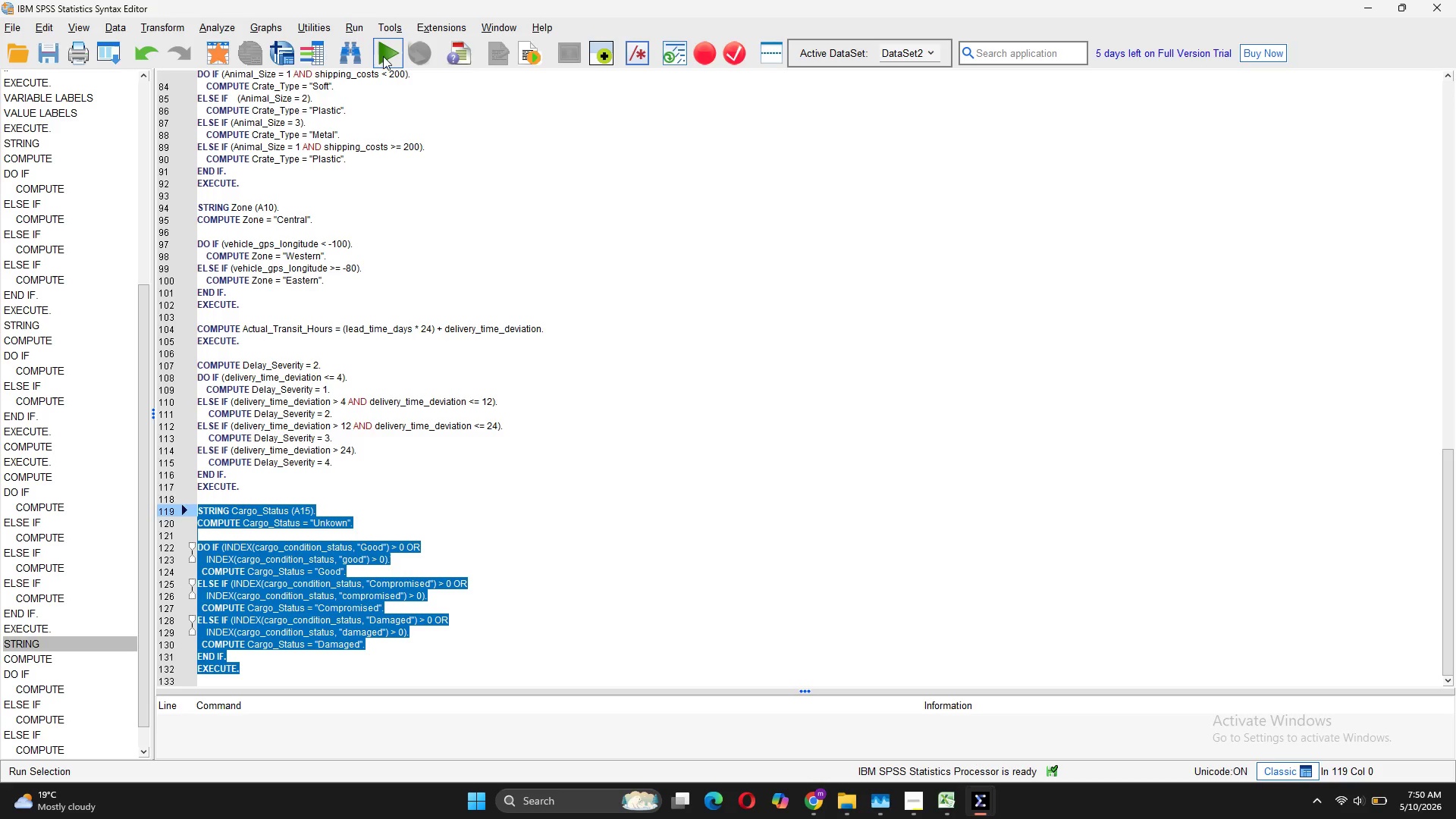 
left_click([383, 59])
 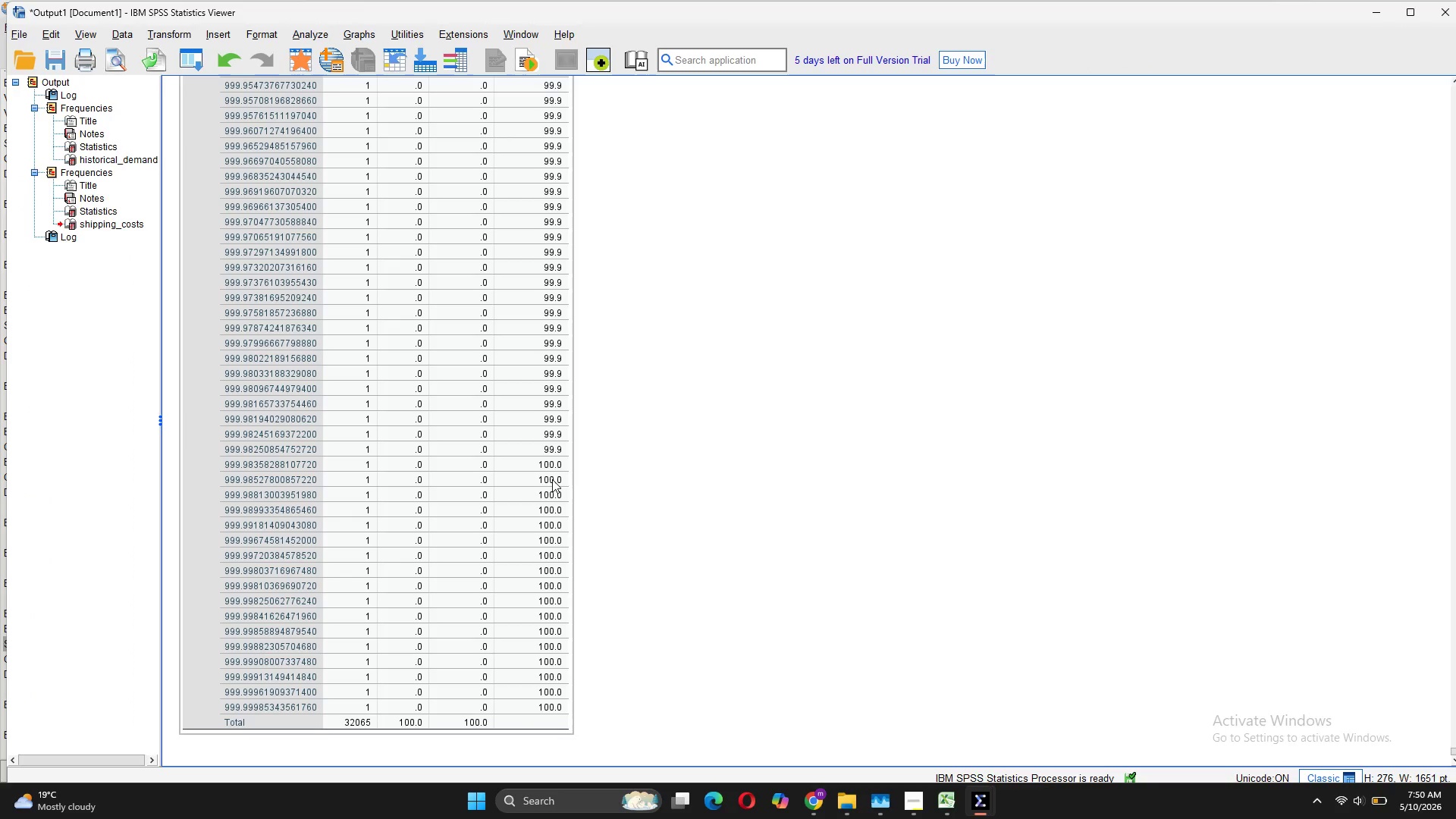 
scroll: coordinate [606, 573], scroll_direction: down, amount: 7.0
 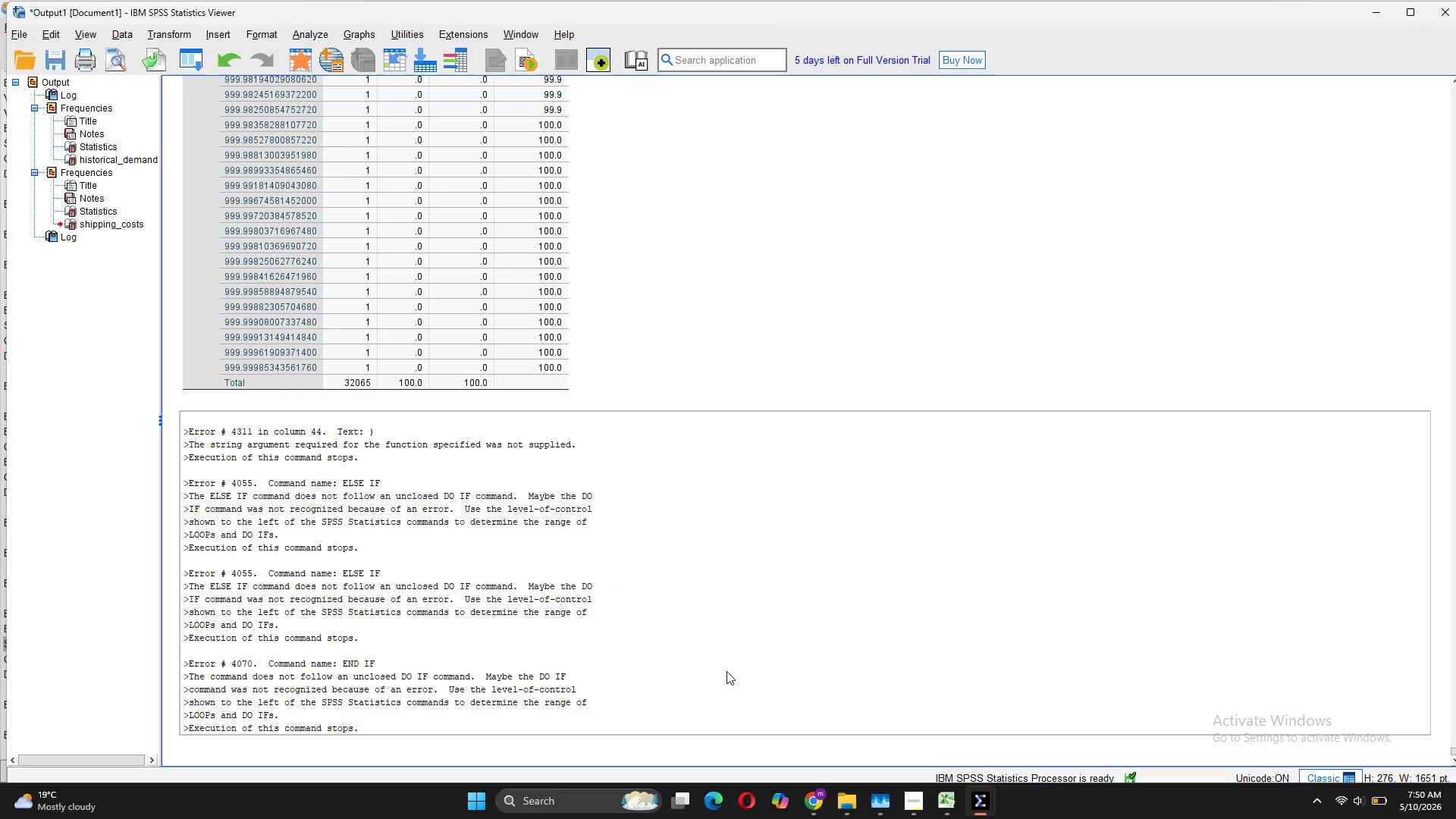 
wait(8.92)
 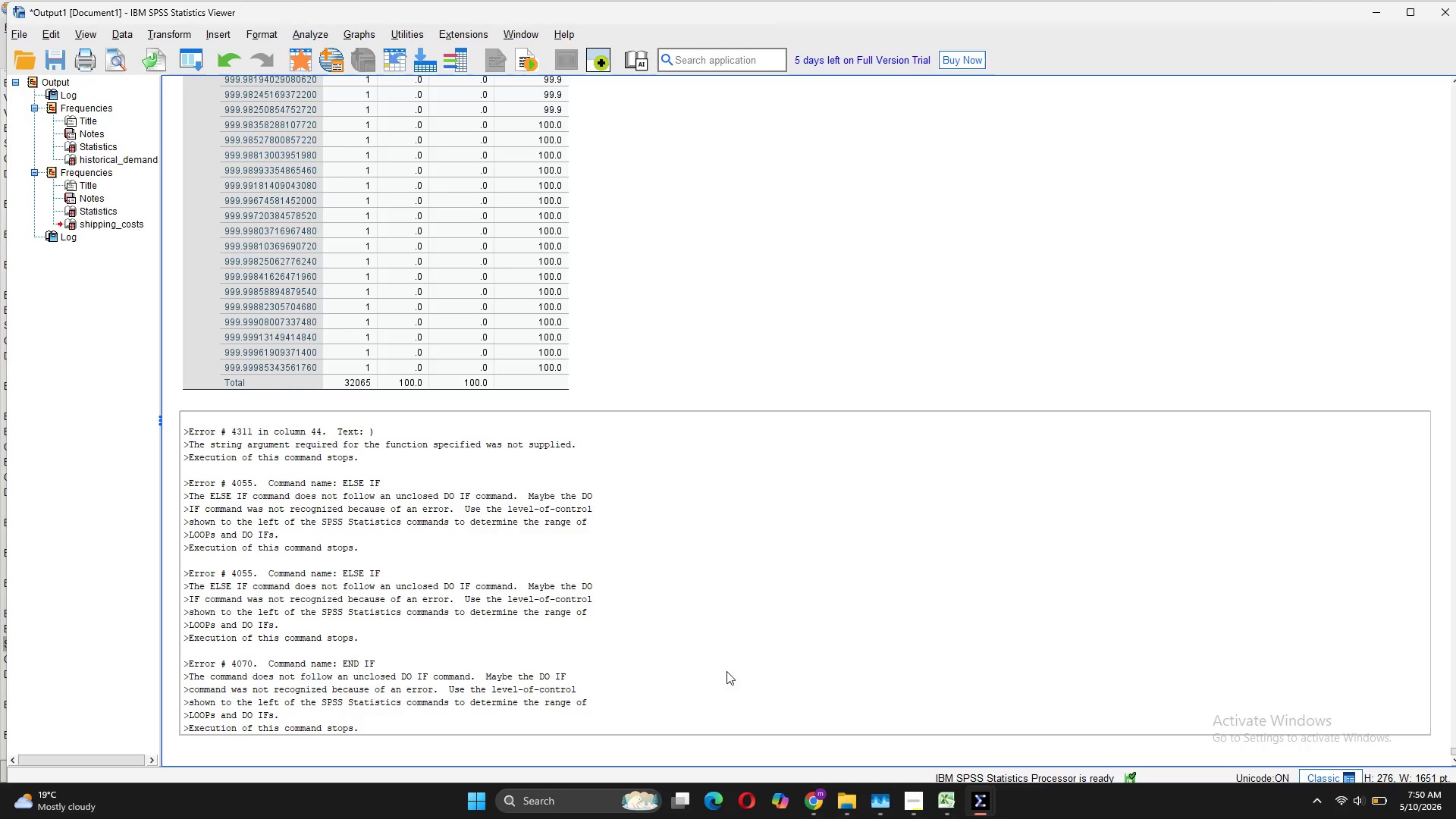 
left_click([810, 733])
 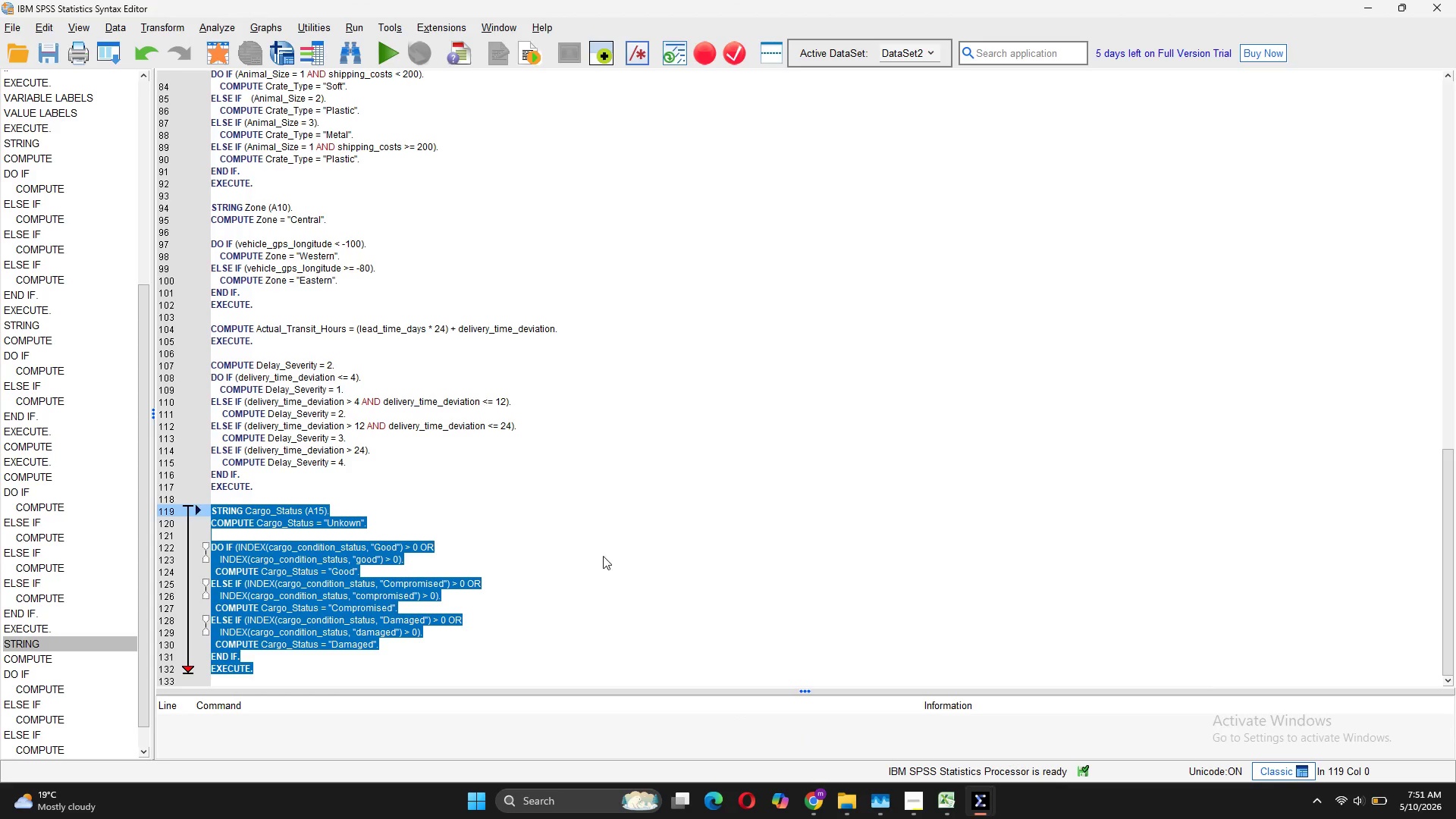 
left_click_drag(start_coordinate=[606, 554], to_coordinate=[192, 514])
 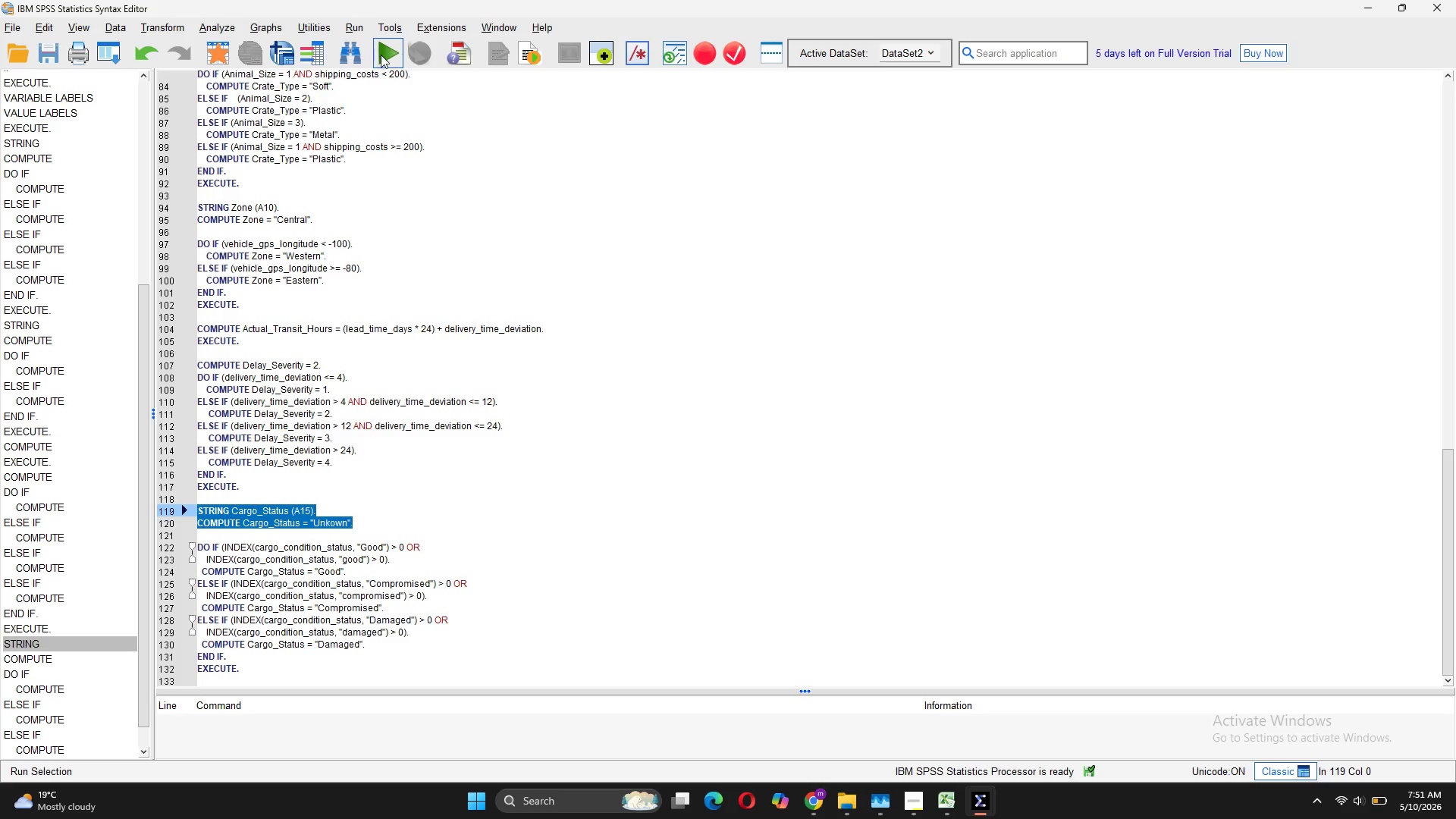 
left_click([382, 55])
 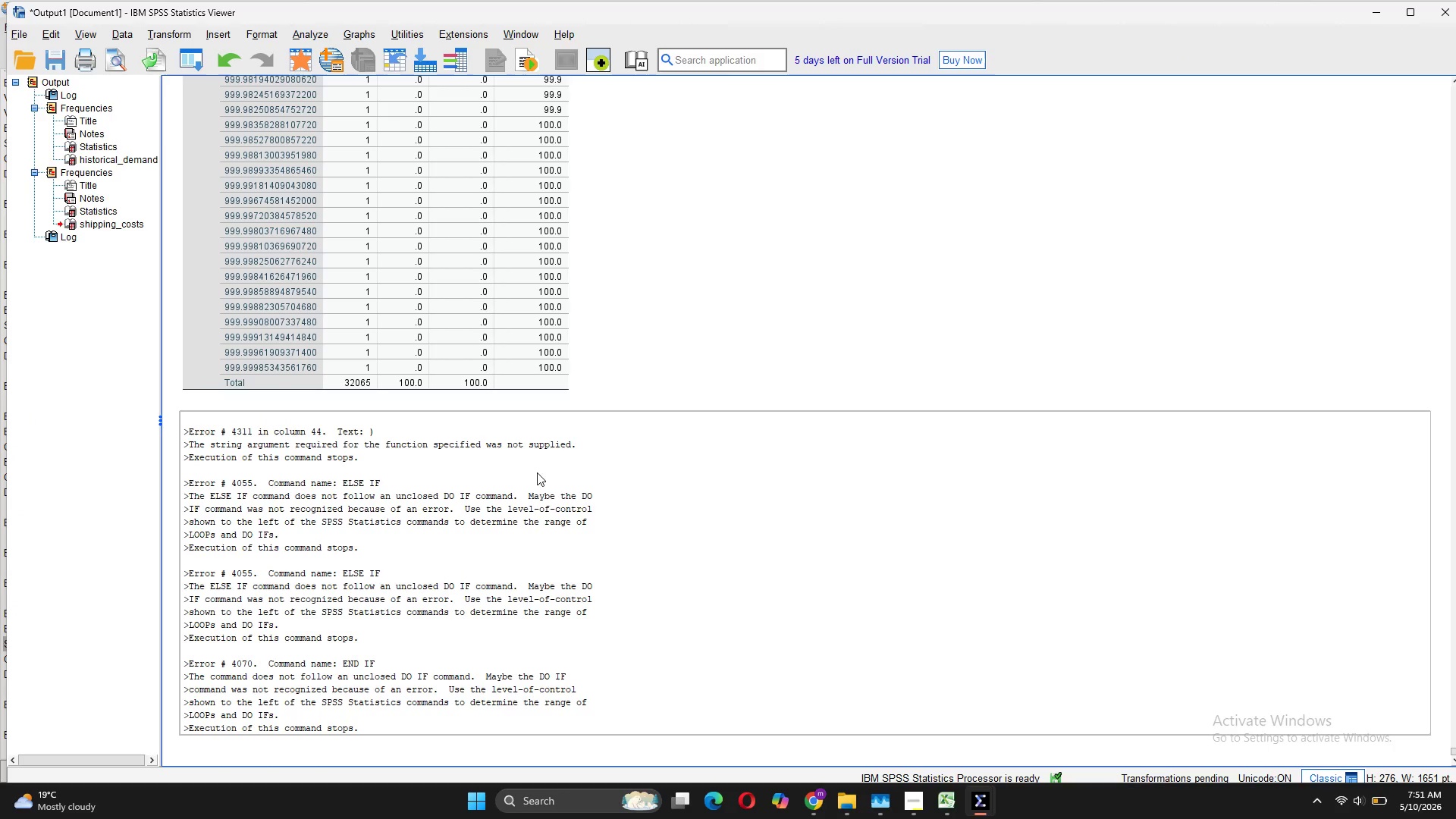 
right_click([543, 487])
 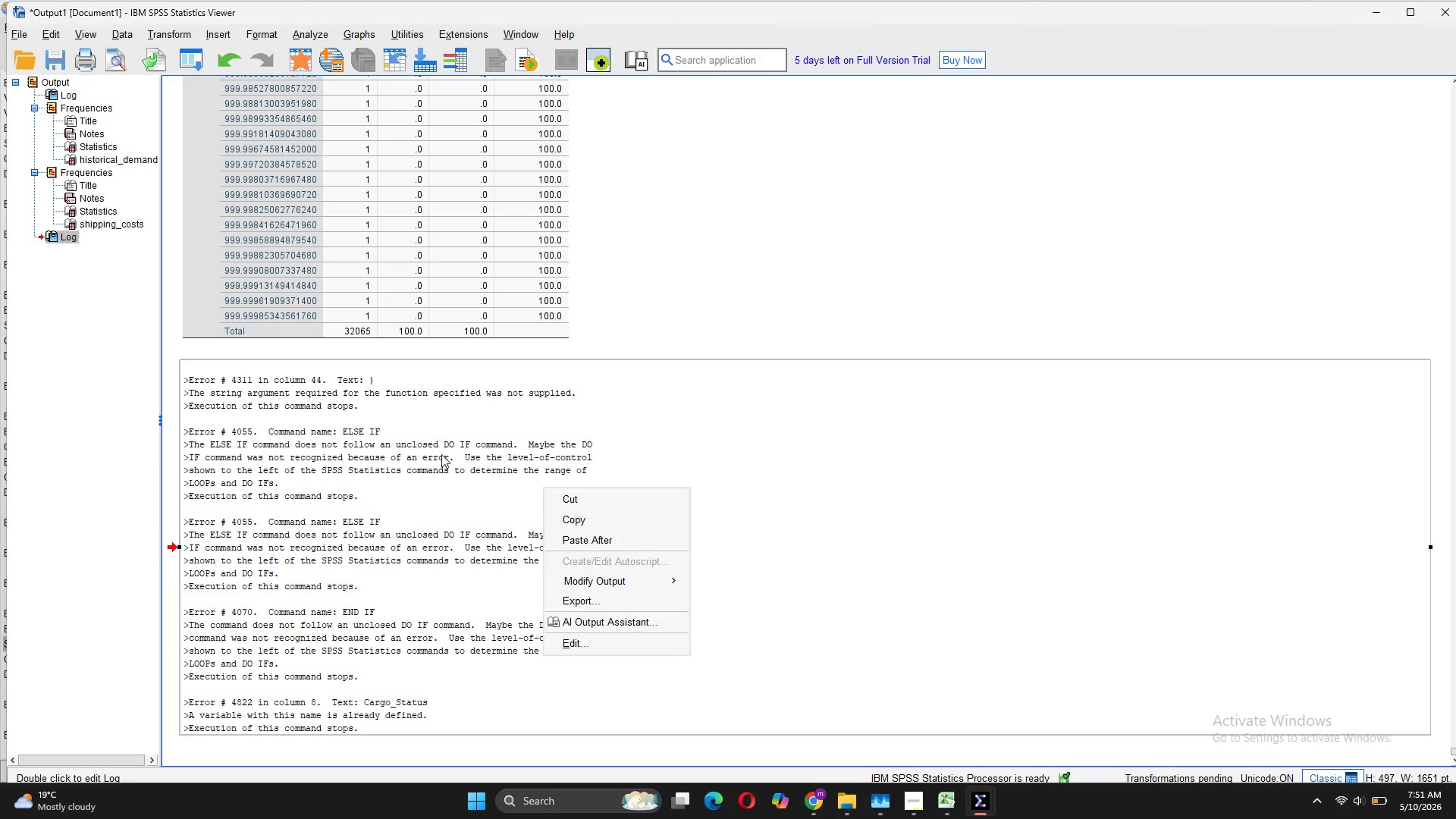 
scroll: coordinate [542, 486], scroll_direction: down, amount: 7.0
 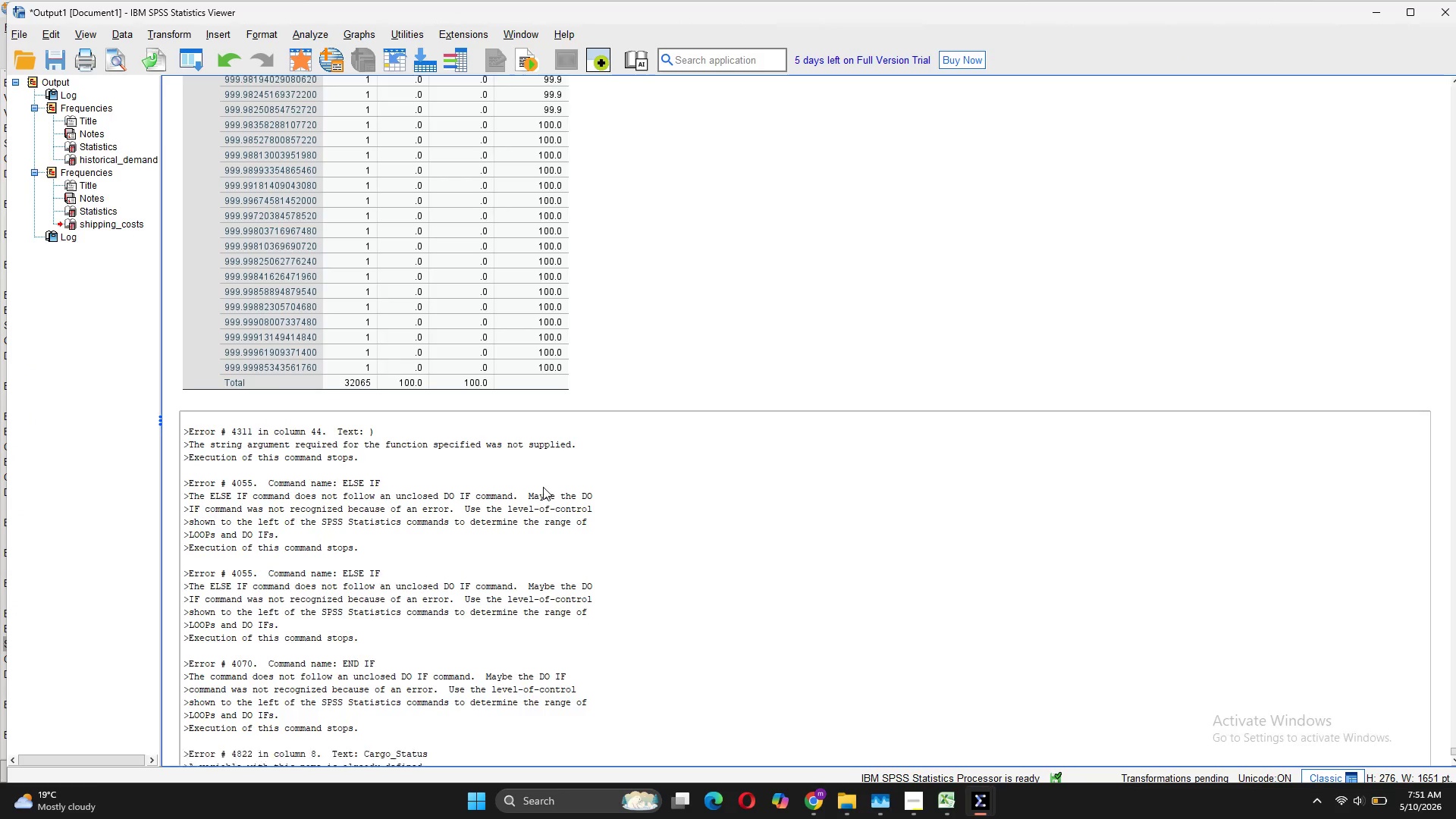 
mouse_move([406, 434])
 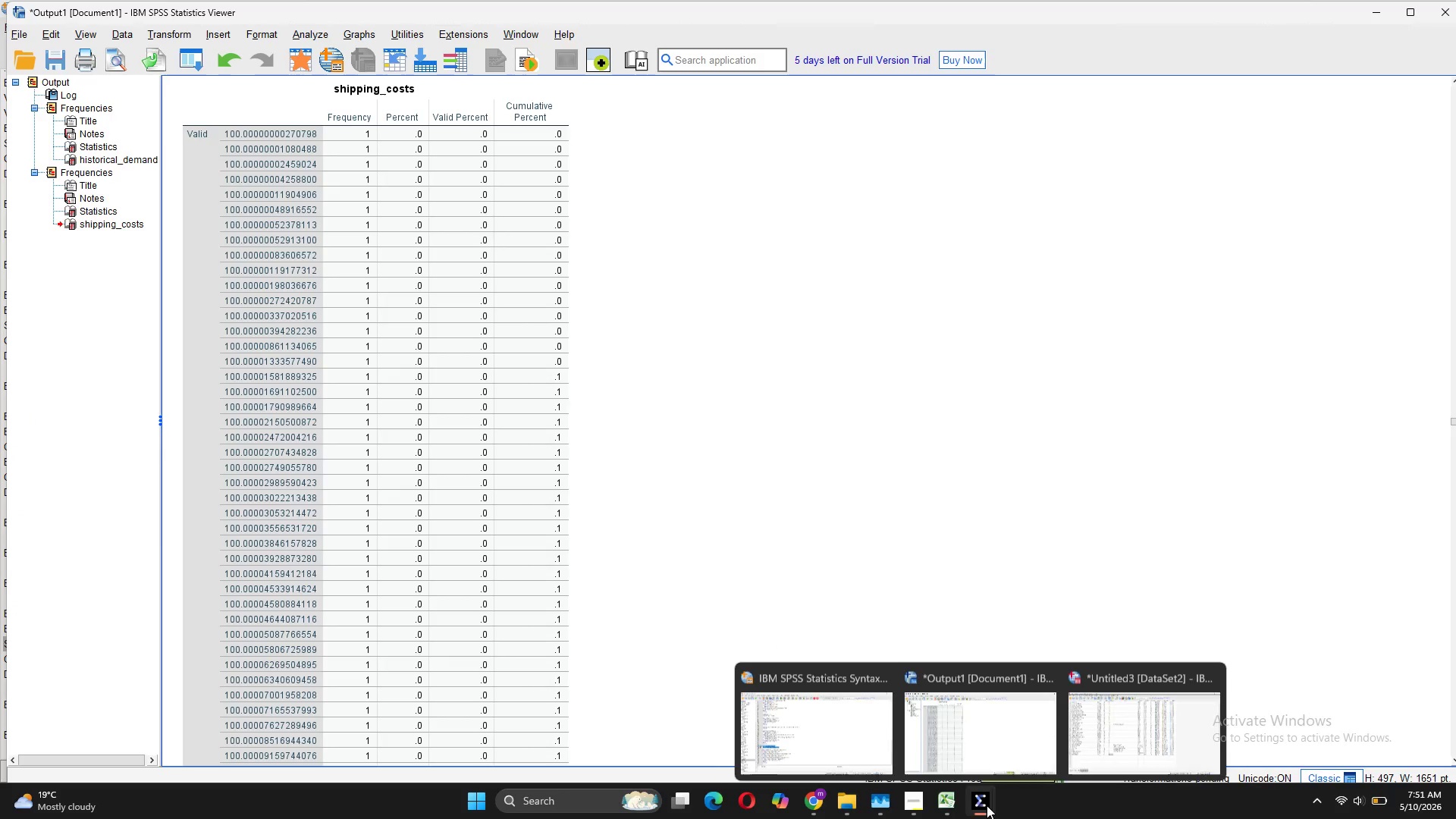 
left_click([847, 738])
 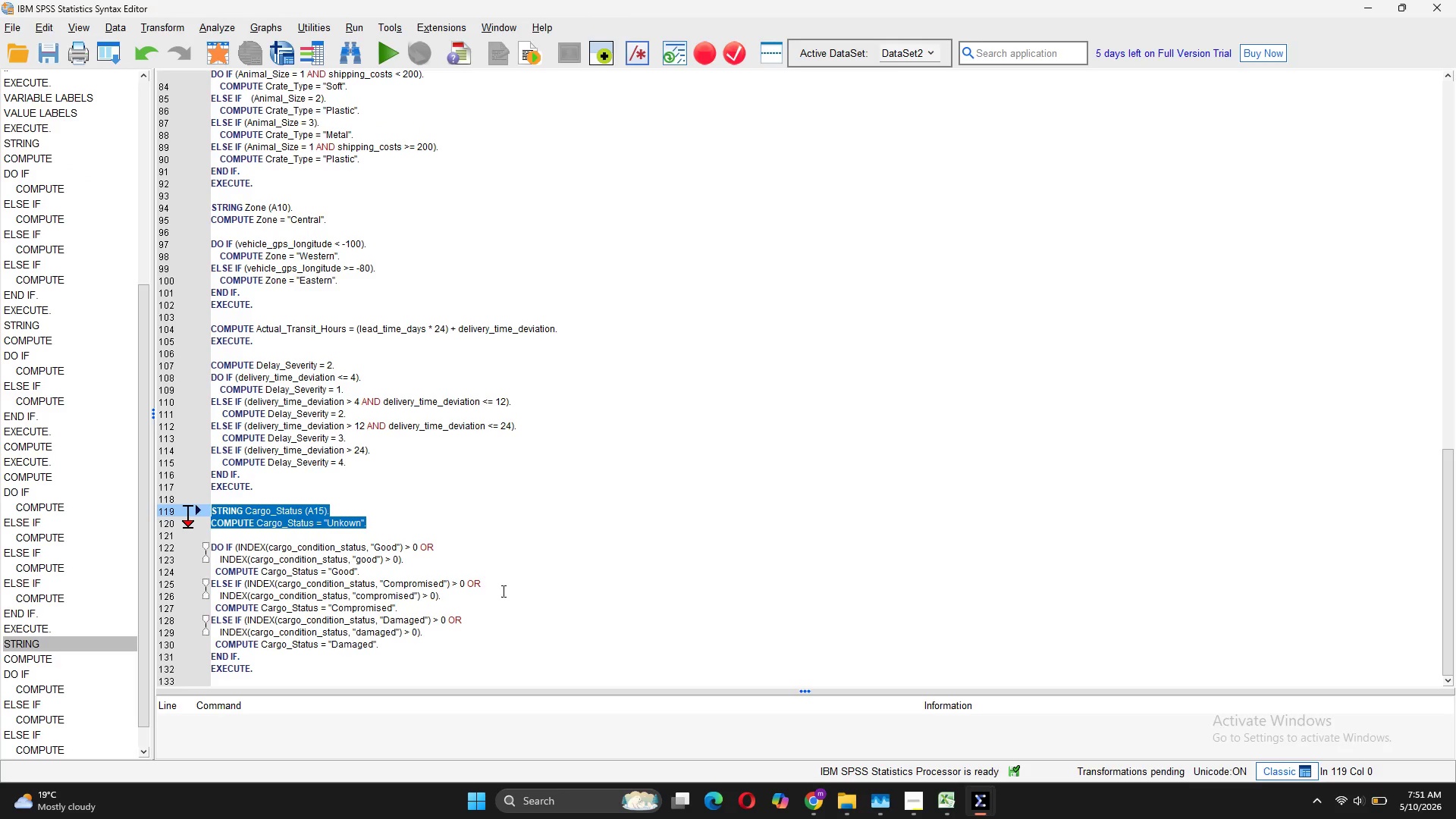 
scroll: coordinate [502, 591], scroll_direction: down, amount: 4.0
 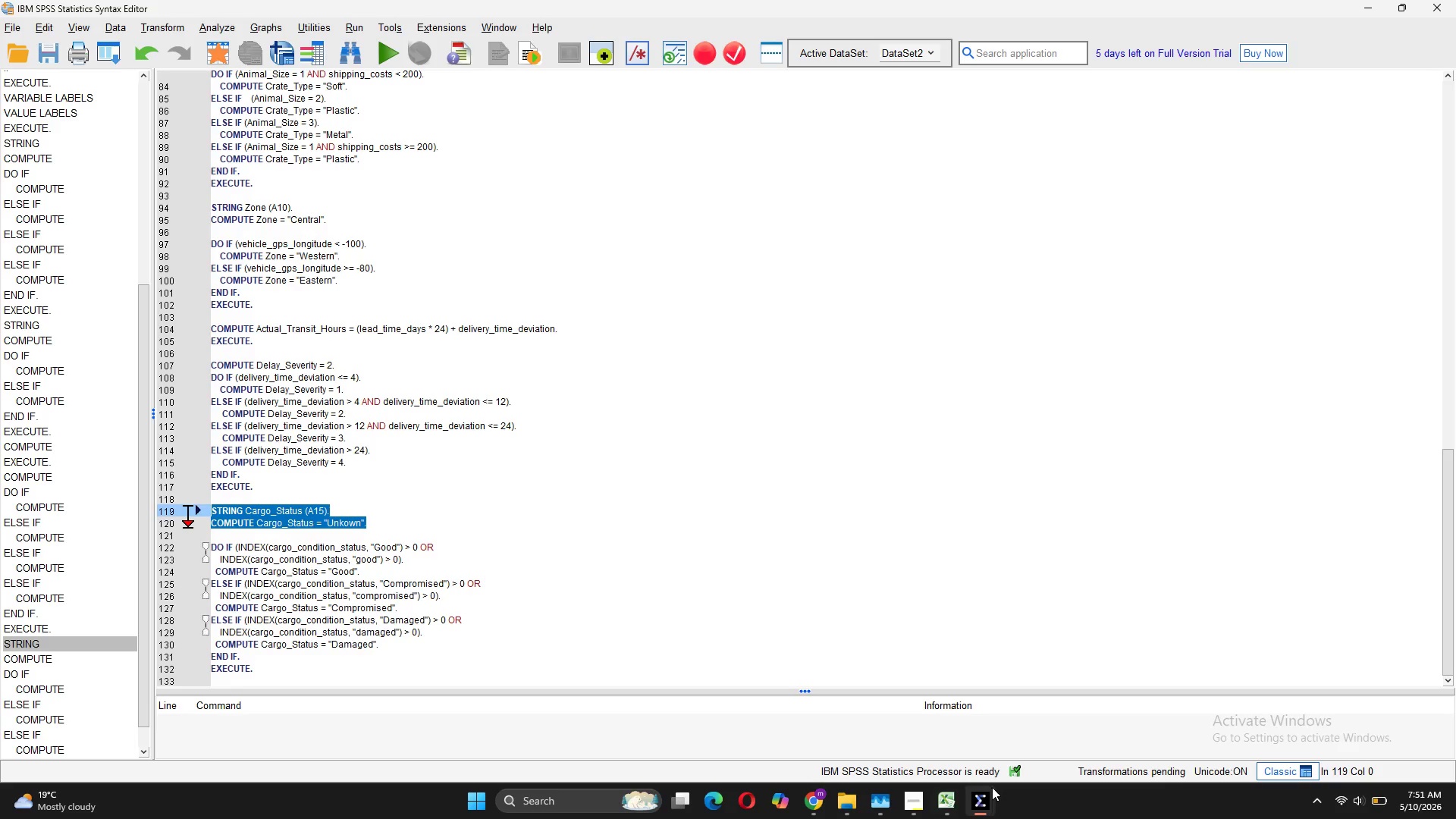 
mouse_move([905, 777])
 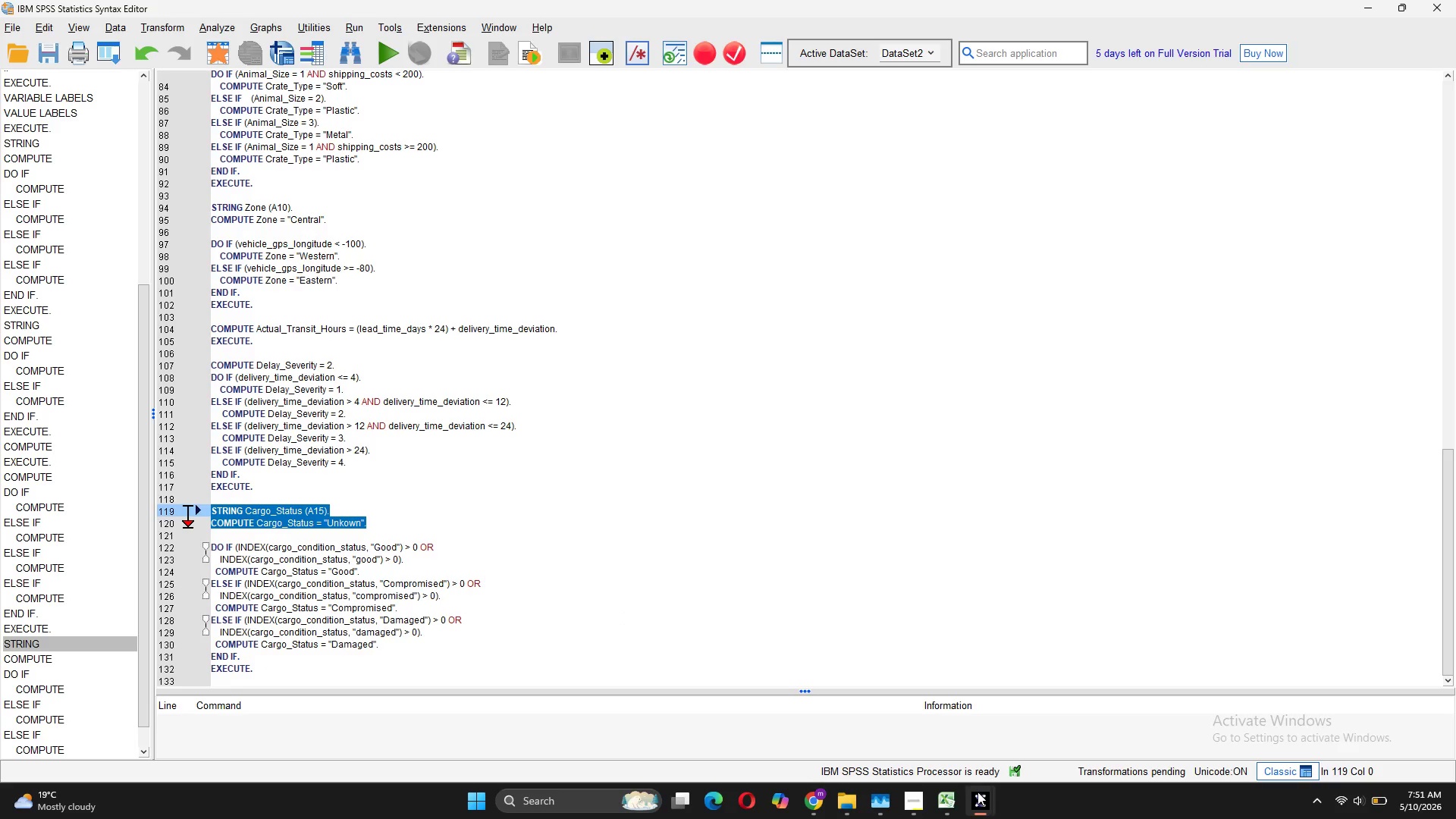 
wait(8.33)
 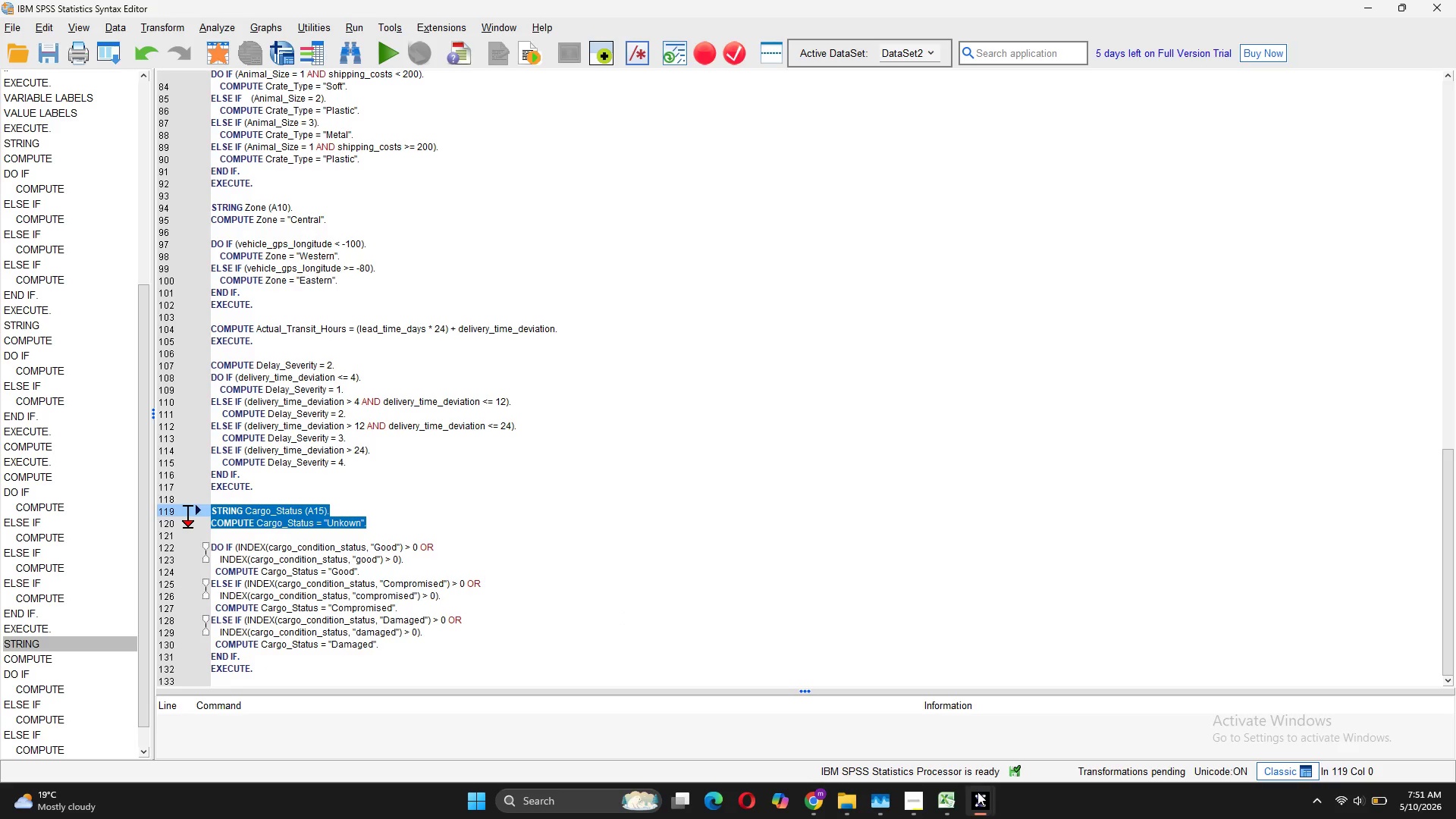 
left_click([940, 759])
 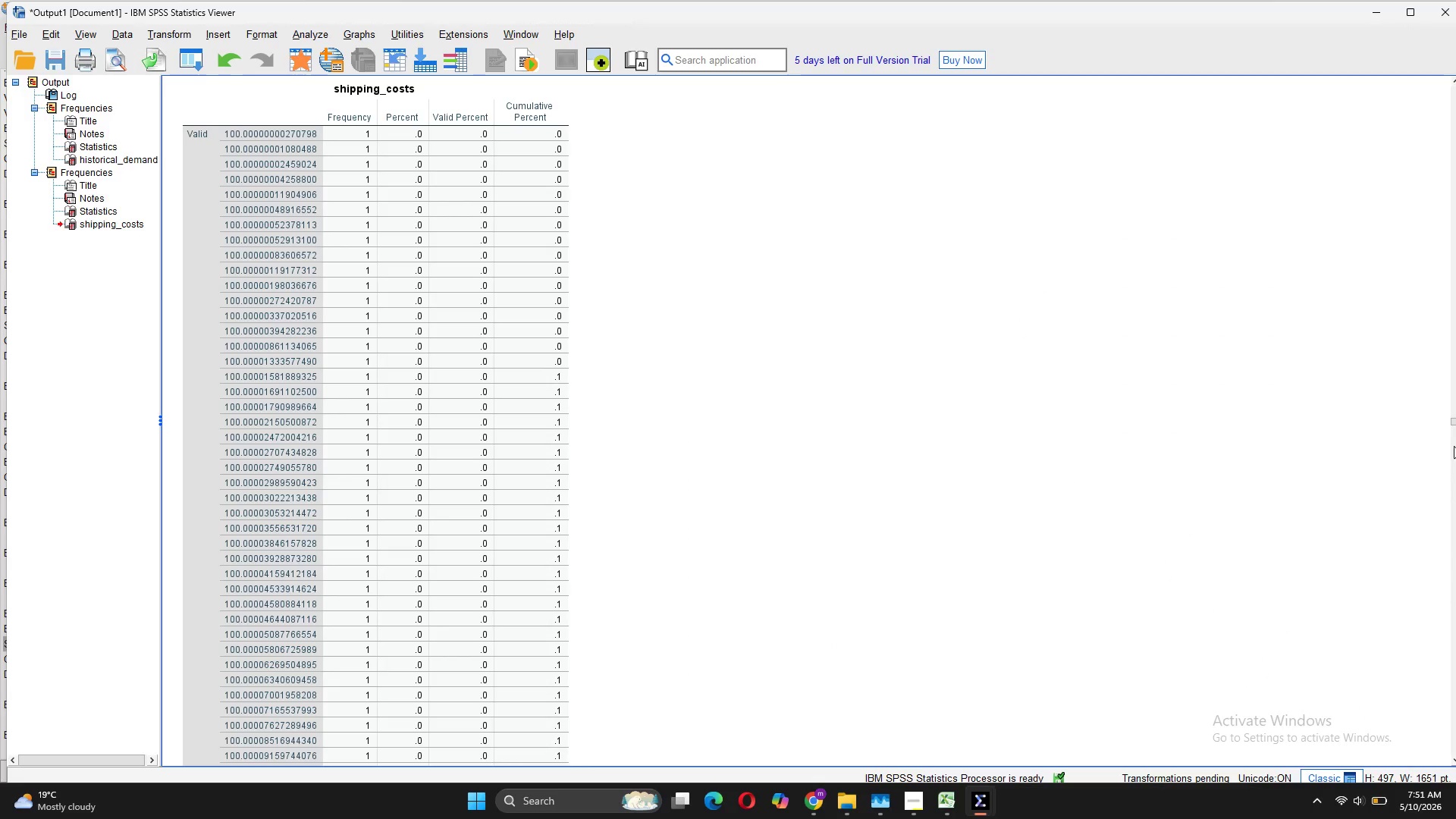 
left_click_drag(start_coordinate=[1455, 419], to_coordinate=[1455, 814])
 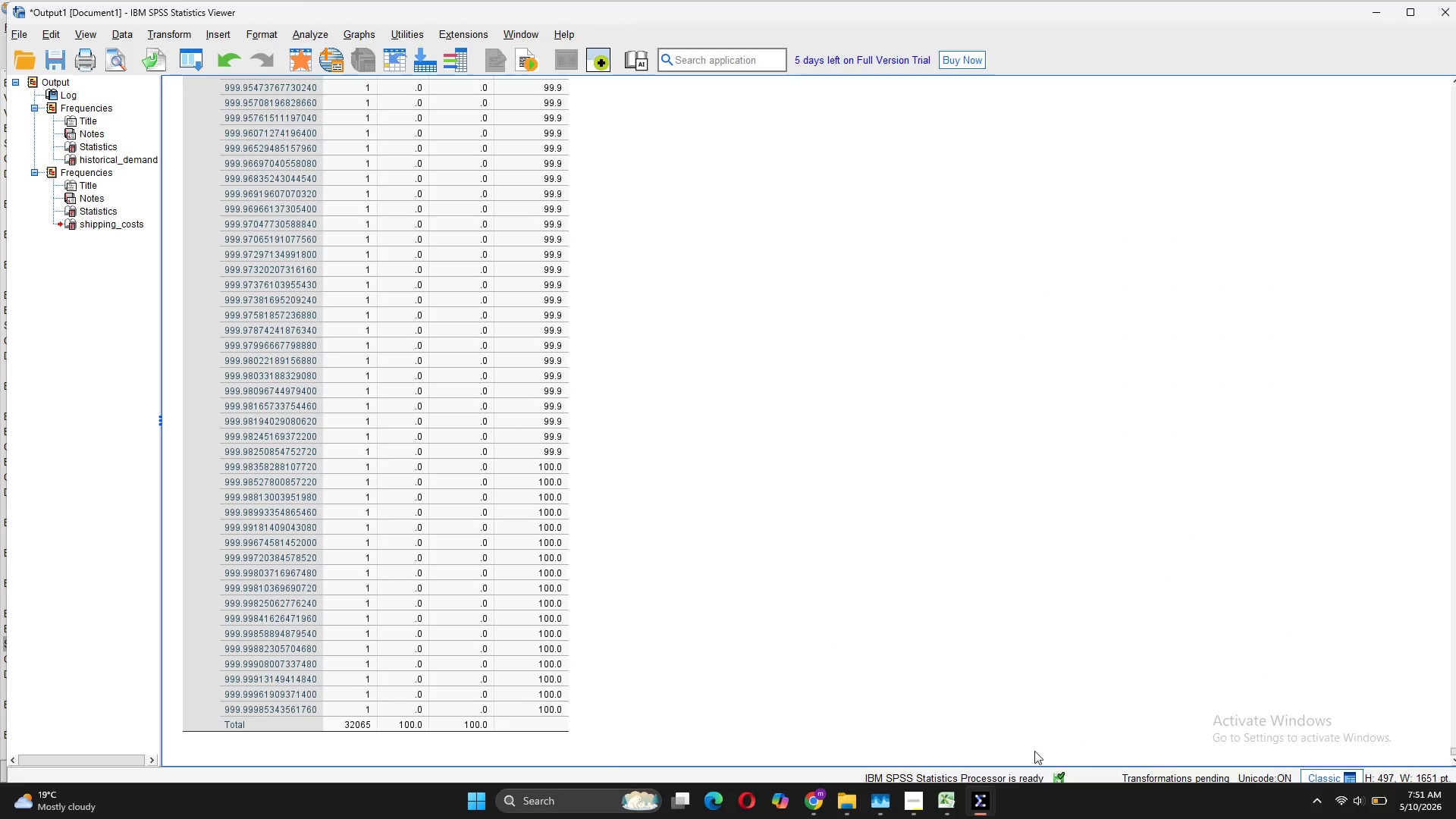 
mouse_move([963, 781])
 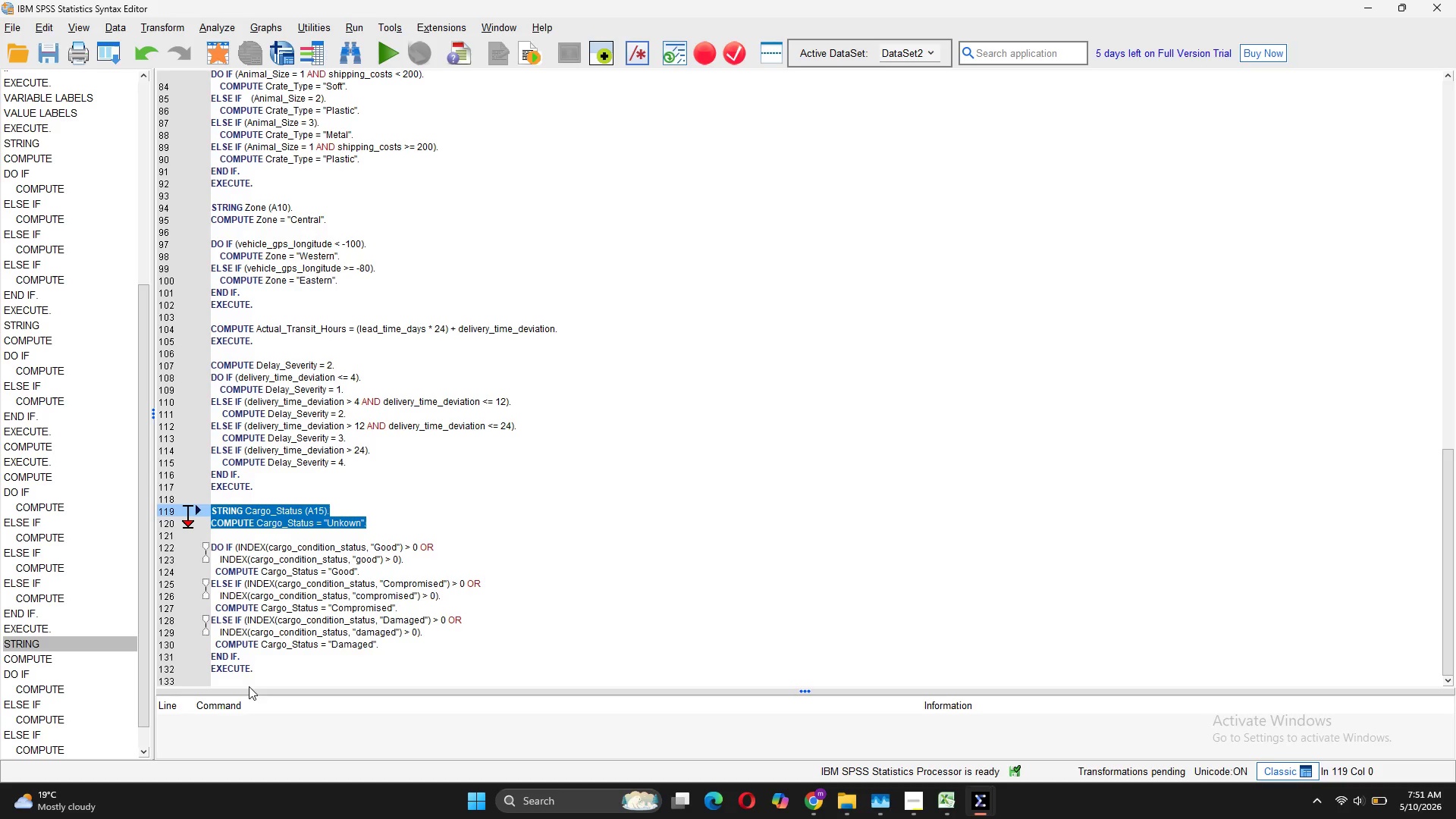 
left_click_drag(start_coordinate=[253, 670], to_coordinate=[200, 546])
 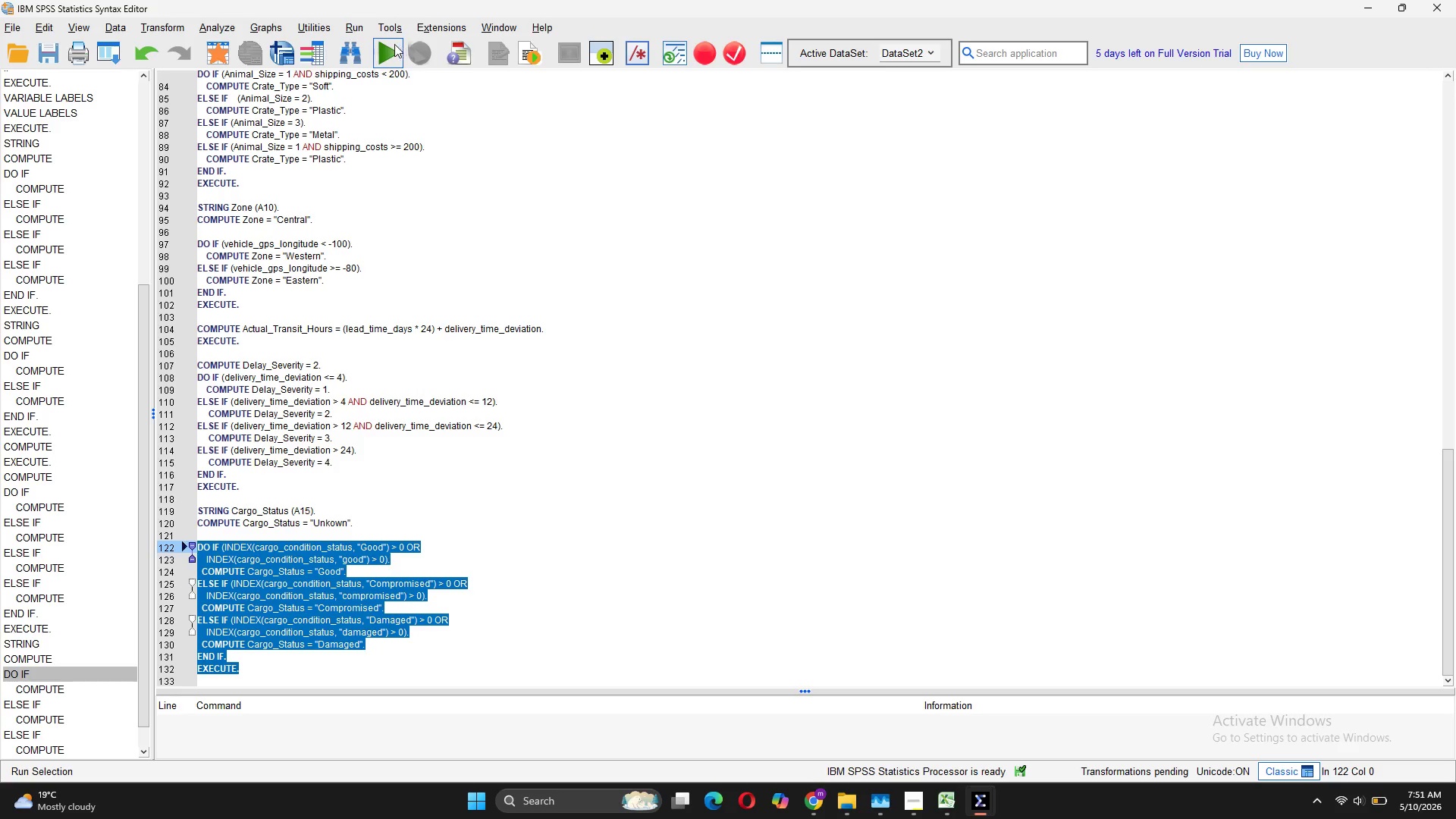 
left_click([388, 44])
 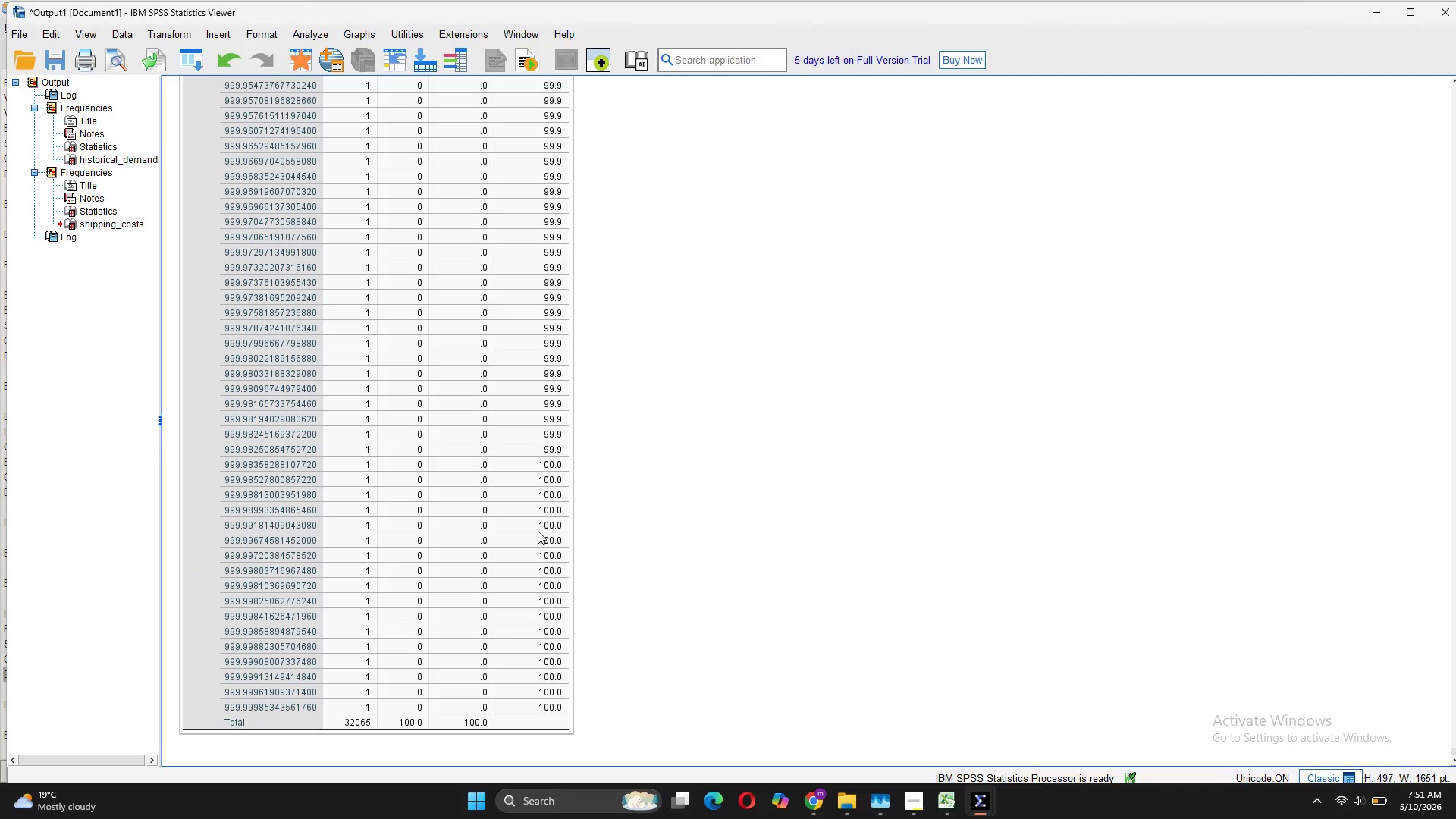 
scroll: coordinate [573, 564], scroll_direction: down, amount: 13.0
 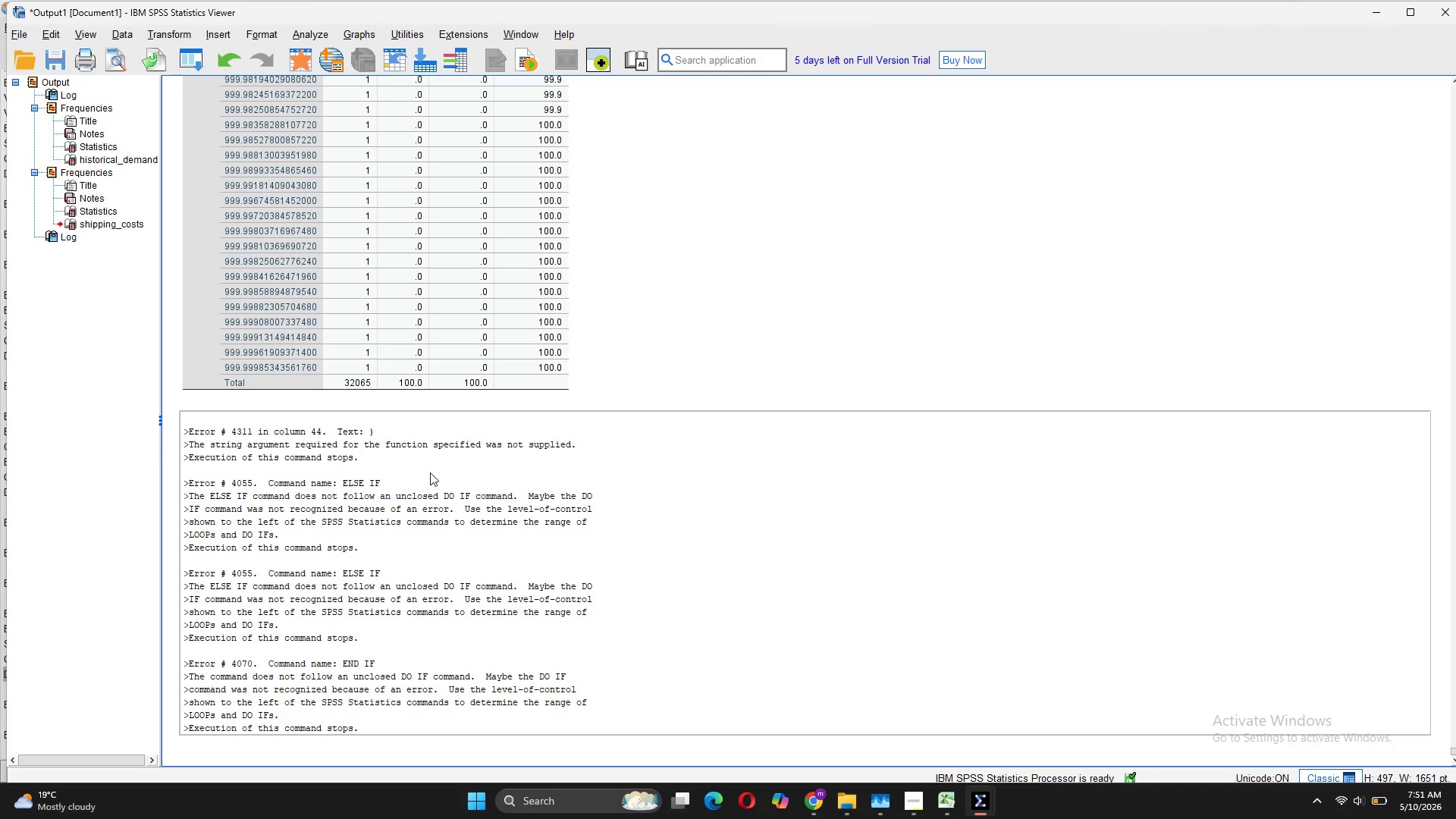 
mouse_move([303, 486])
 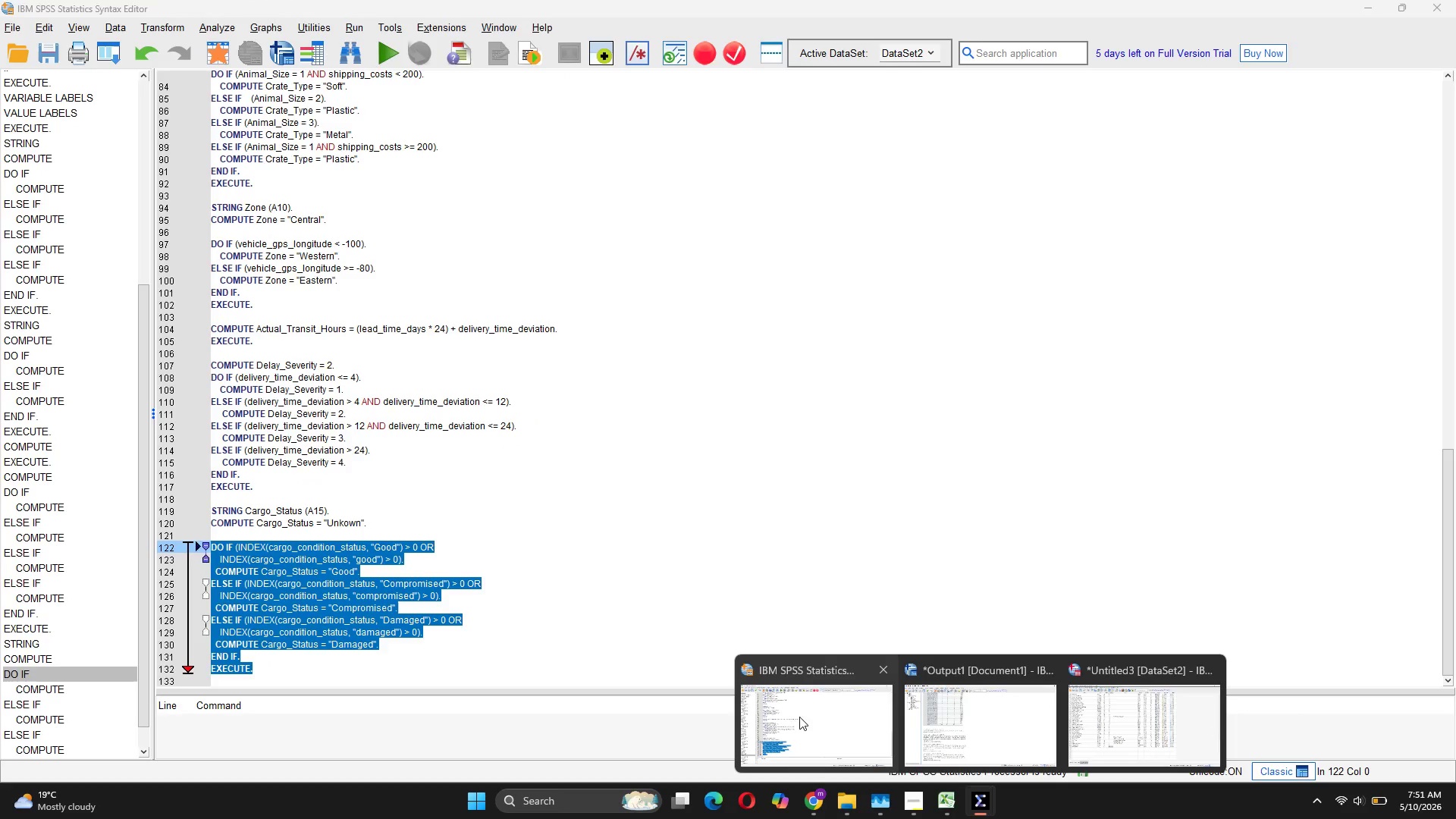 
wait(6.54)
 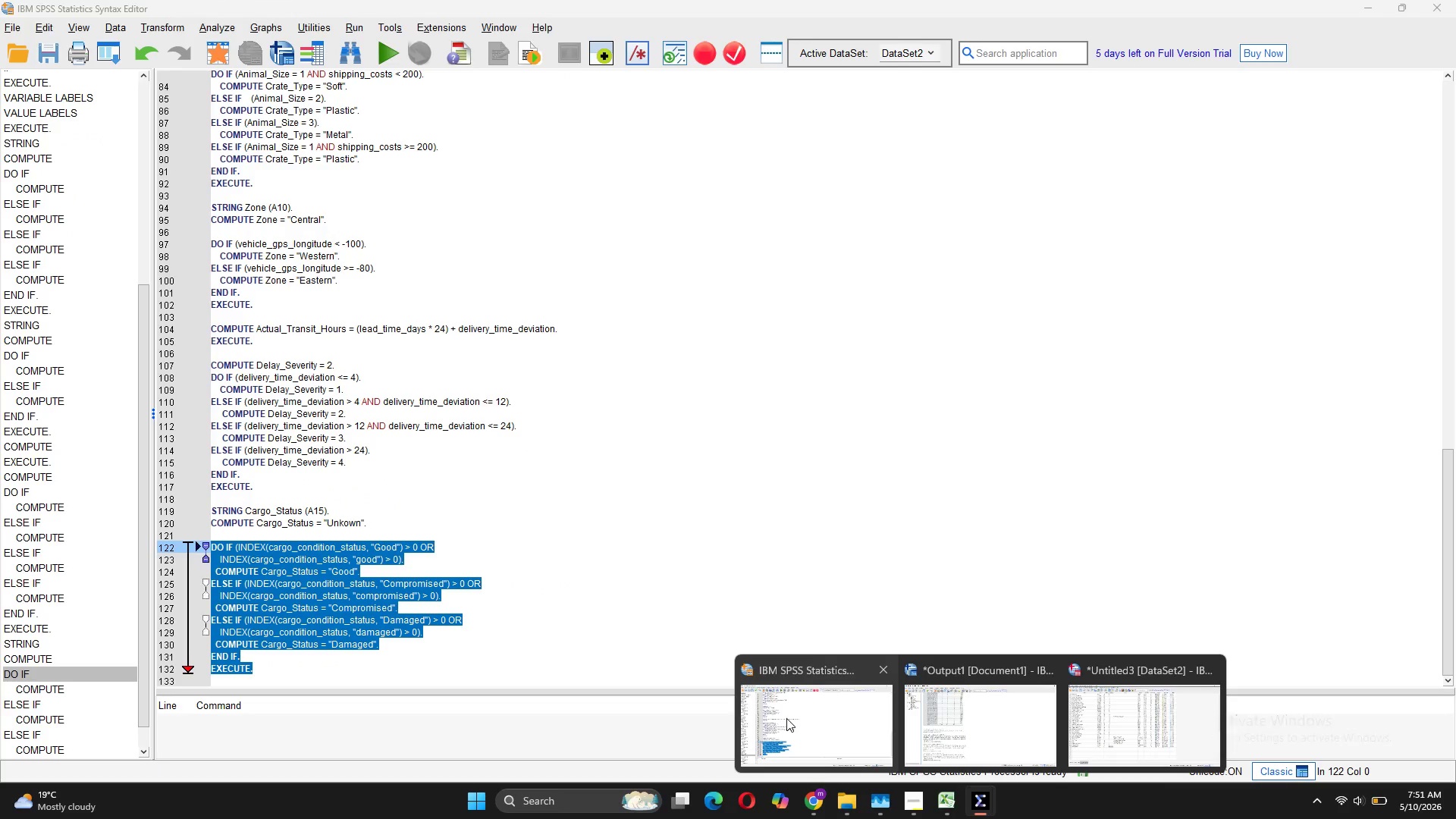 
left_click([1134, 730])
 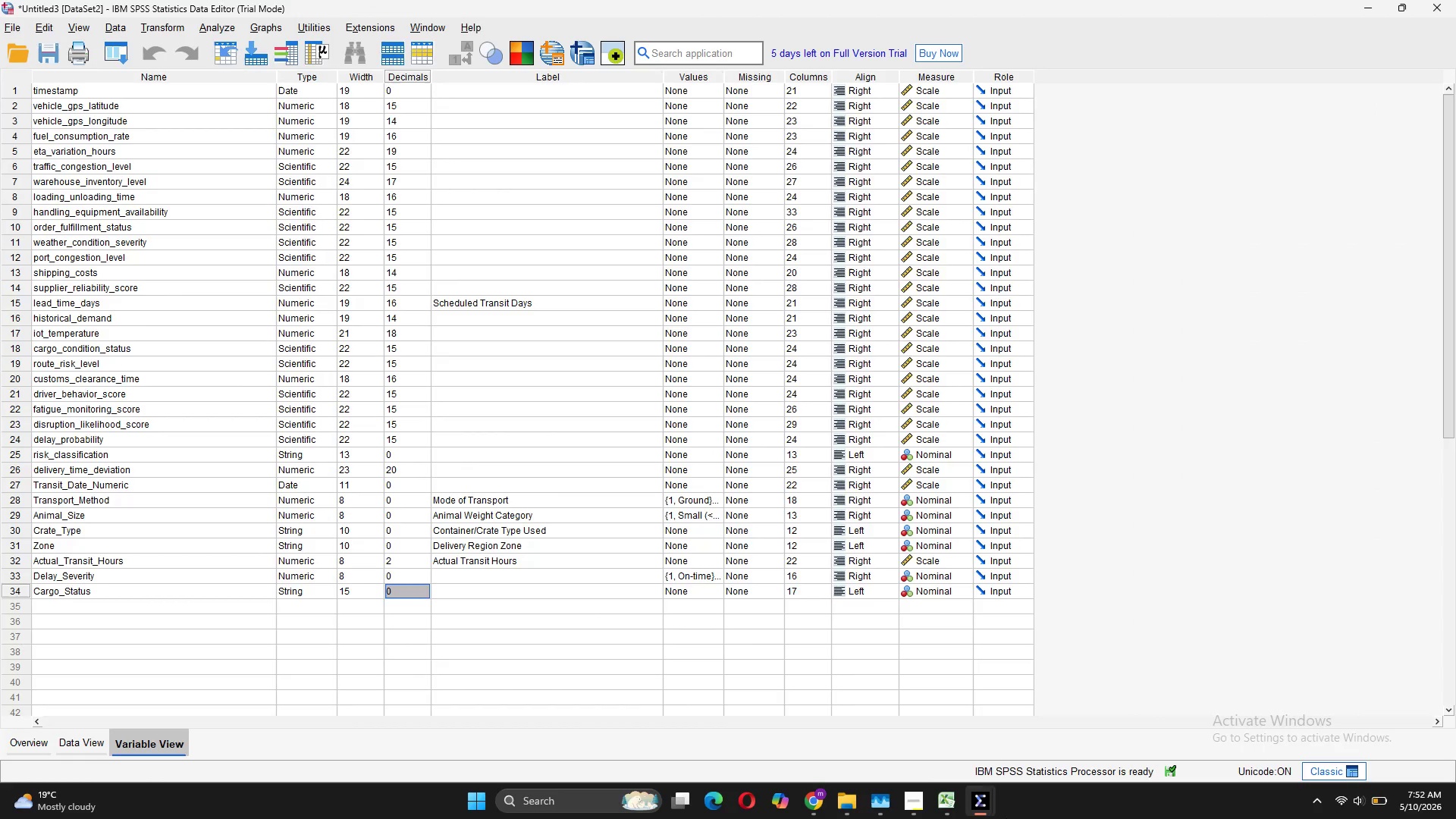 
wait(6.34)
 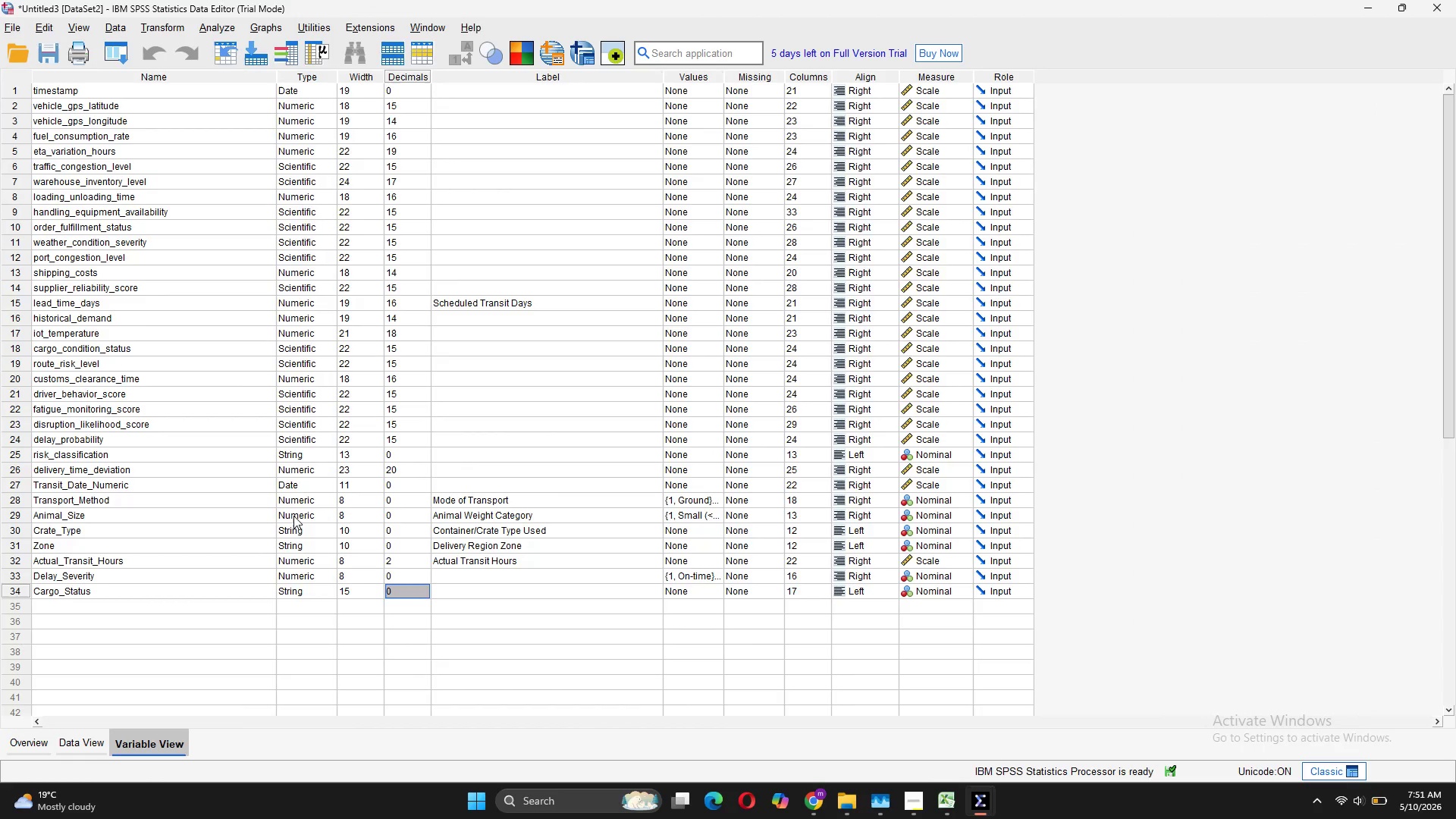 
left_click([774, 741])
 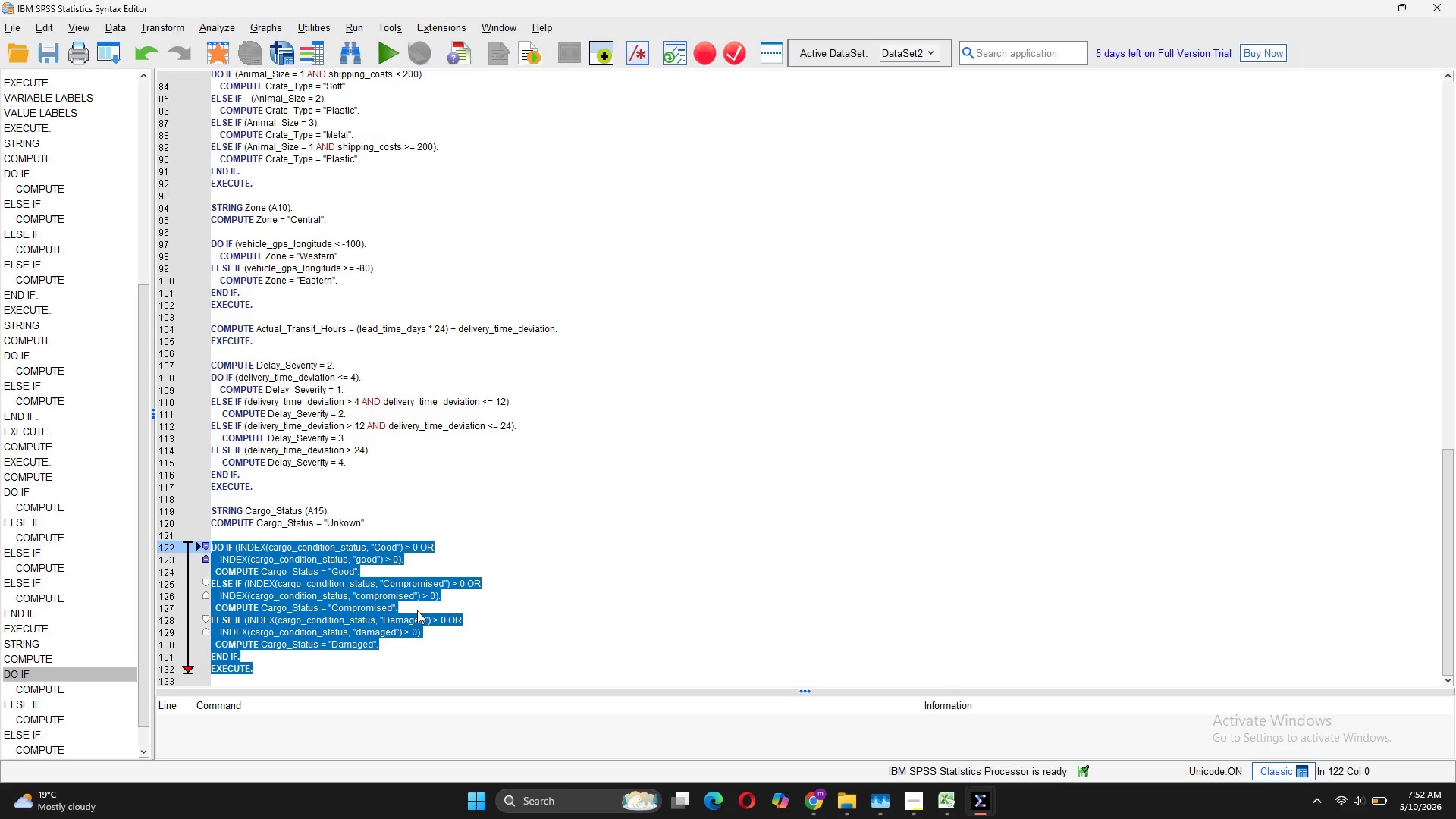 
mouse_move([350, 559])
 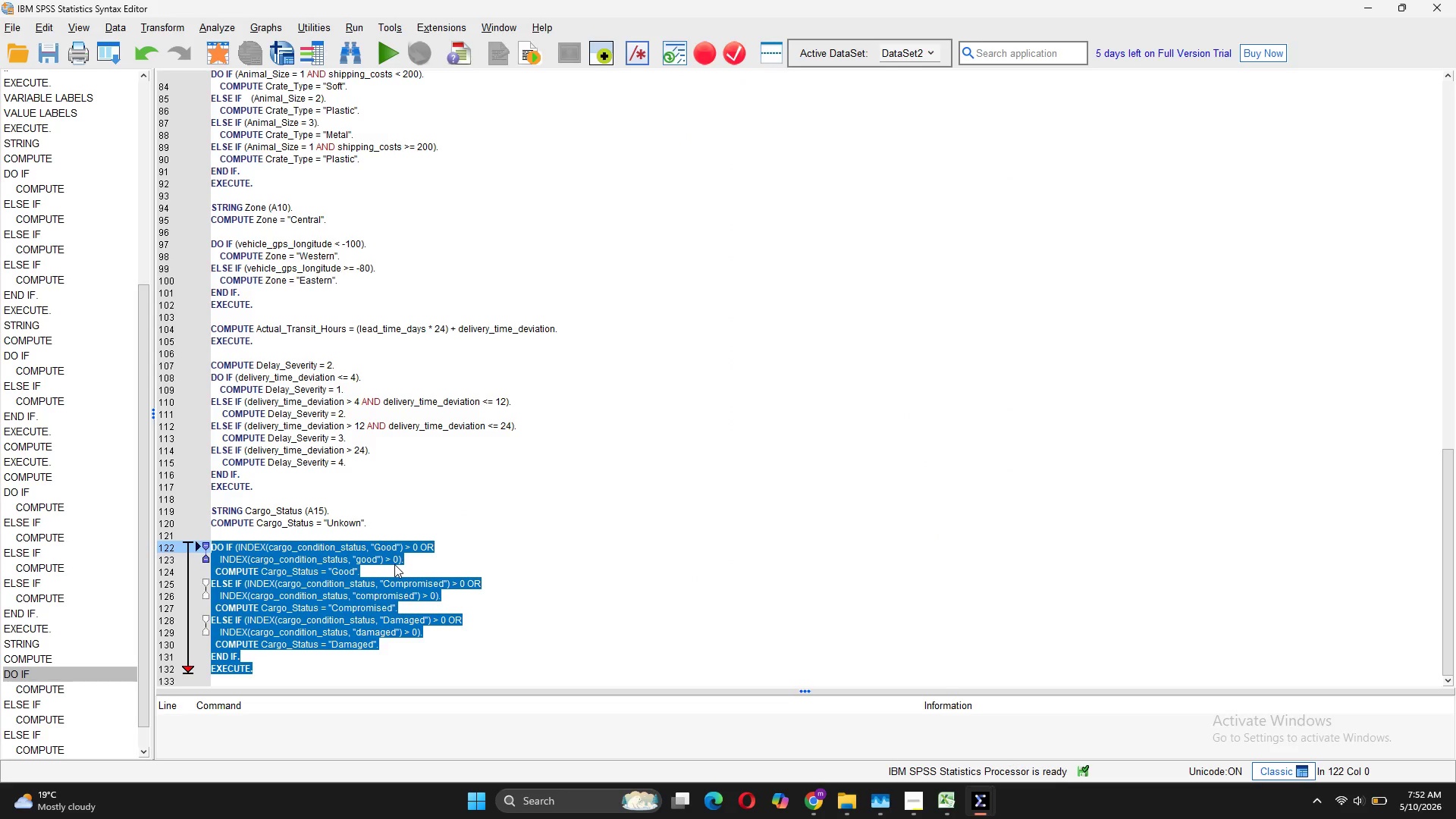 
wait(6.06)
 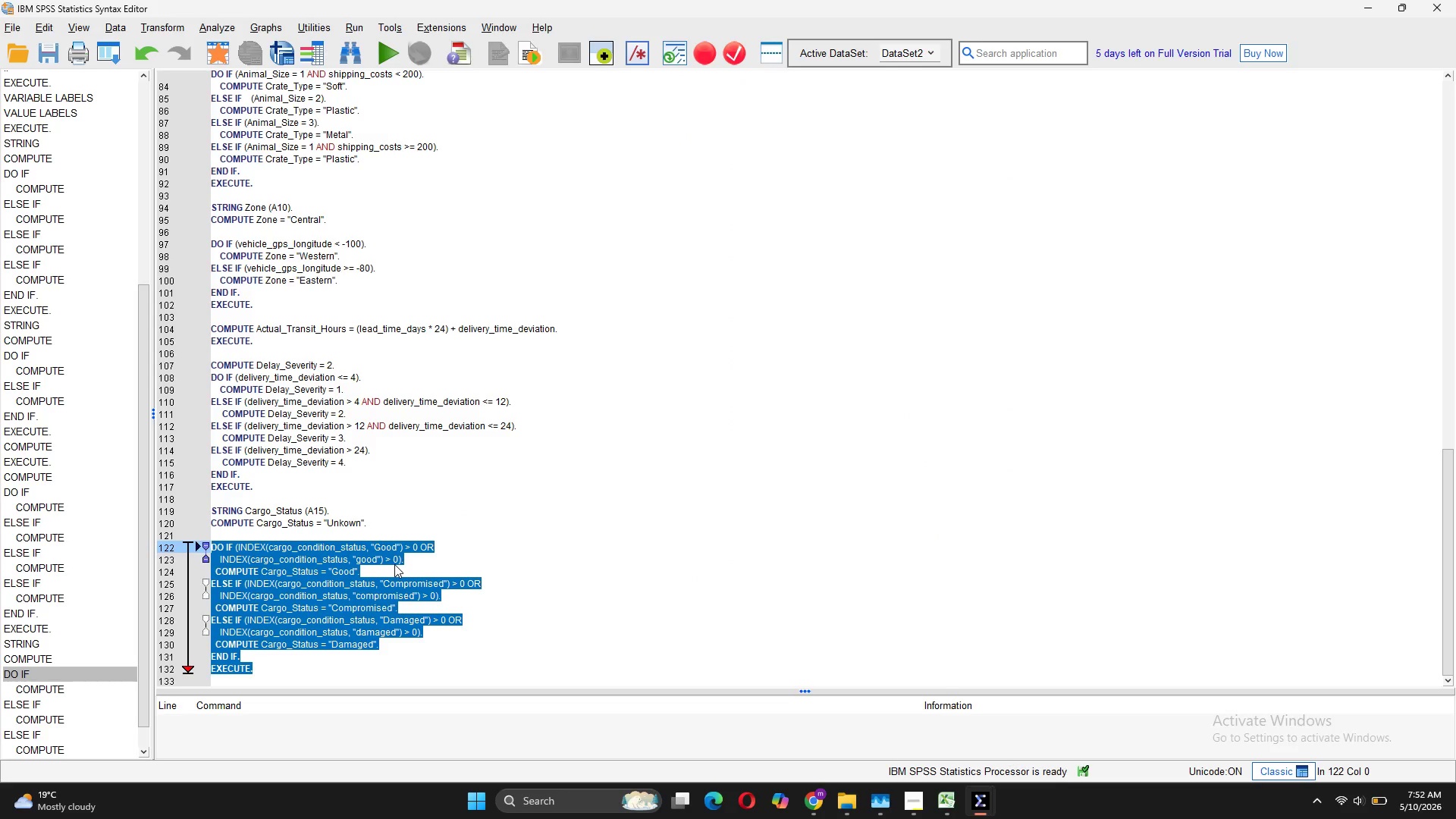 
mouse_move([384, 574])
 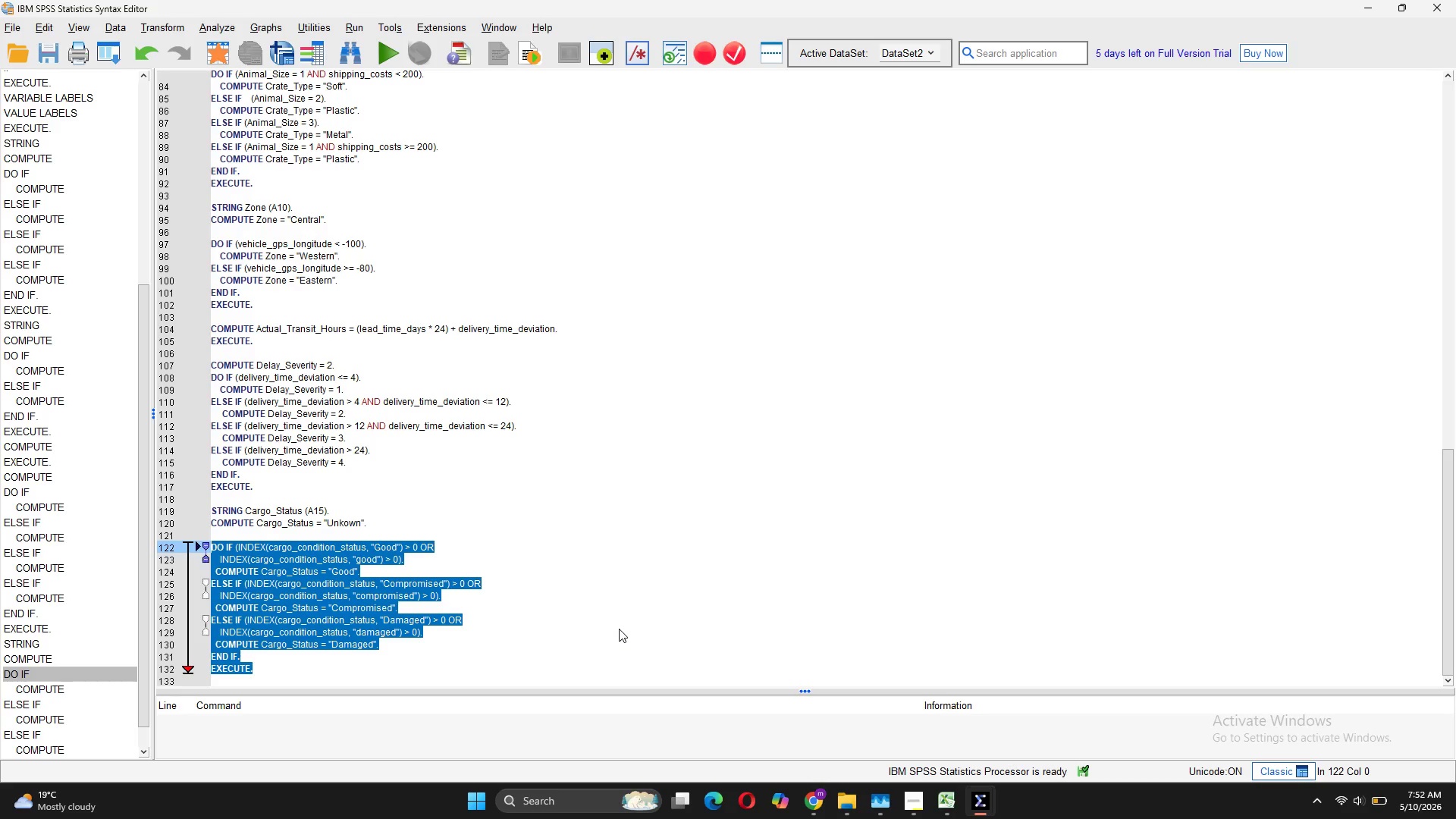 
wait(17.41)
 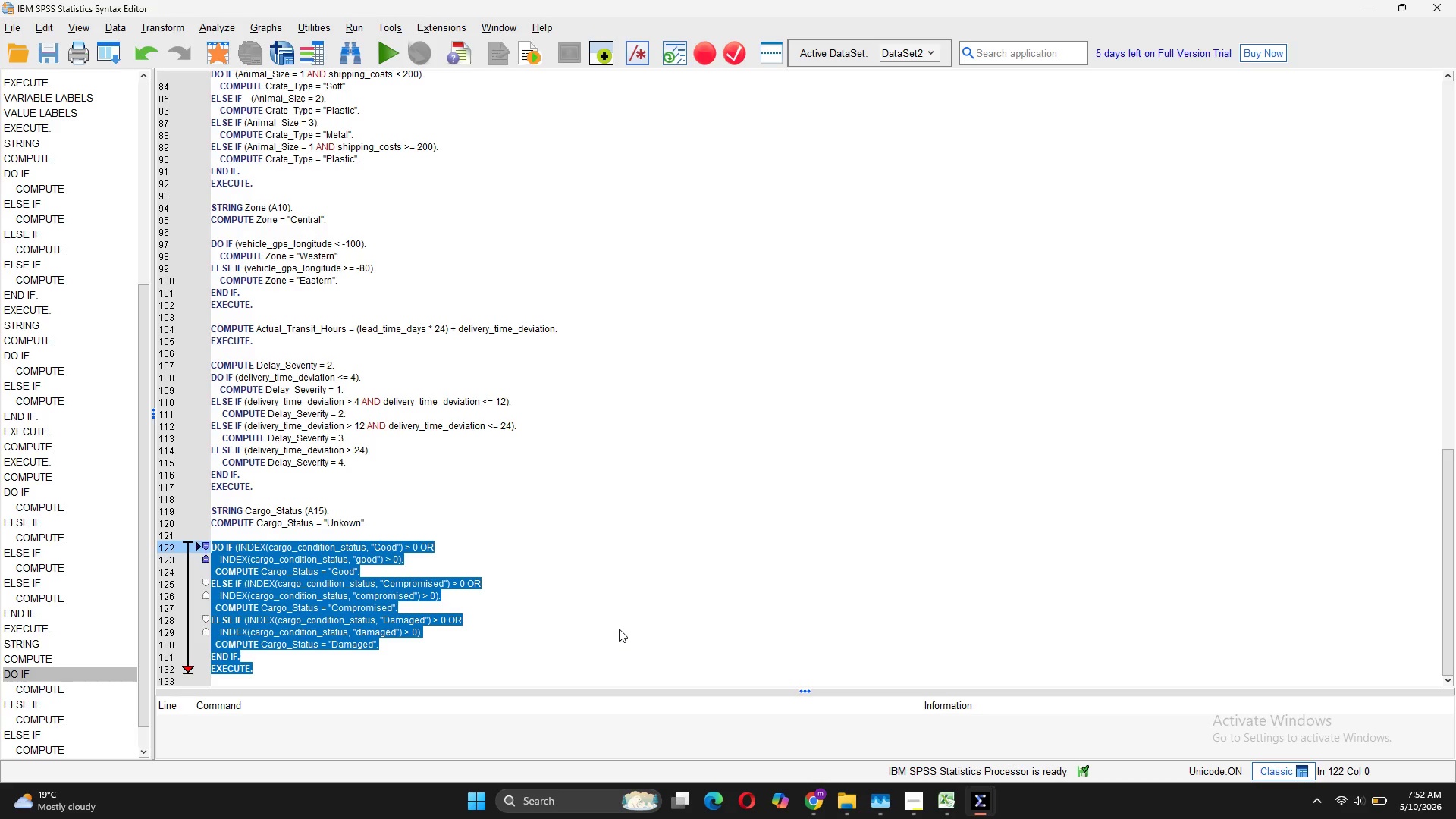 
mouse_move([384, 565])
 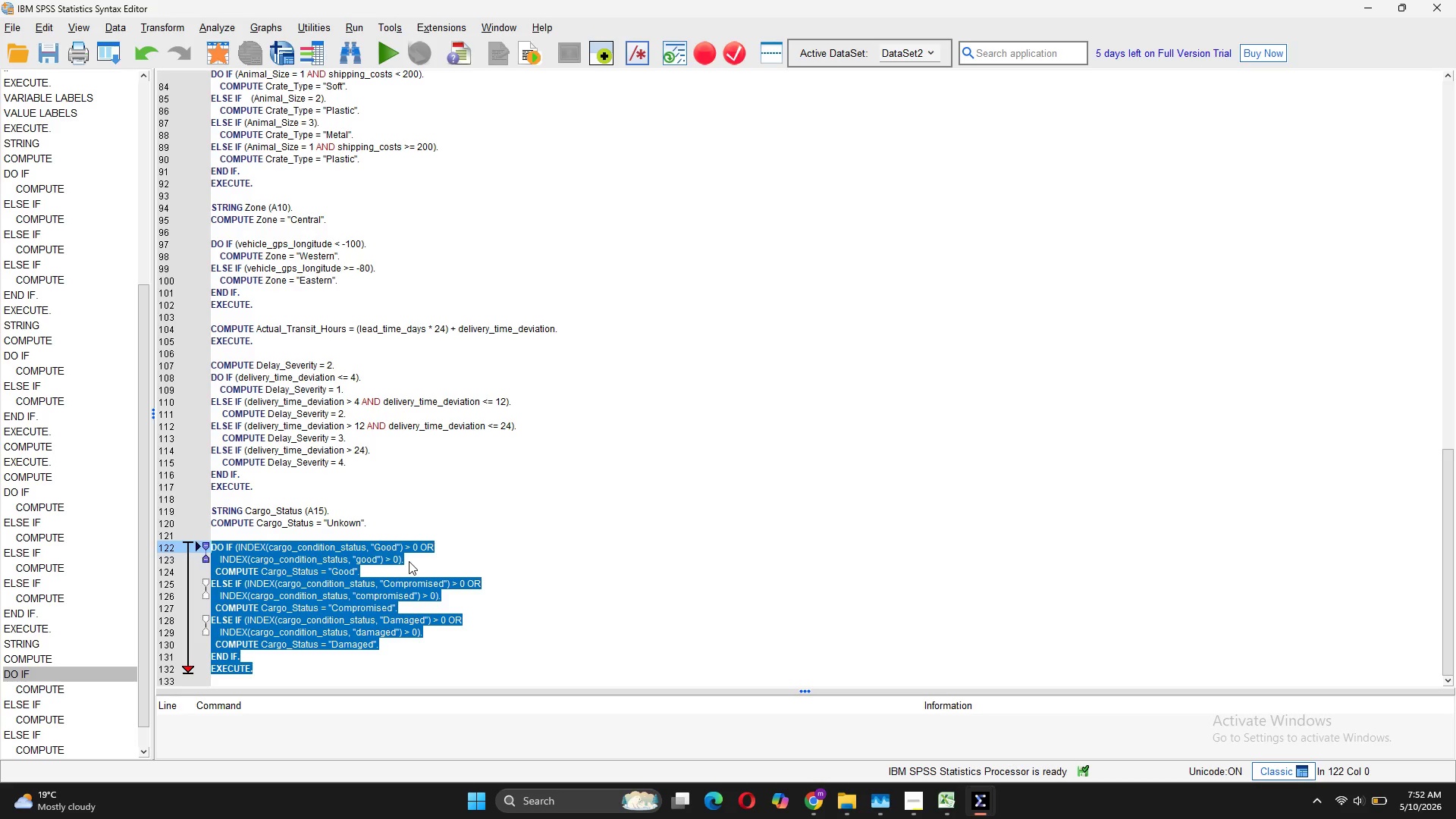 
mouse_move([377, 628])
 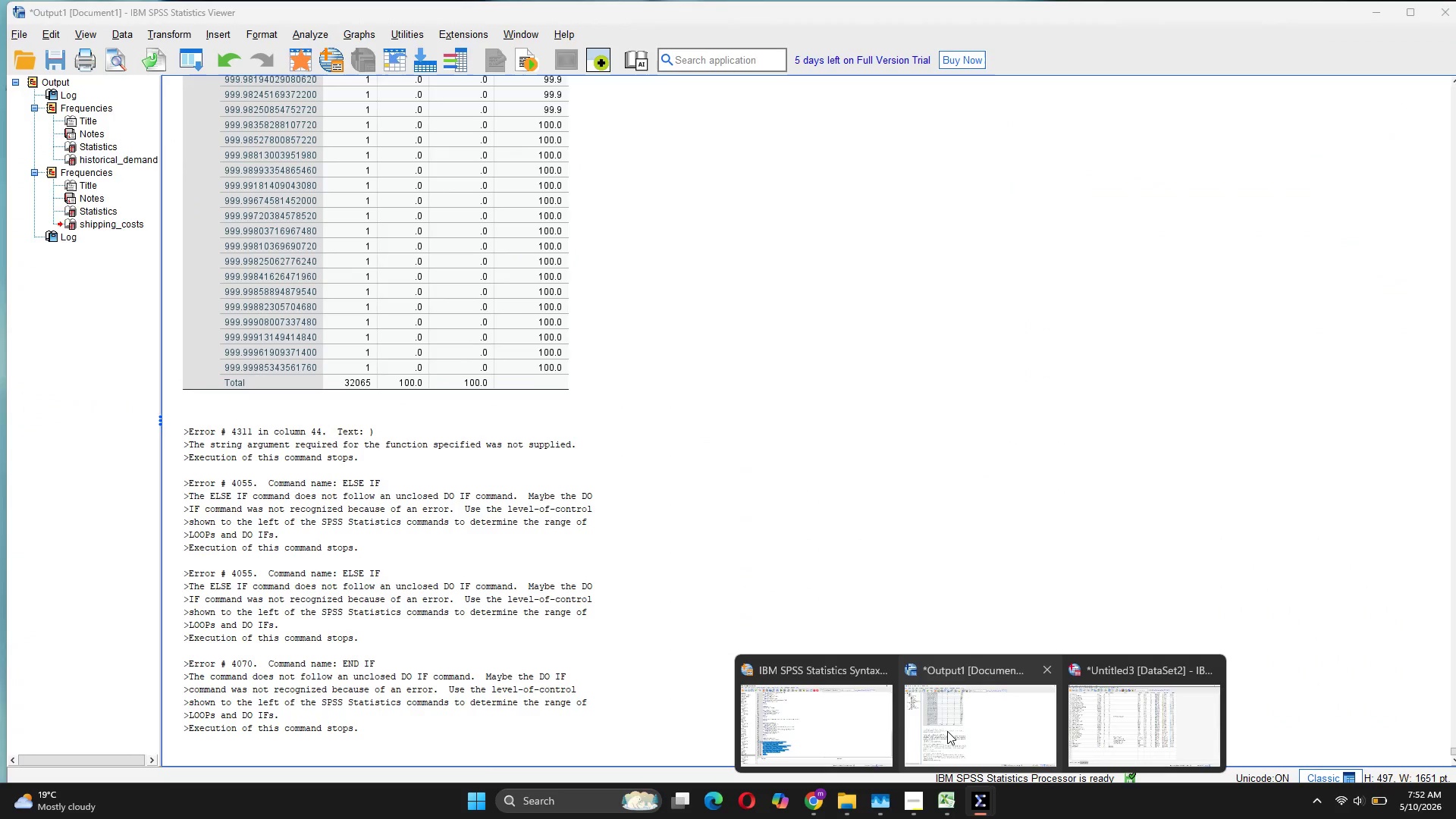 
left_click([948, 731])
 